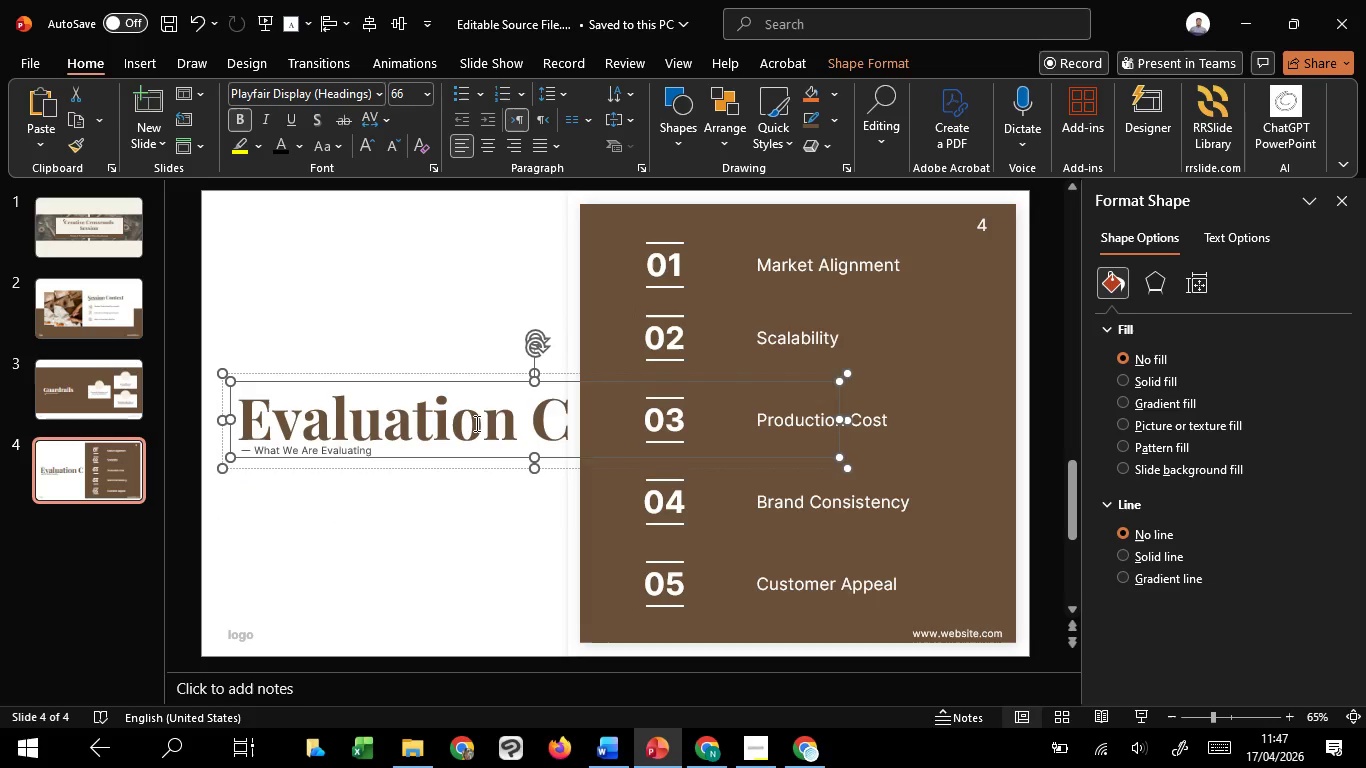 
left_click([475, 423])
 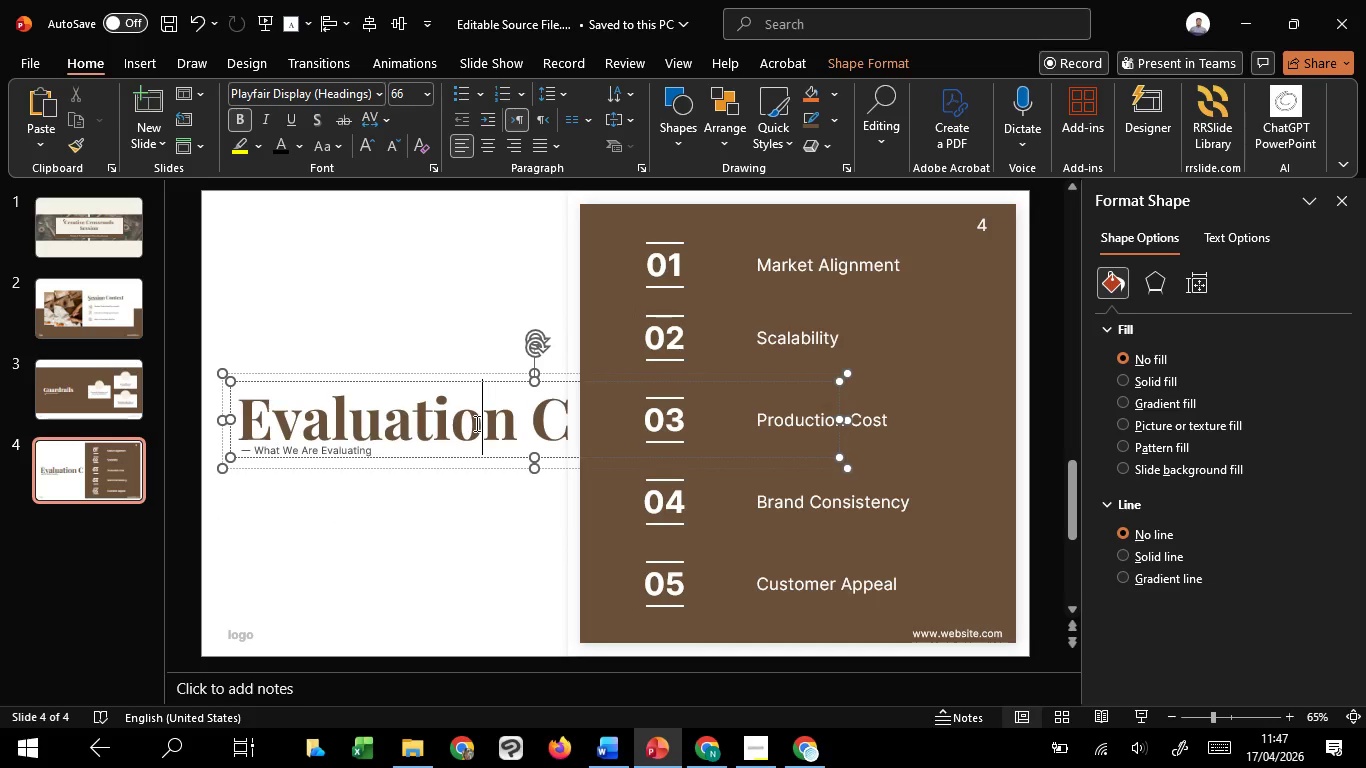 
key(Control+A)
 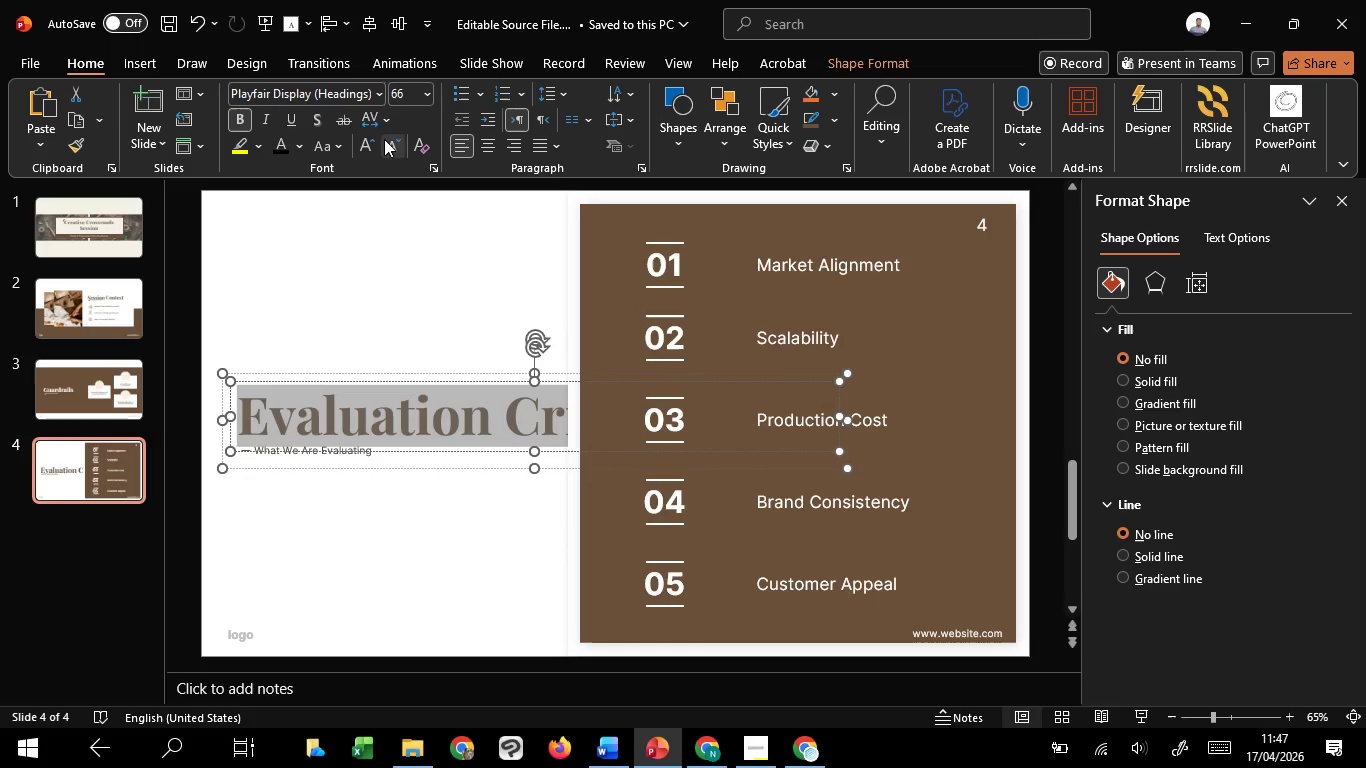 
double_click([384, 139])
 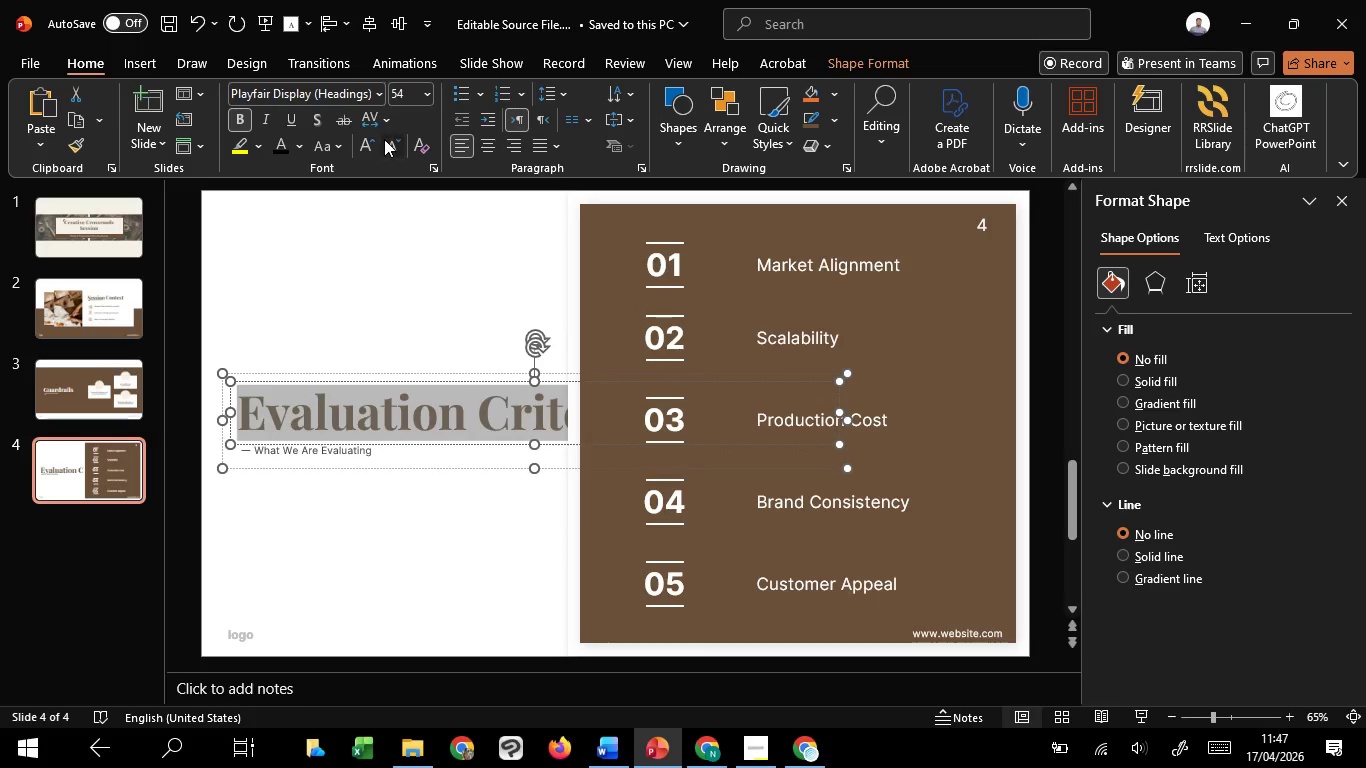 
triple_click([384, 139])
 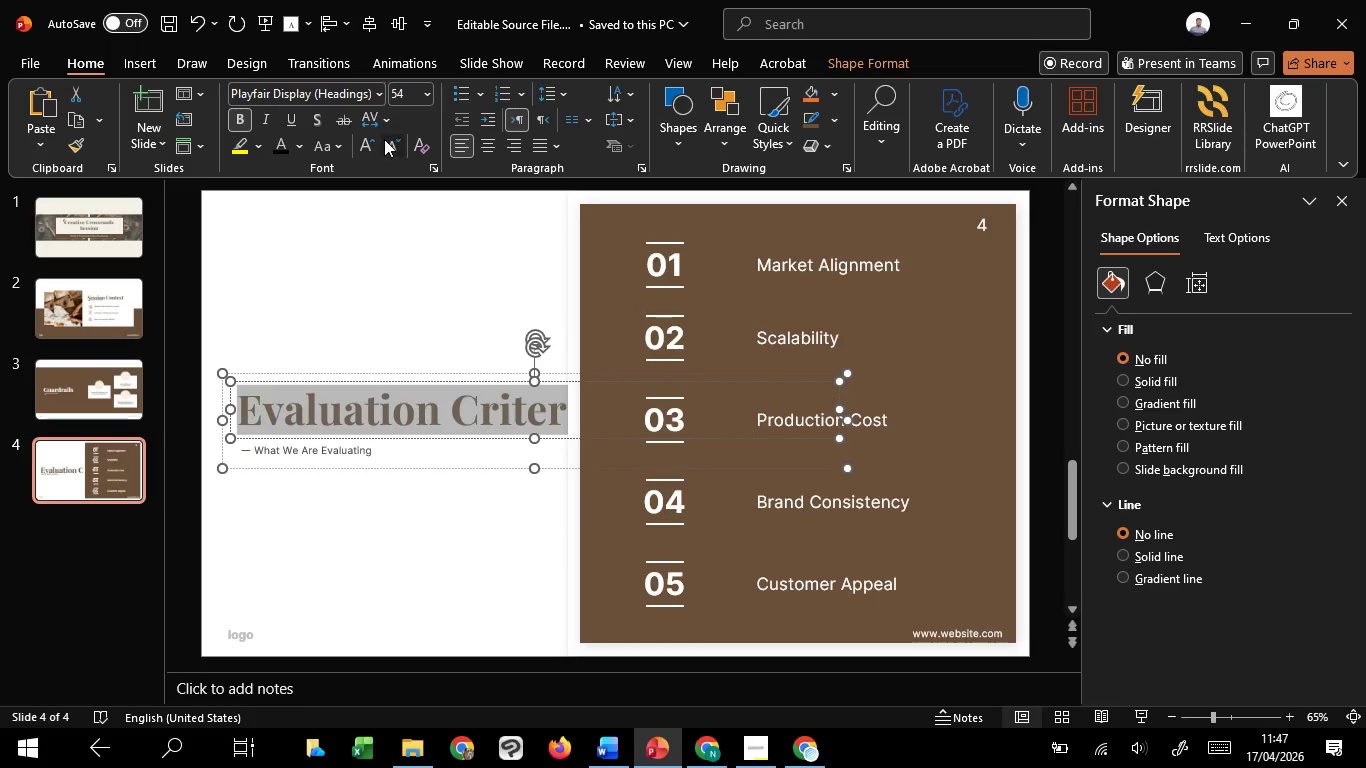 
triple_click([384, 139])
 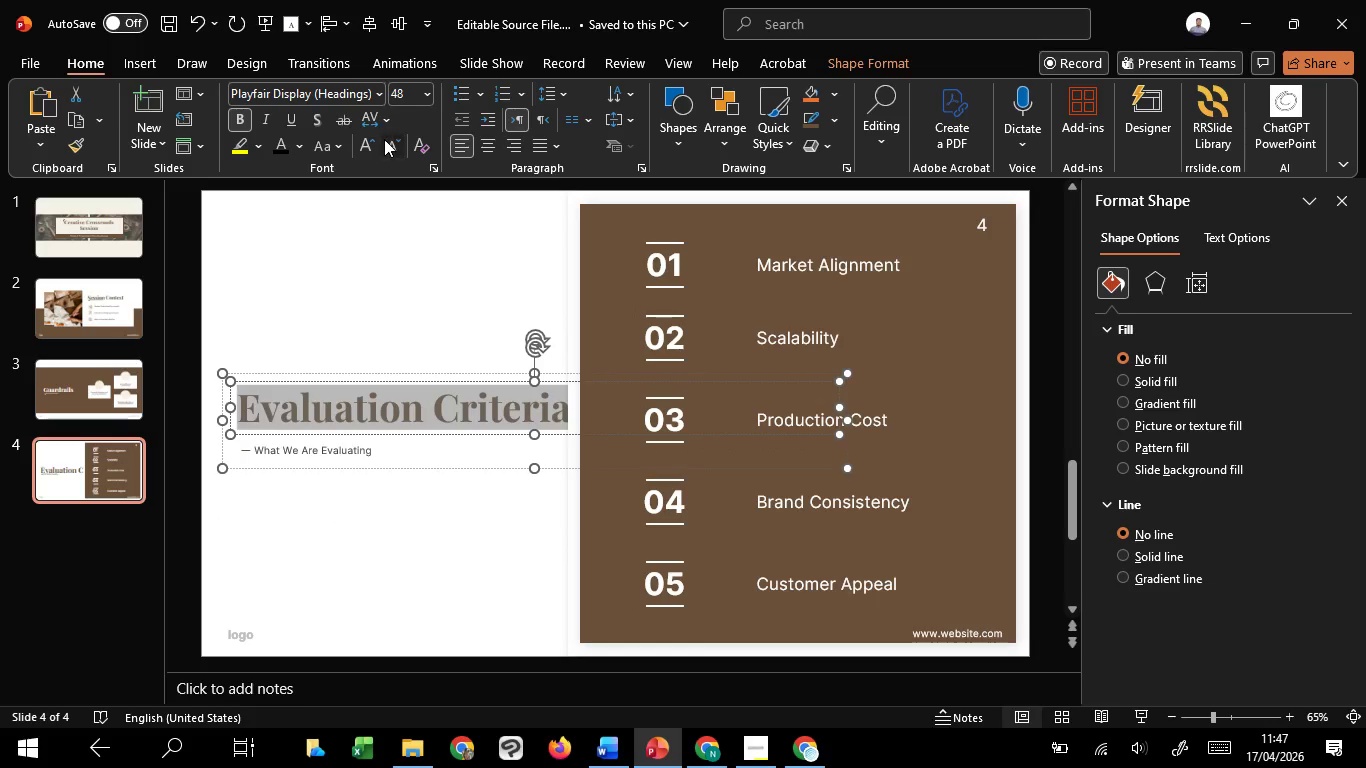 
triple_click([384, 139])
 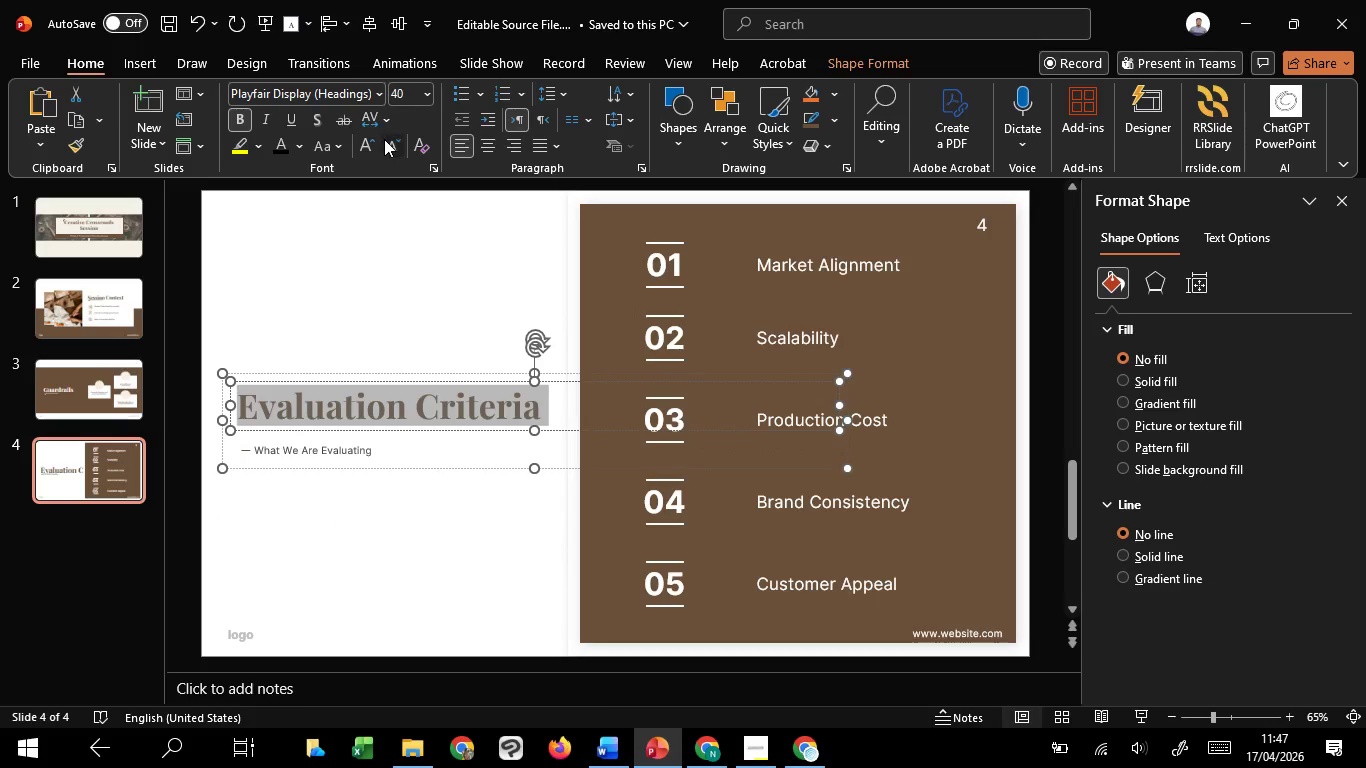 
triple_click([384, 139])
 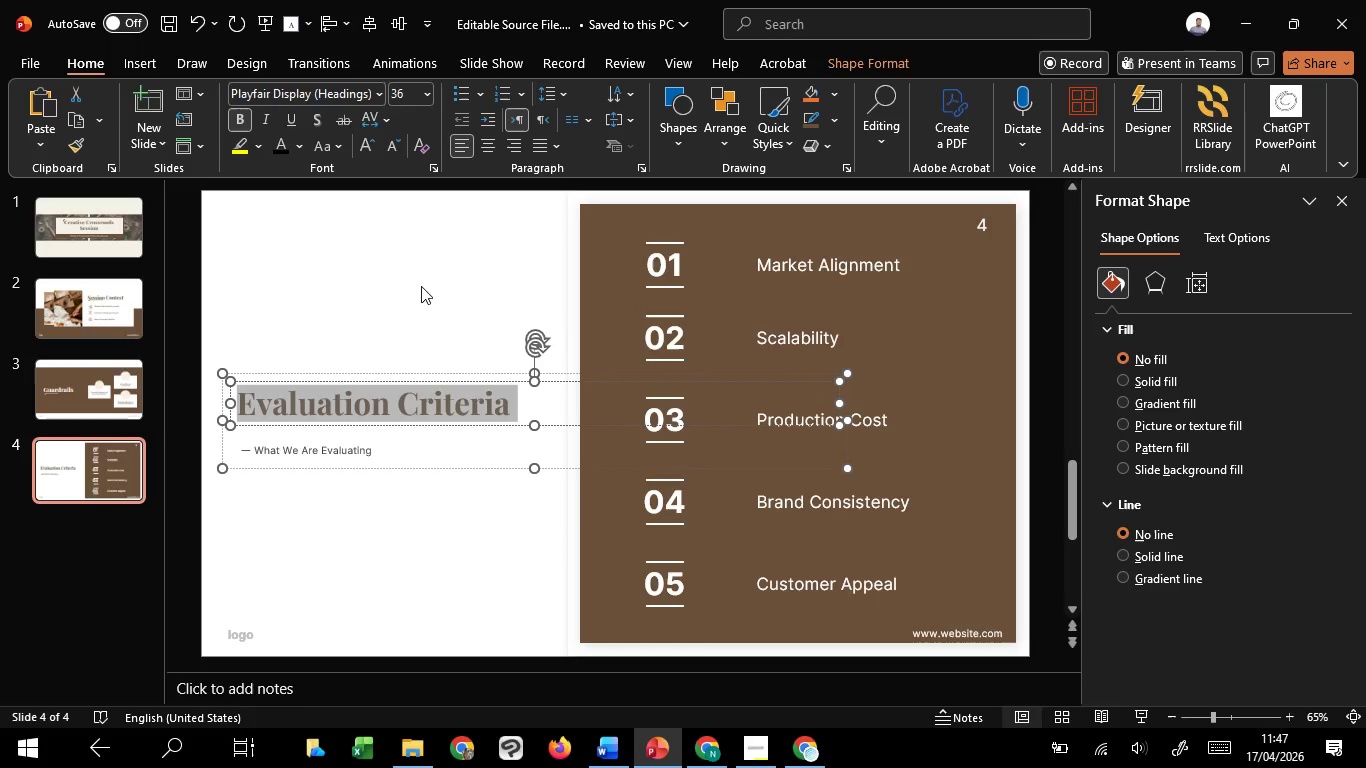 
hold_key(key=ControlLeft, duration=0.61)
scroll: coordinate [446, 425], scroll_direction: up, amount: 3.0
 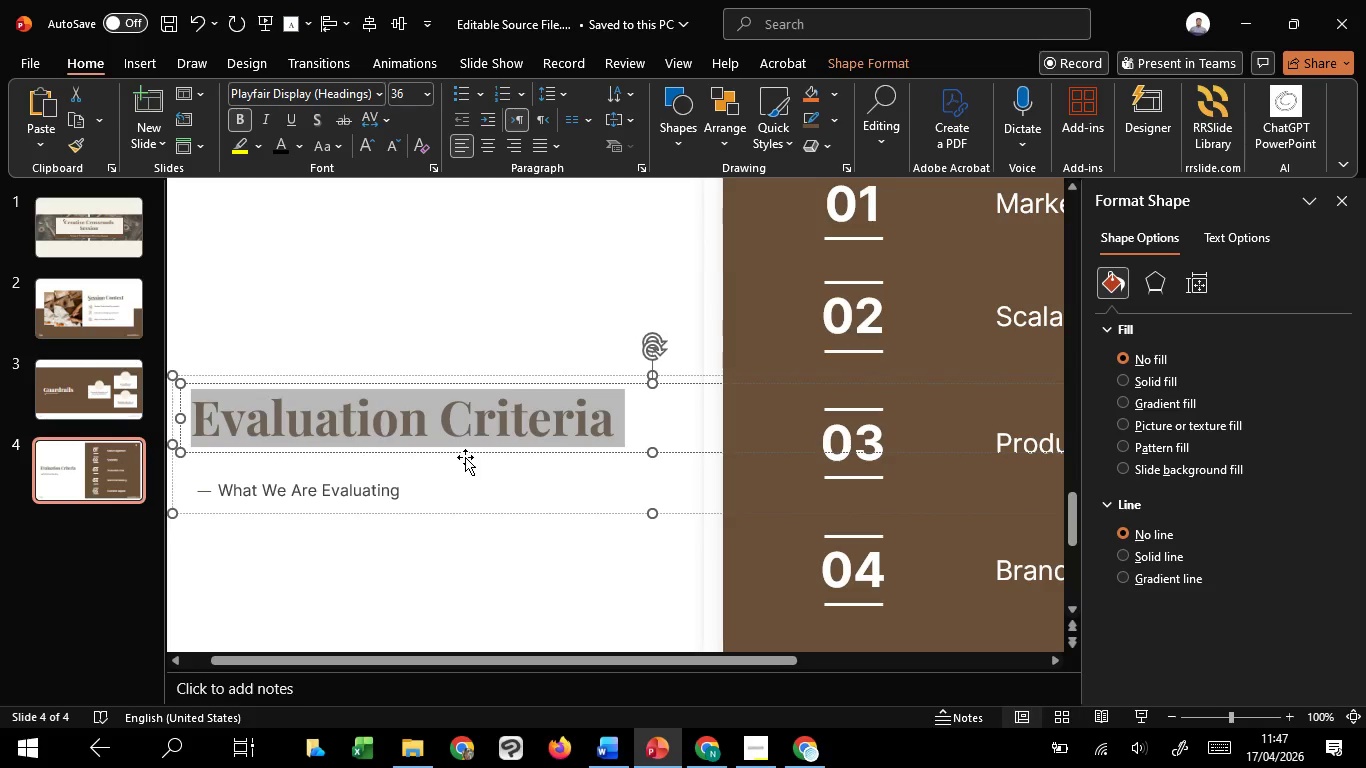 
hold_key(key=ShiftLeft, duration=0.67)
left_click([465, 457])
 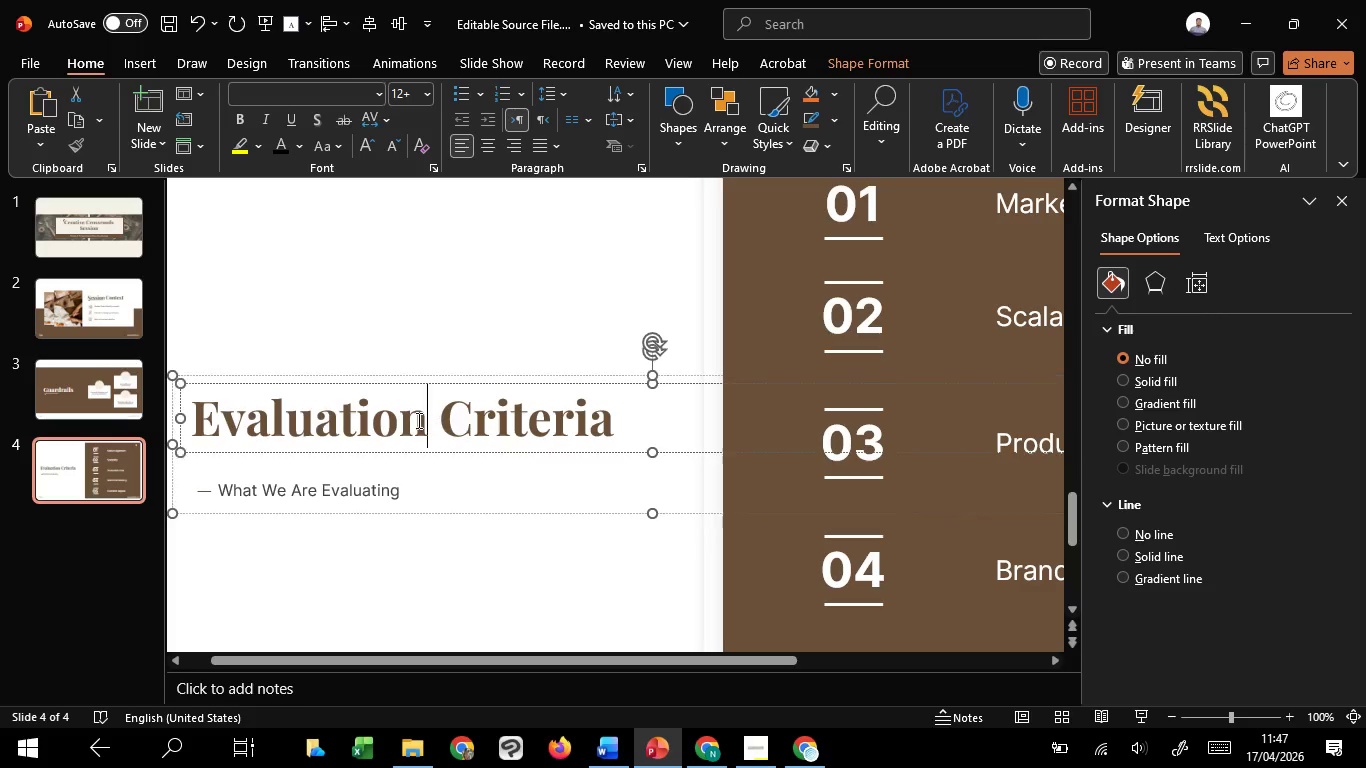 
left_click([417, 420])
 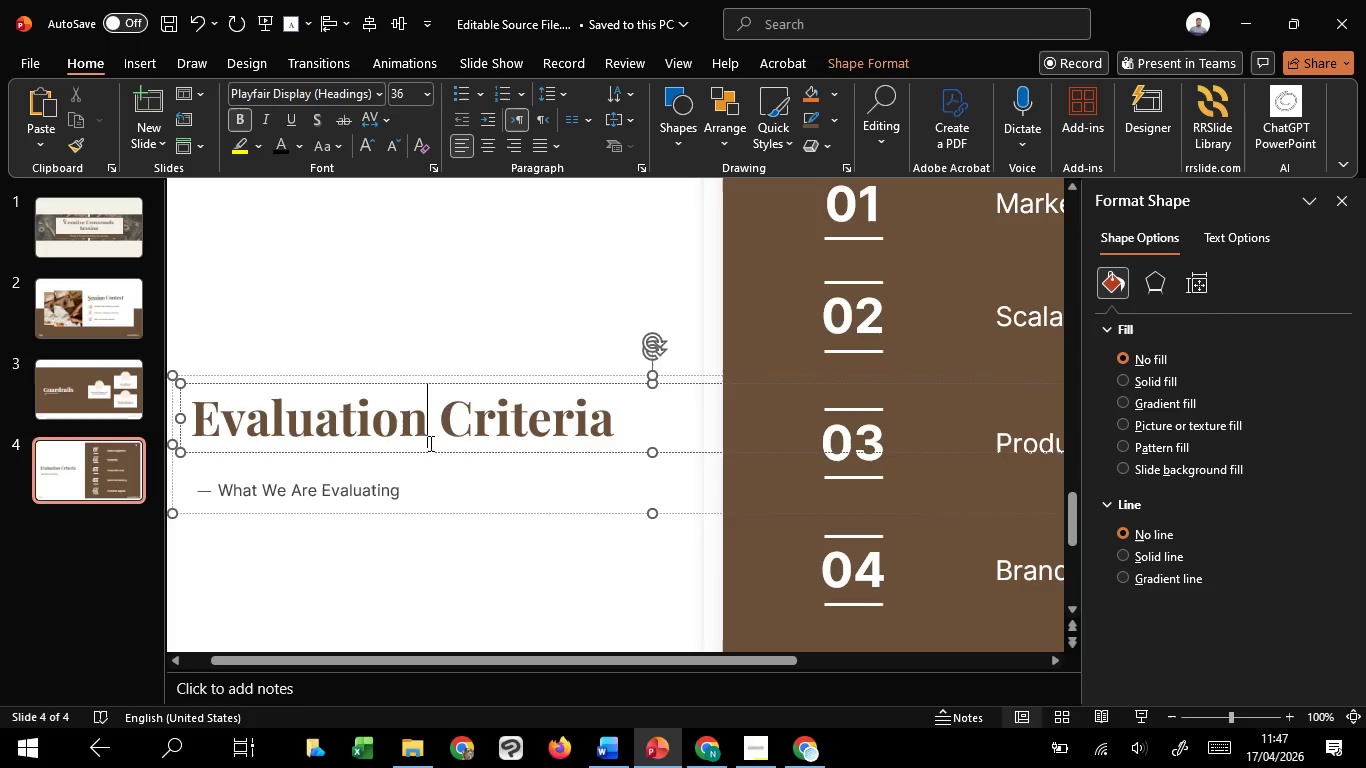 
hold_key(key=ControlLeft, duration=1.48)
scroll: coordinate [437, 453], scroll_direction: down, amount: 1.0
 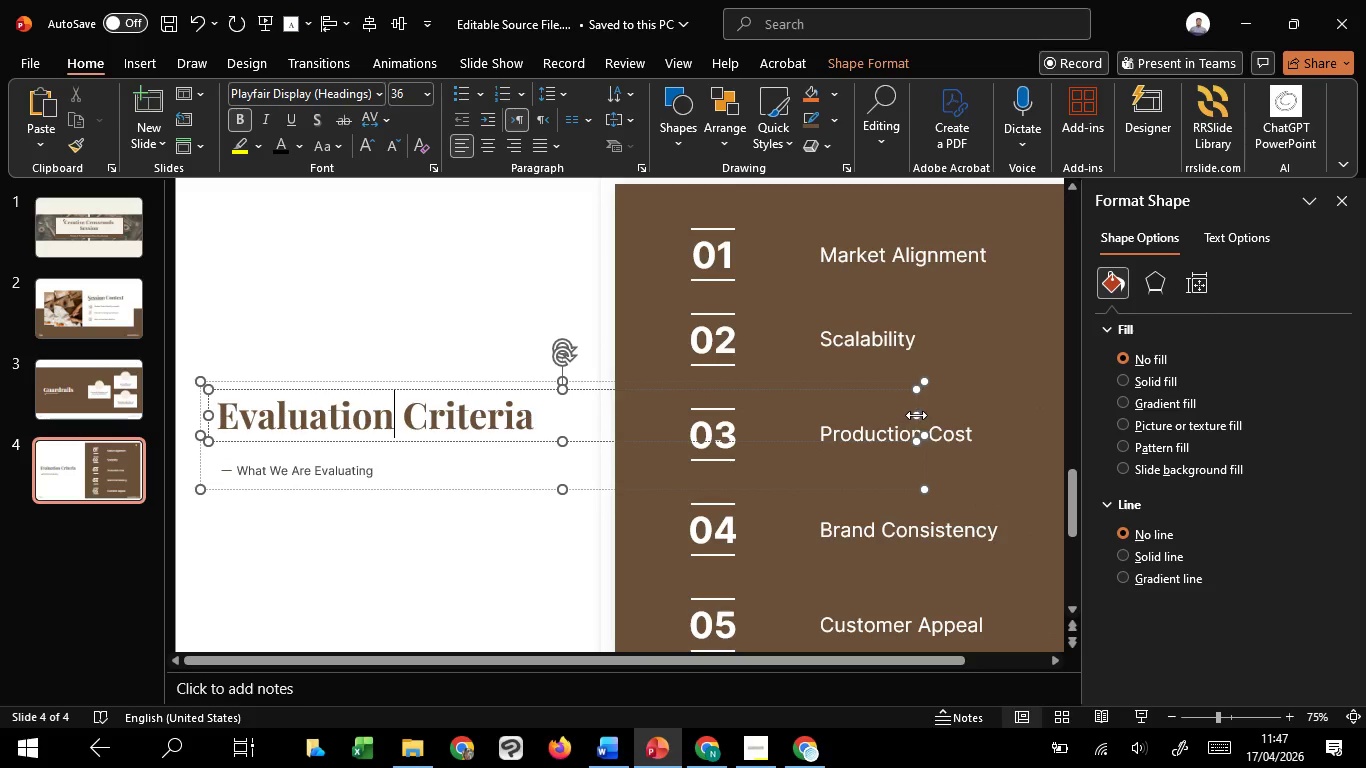 
left_click_drag(start_coordinate=[917, 414], to_coordinate=[570, 421])
 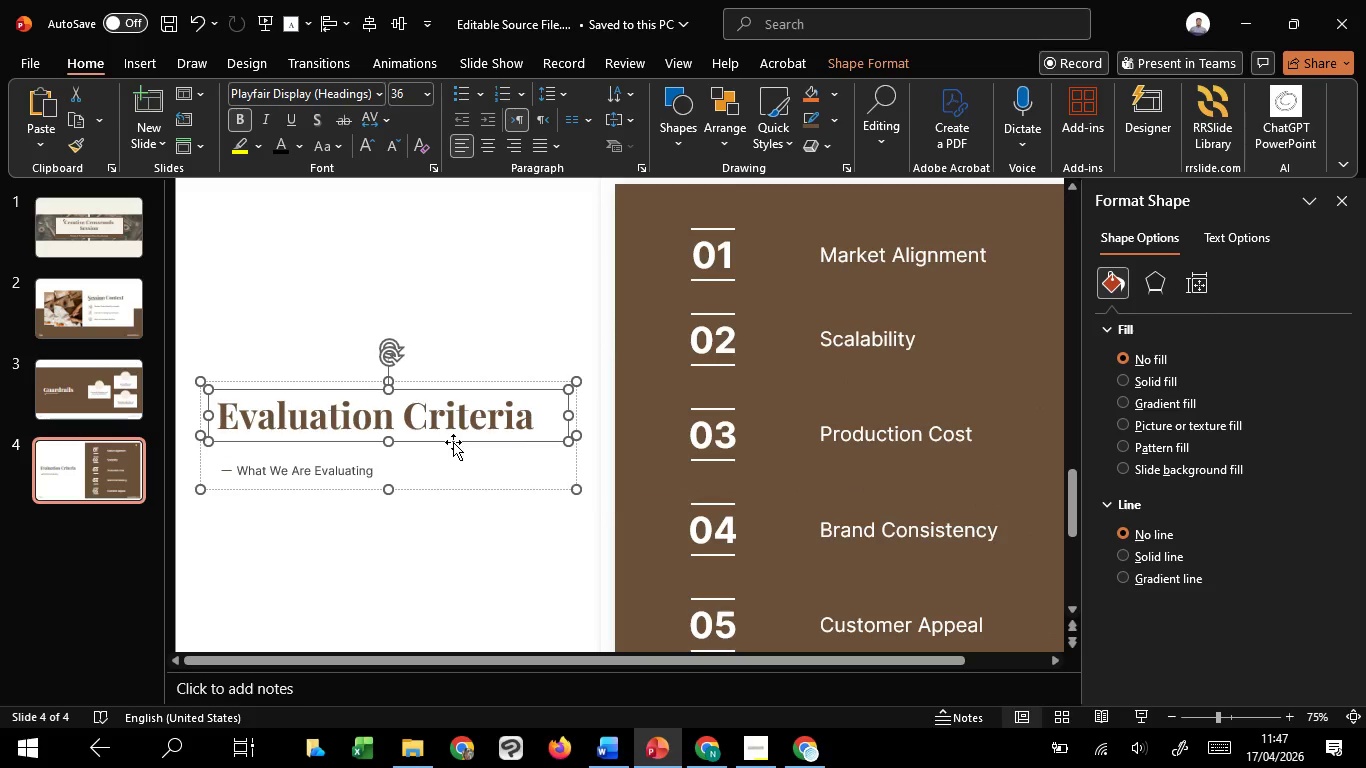 
left_click_drag(start_coordinate=[453, 442], to_coordinate=[444, 476])
 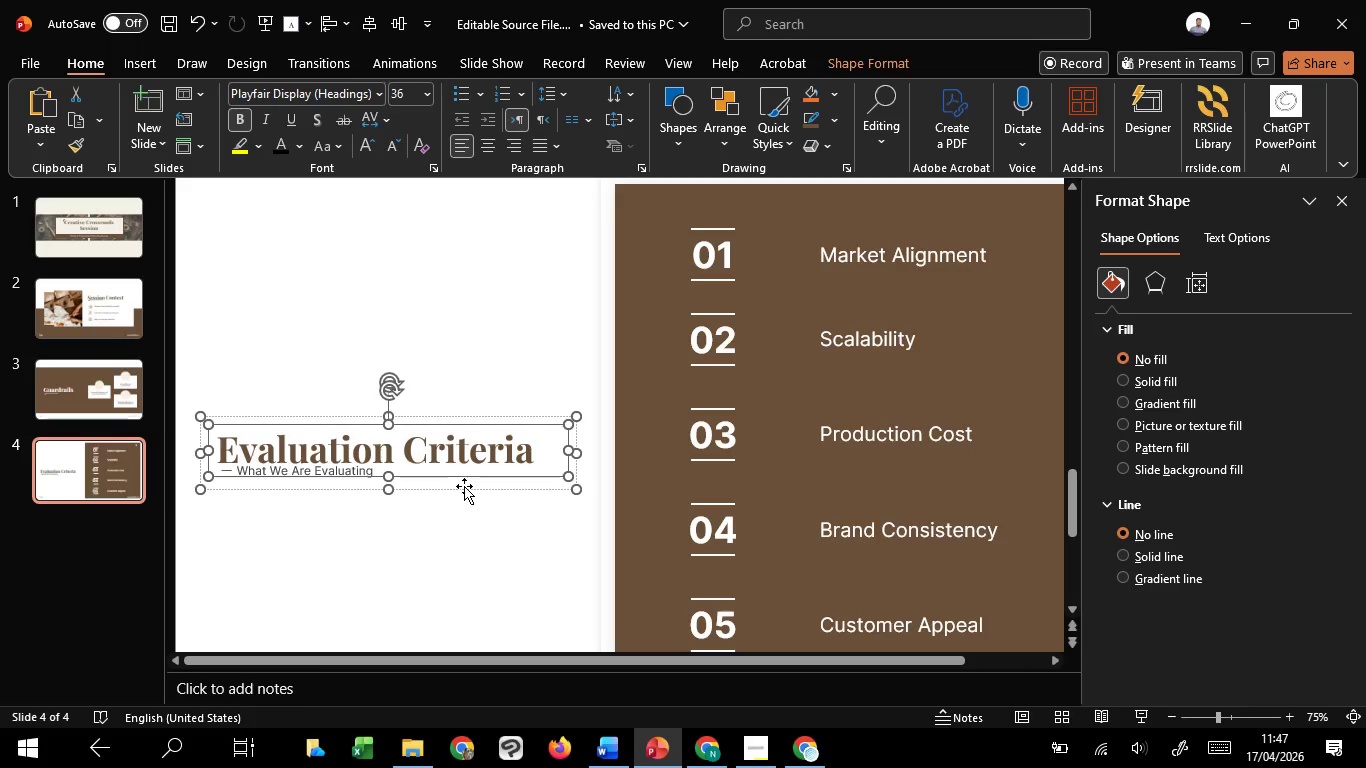 
hold_key(key=ShiftLeft, duration=1.52)
 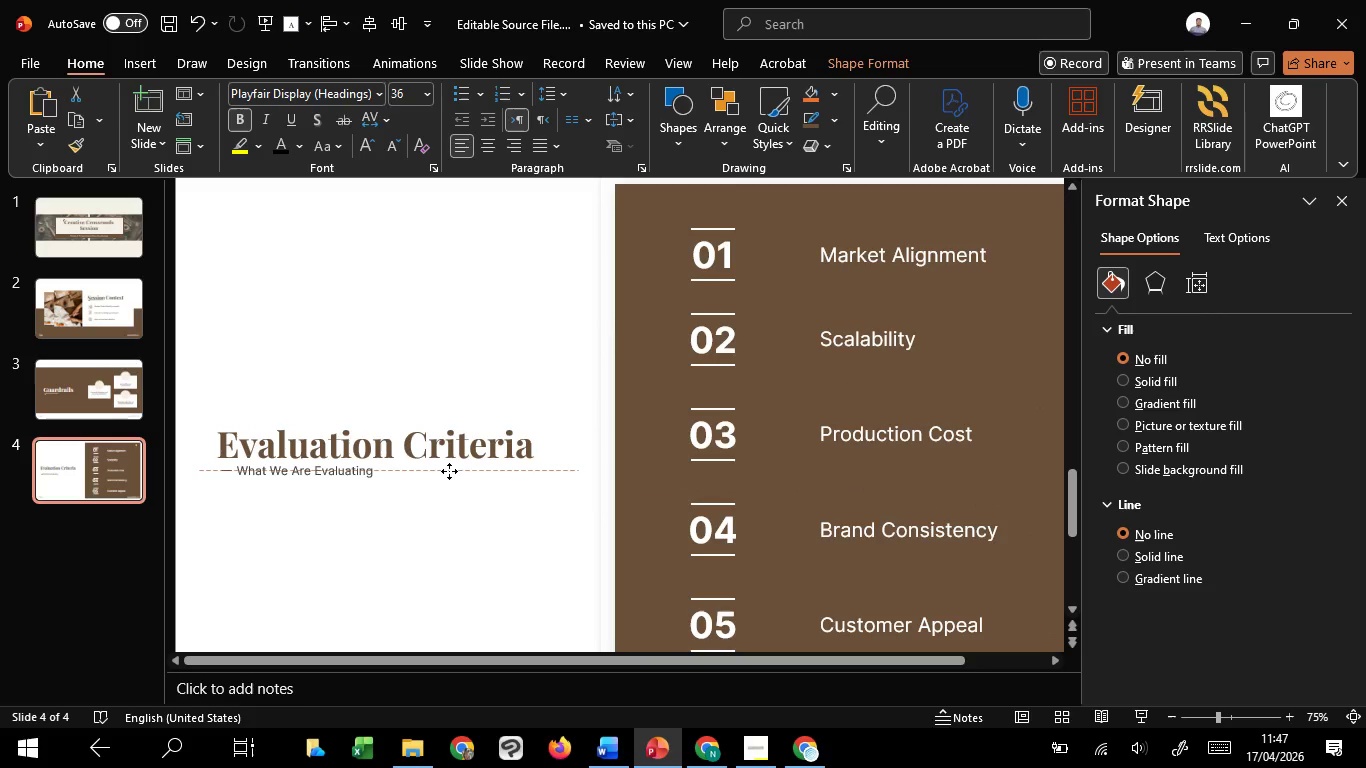 
hold_key(key=ShiftLeft, duration=1.51)
 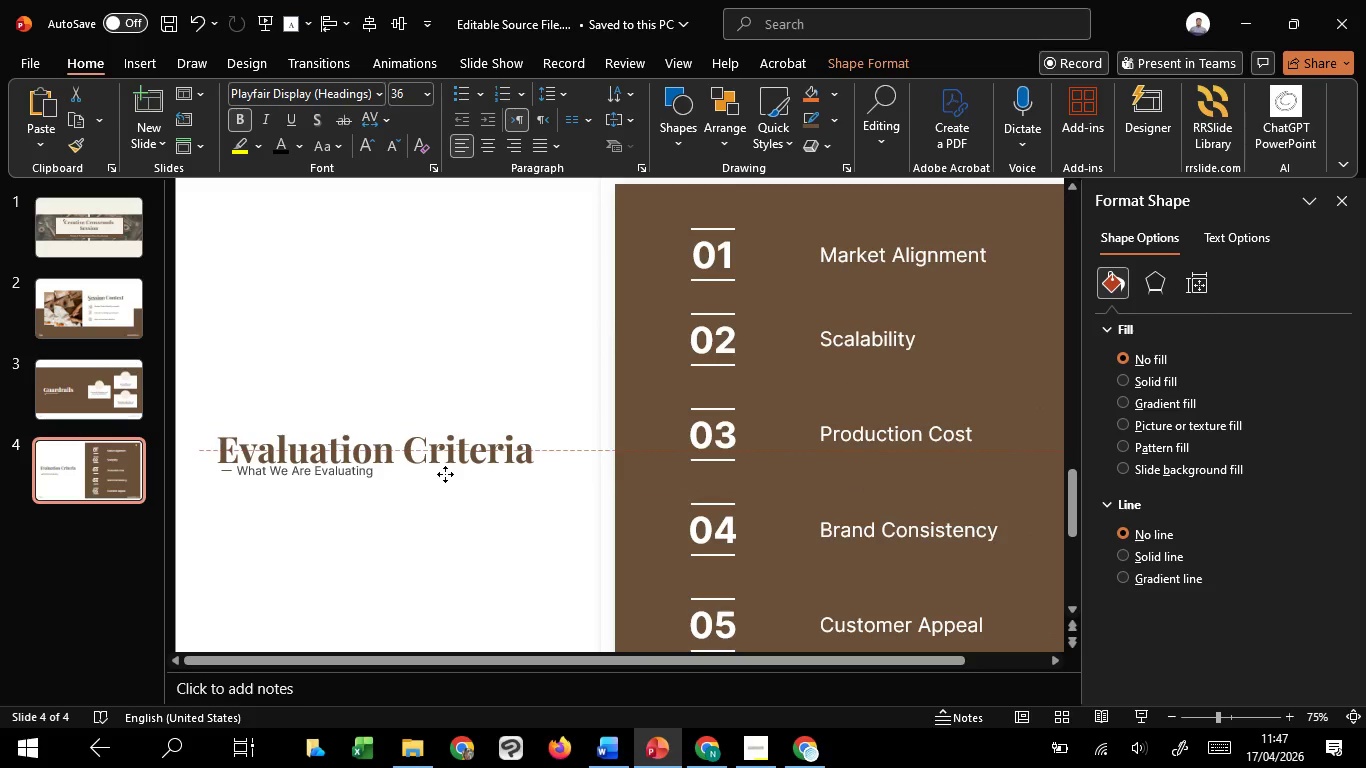 
hold_key(key=ShiftLeft, duration=1.5)
 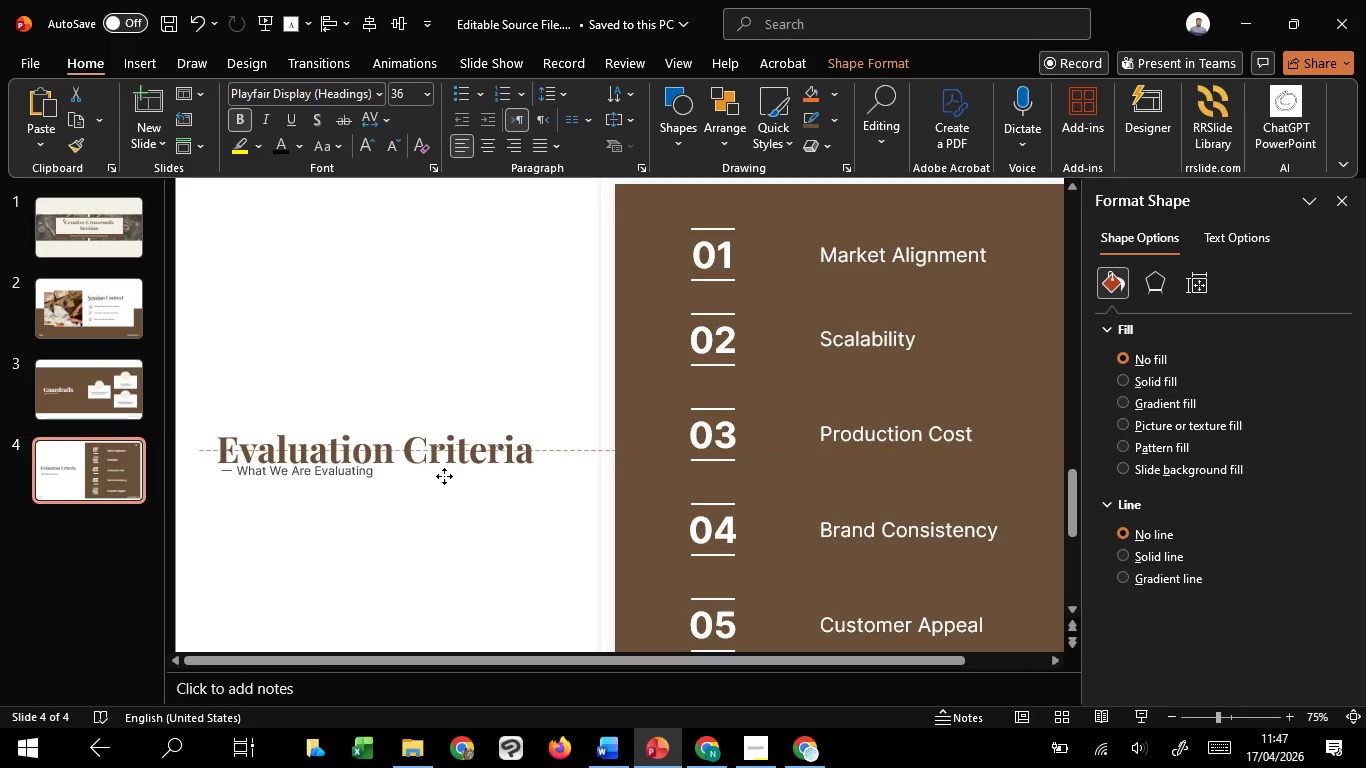 
hold_key(key=ShiftLeft, duration=1.2)
 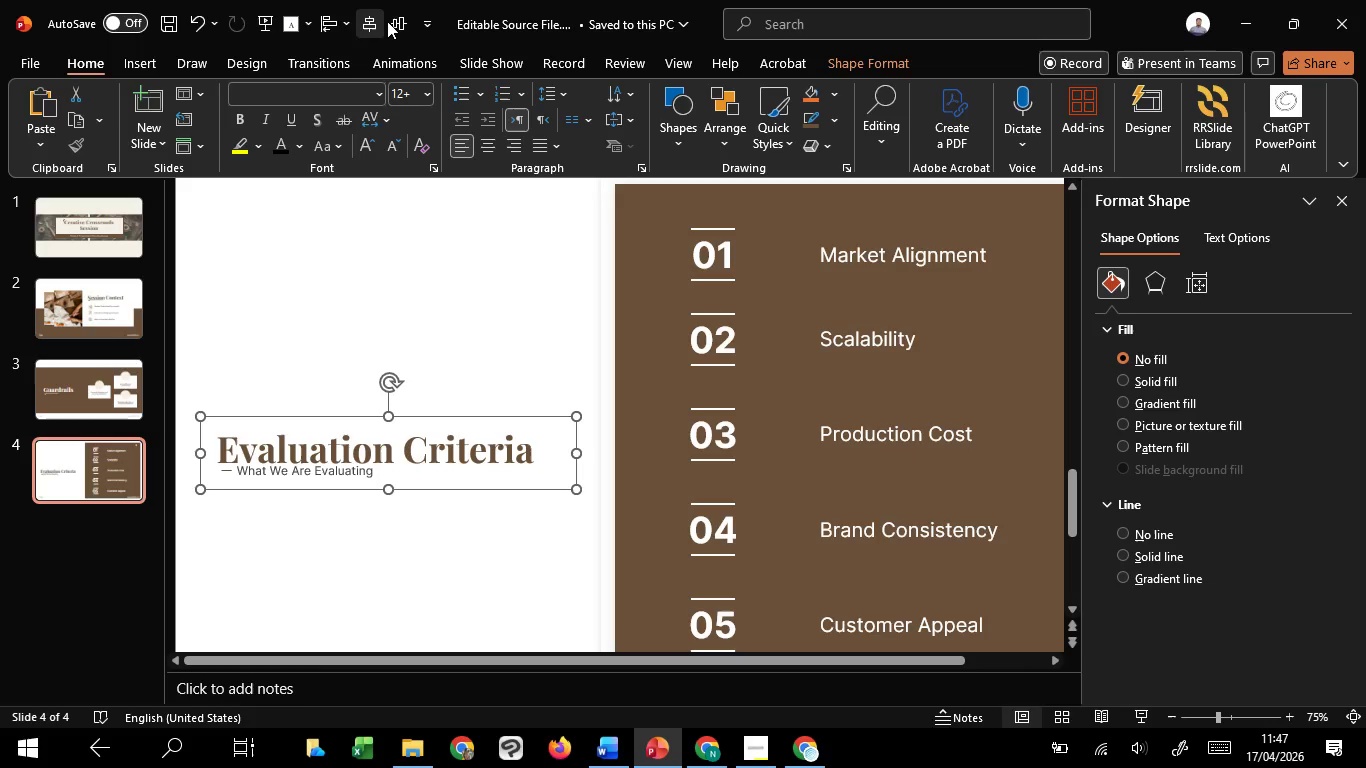 
left_click([389, 21])
 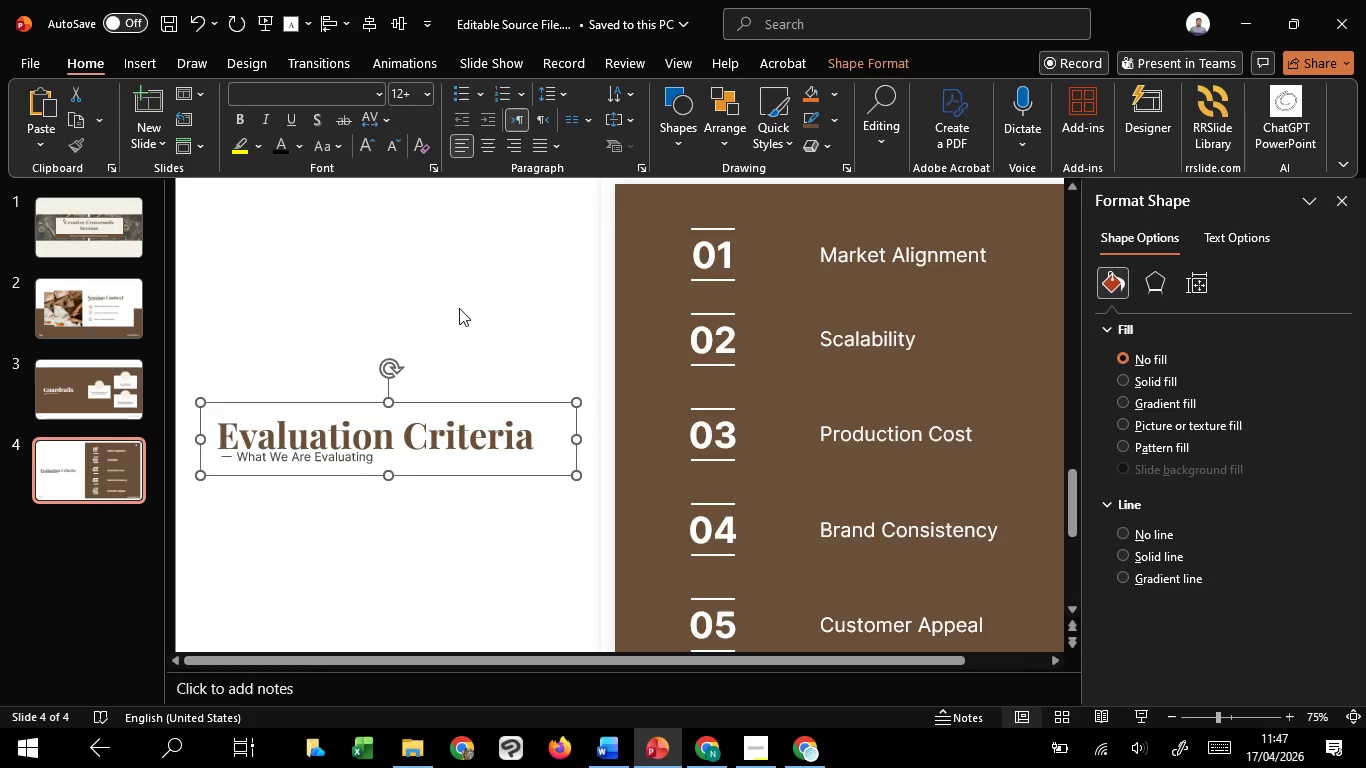 
left_click([459, 308])
 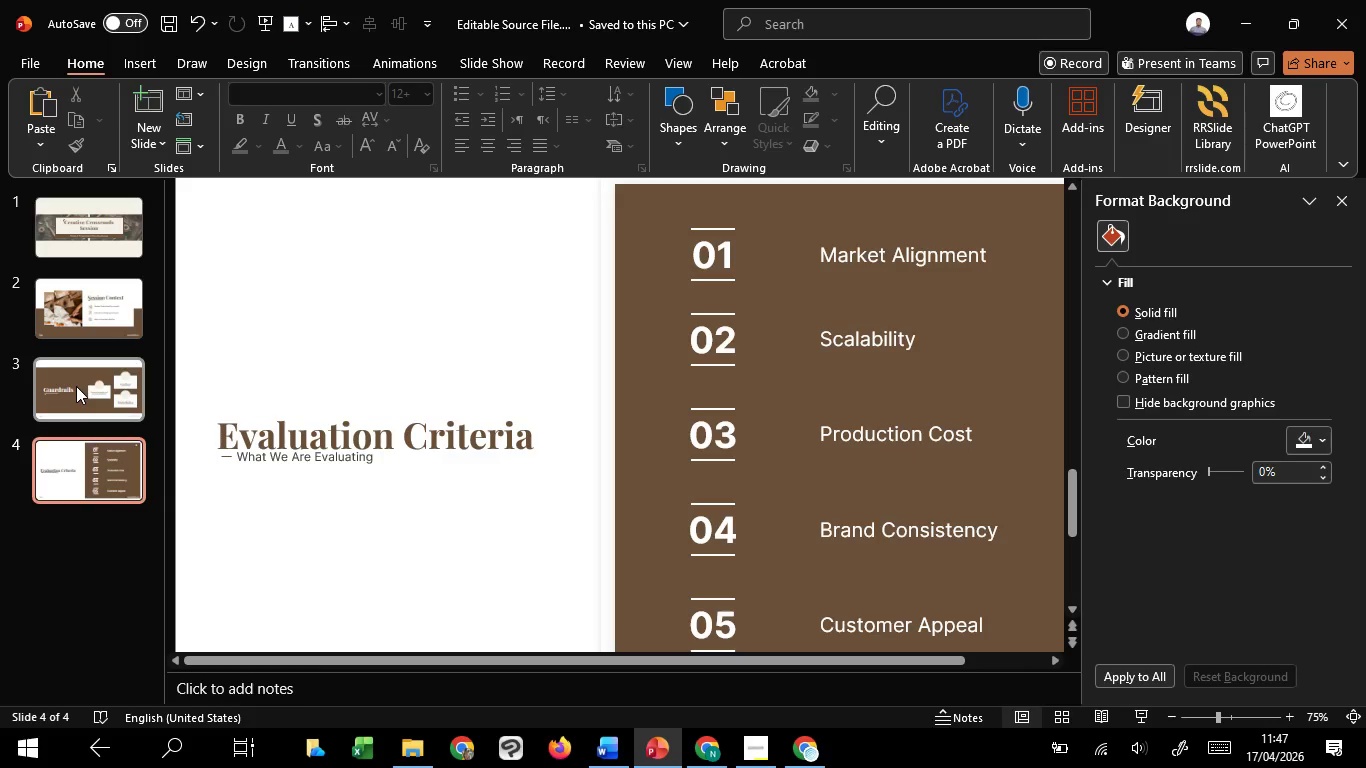 
left_click([76, 386])
 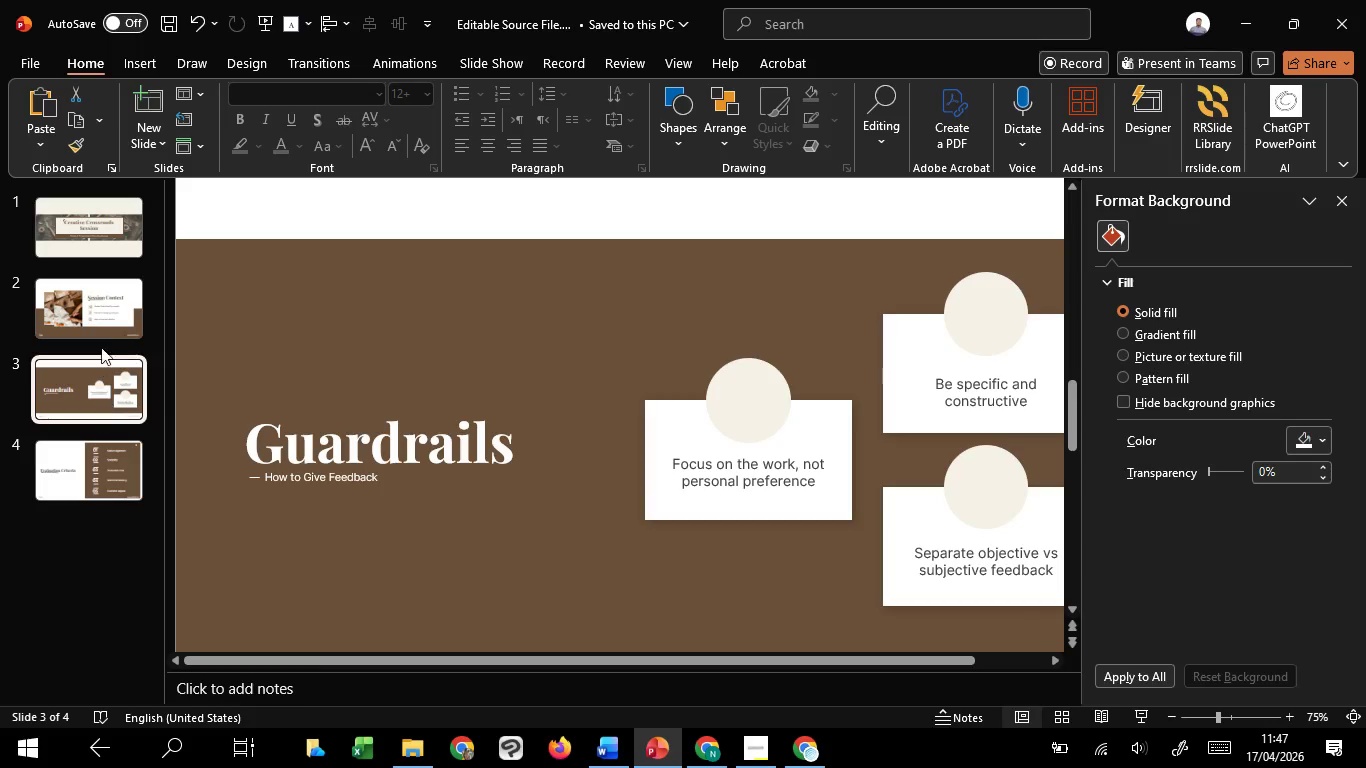 
left_click([99, 326])
 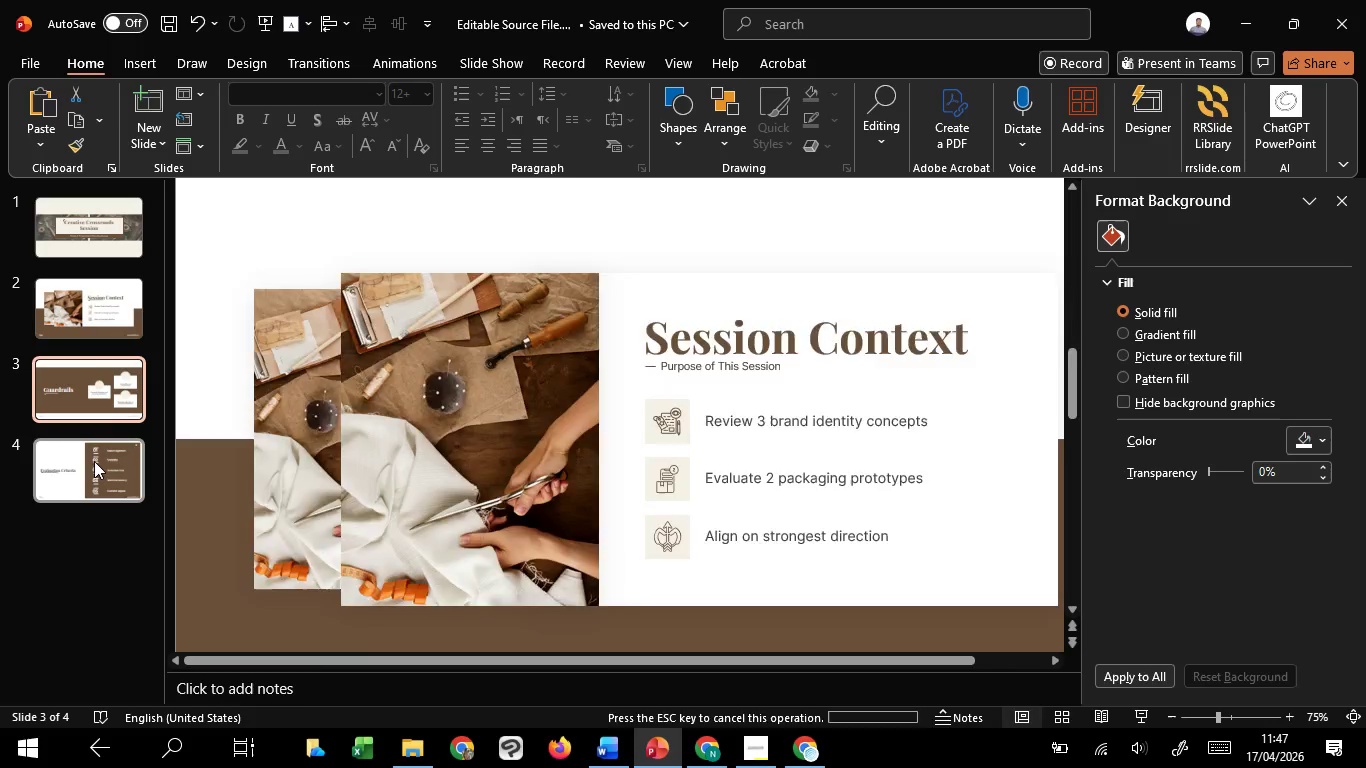 
double_click([94, 461])
 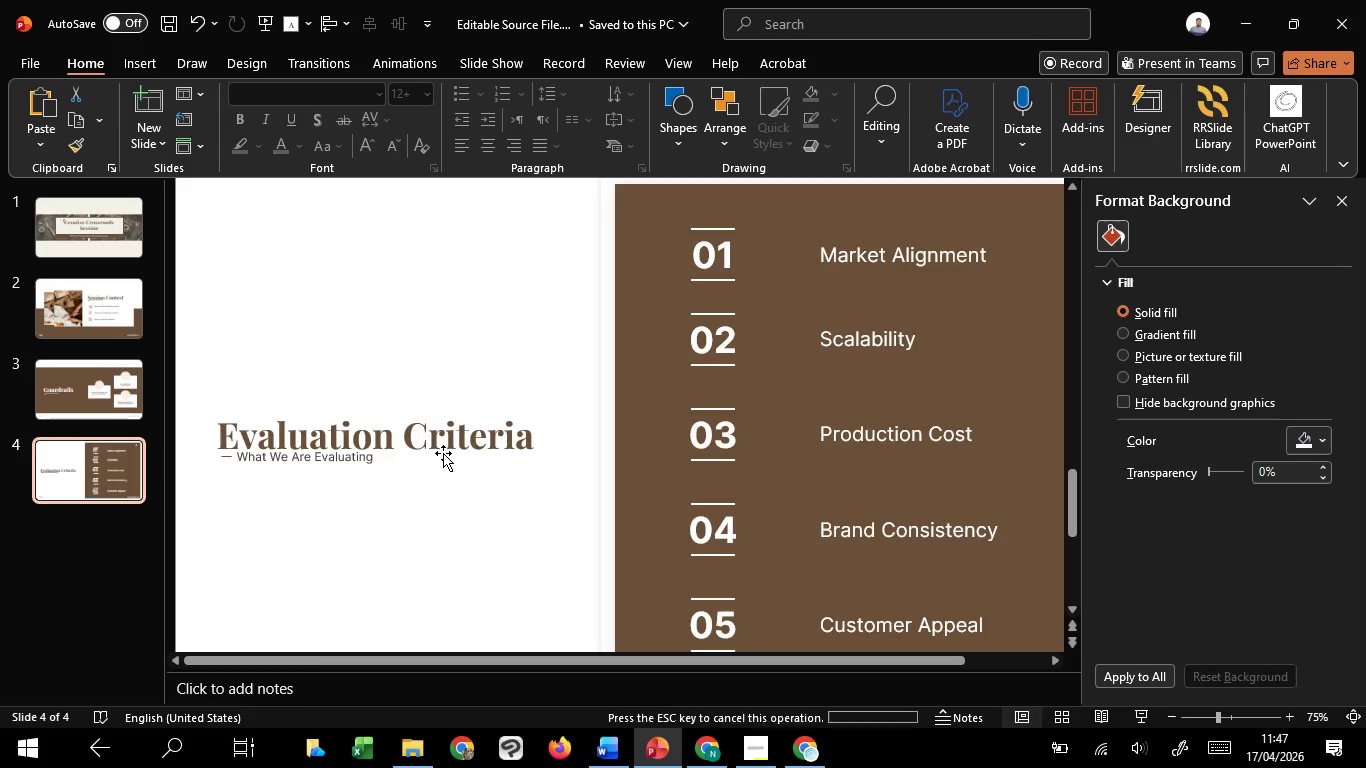 
hold_key(key=ControlLeft, duration=1.14)
scroll: coordinate [443, 453], scroll_direction: down, amount: 1.0
 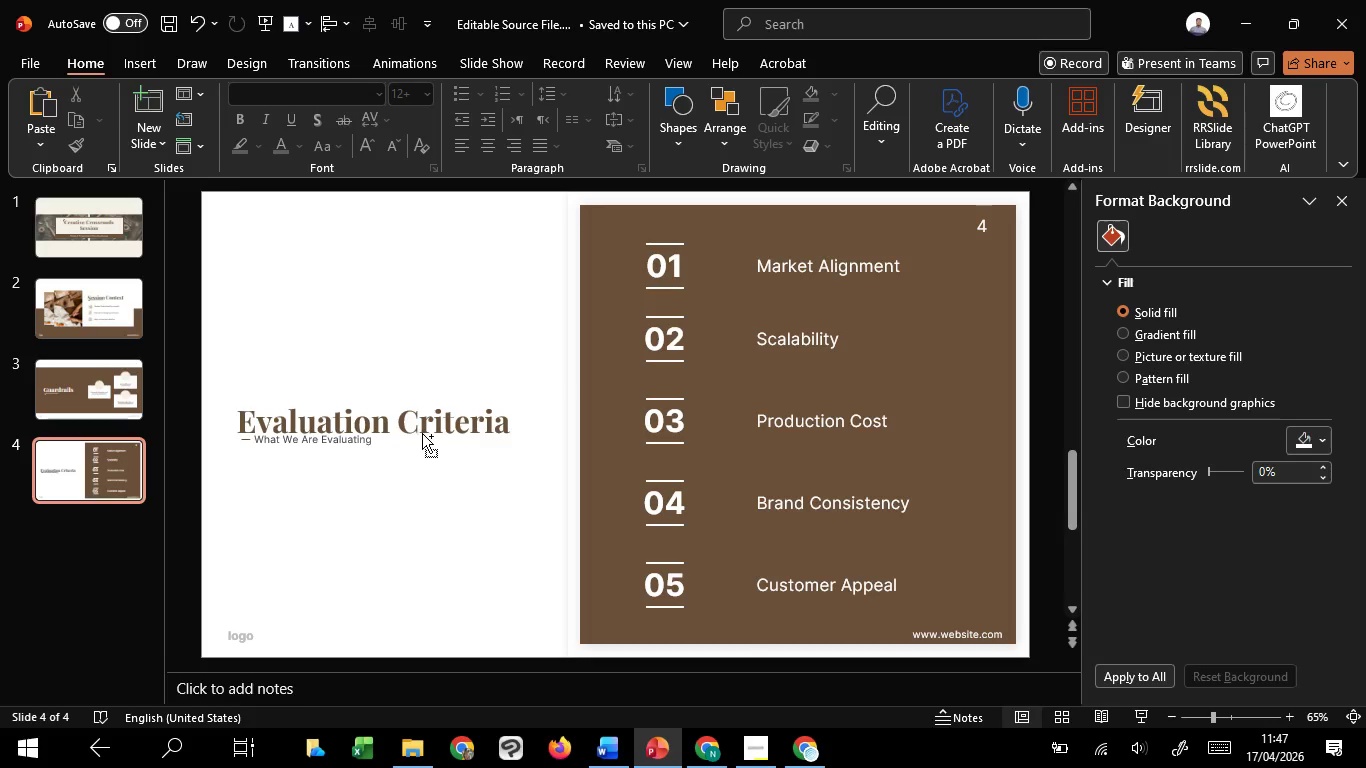 
left_click([420, 430])
 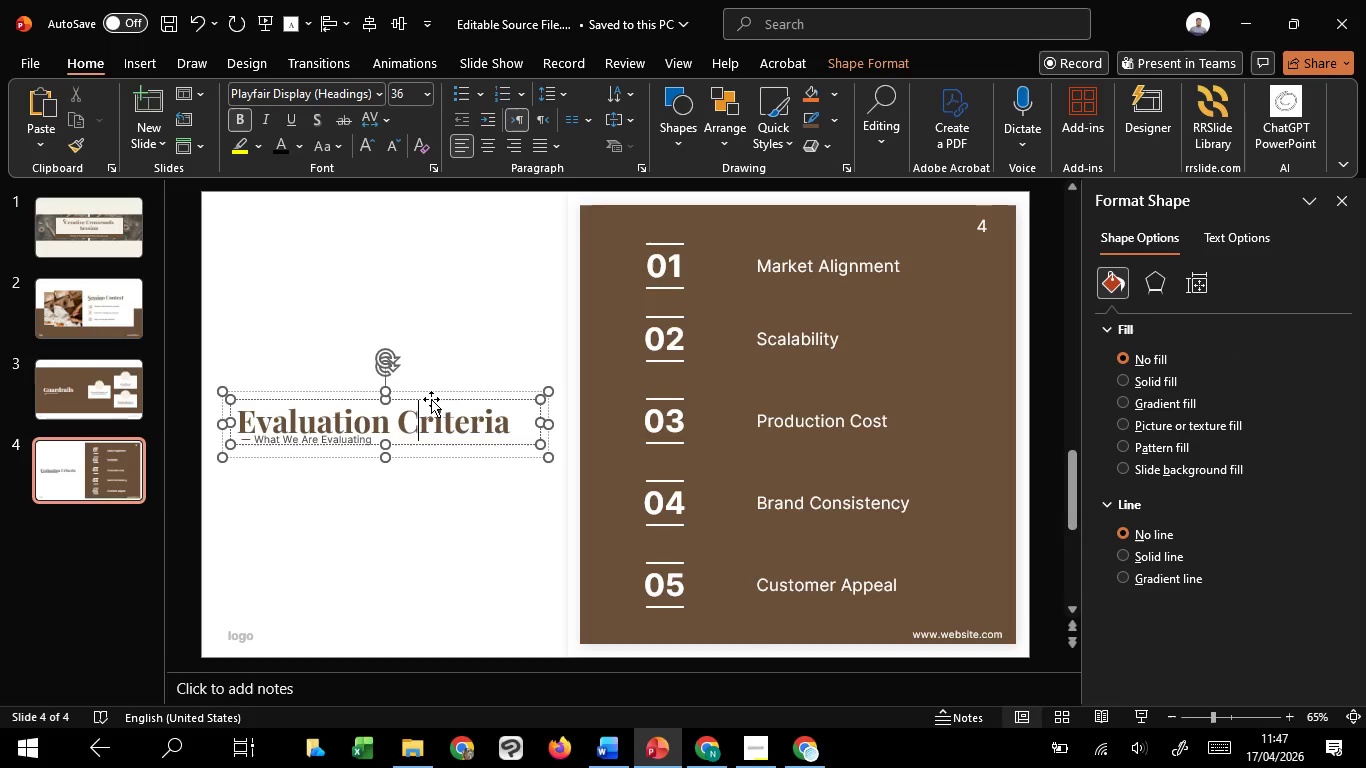 
left_click_drag(start_coordinate=[431, 399], to_coordinate=[432, 386])
 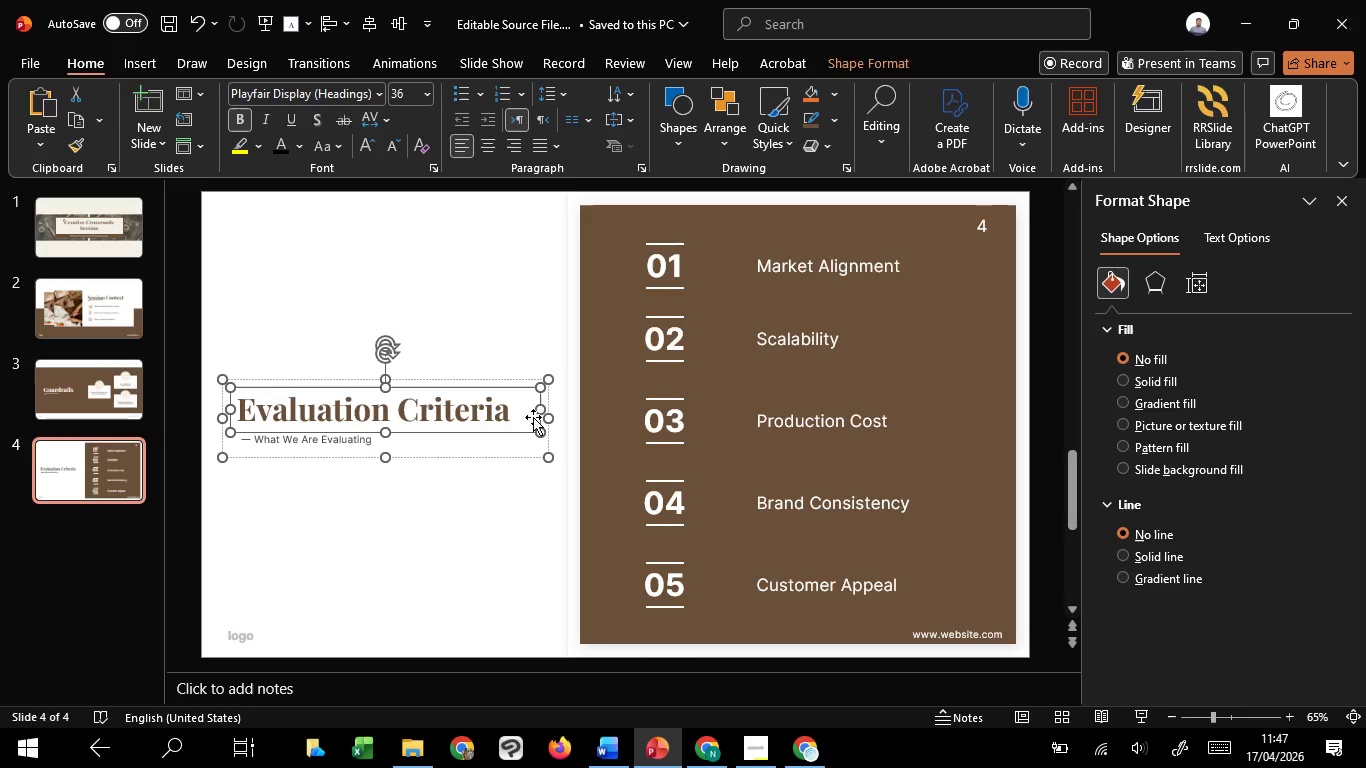 
hold_key(key=ShiftLeft, duration=1.34)
 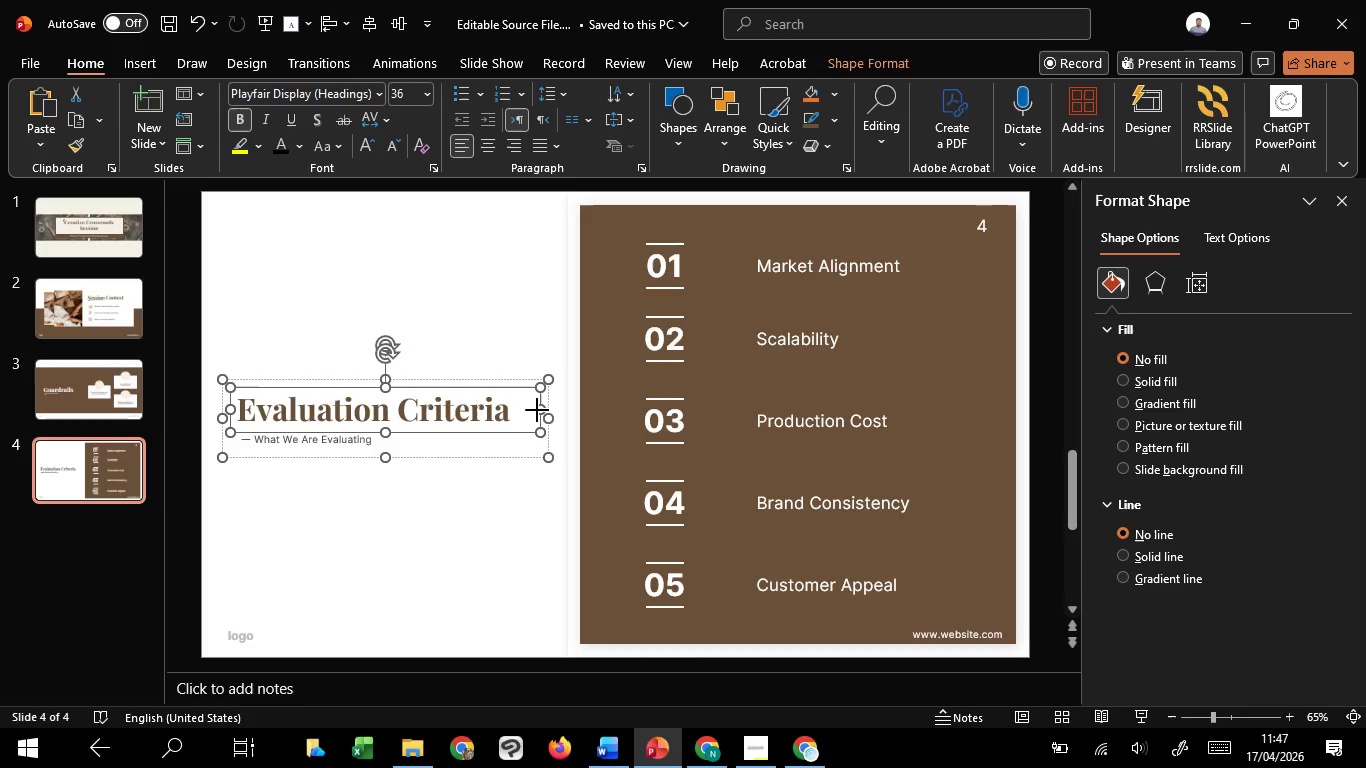 
left_click_drag(start_coordinate=[537, 410], to_coordinate=[461, 410])
 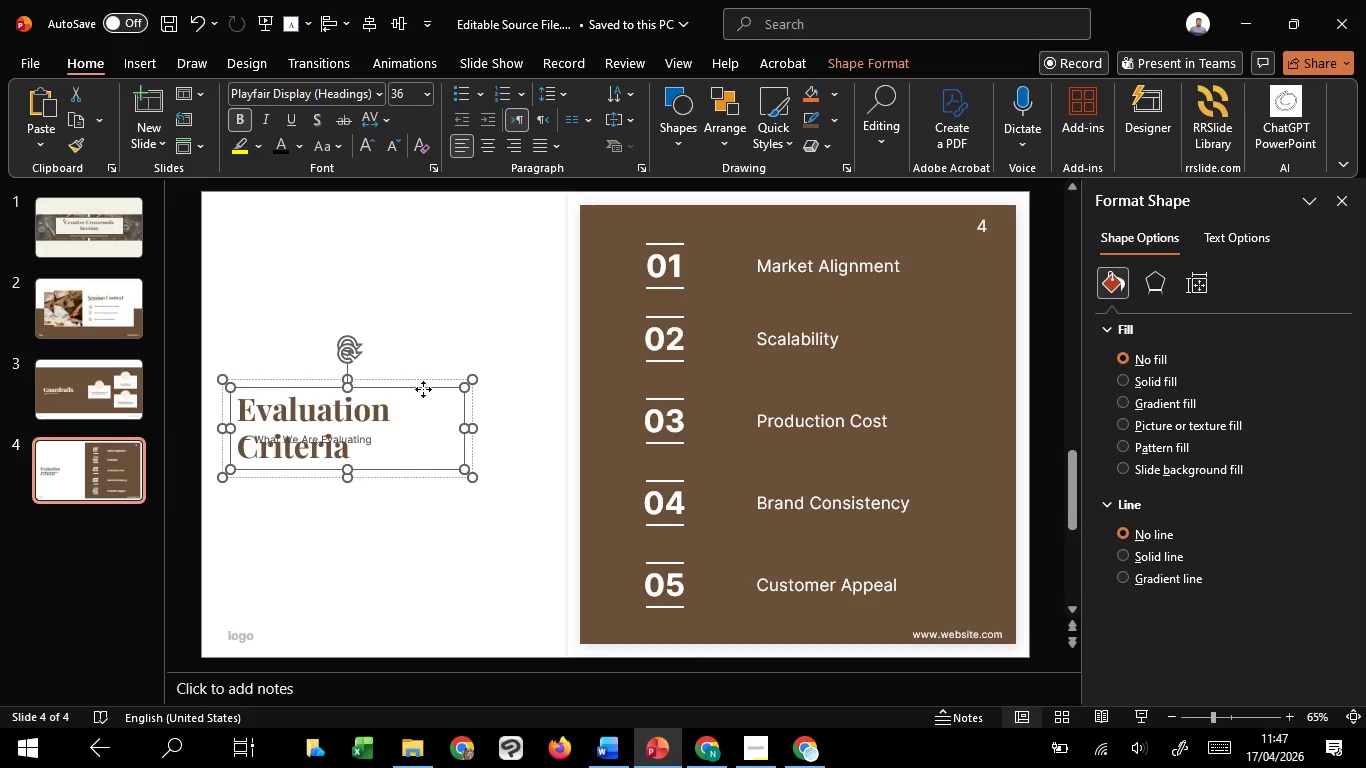 
left_click_drag(start_coordinate=[423, 389], to_coordinate=[421, 360])
 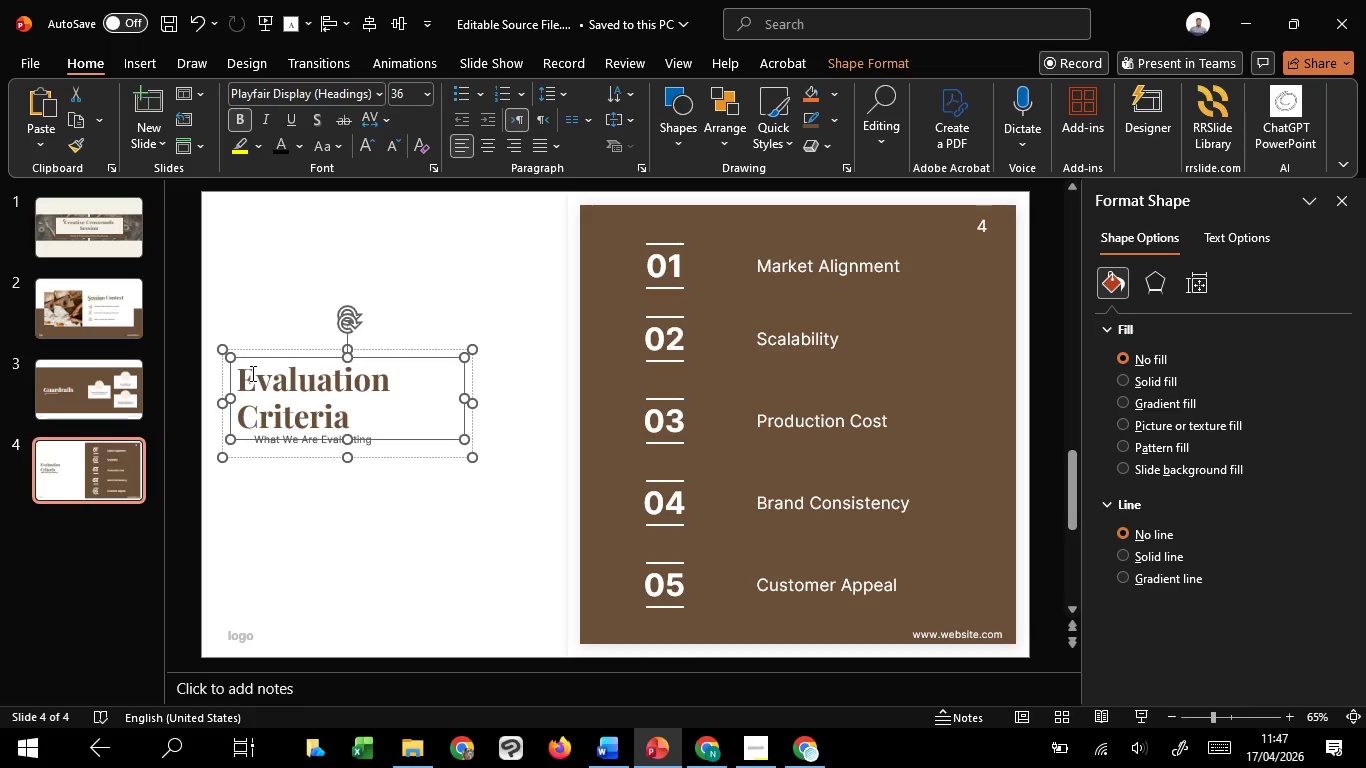 
hold_key(key=ShiftLeft, duration=1.36)
 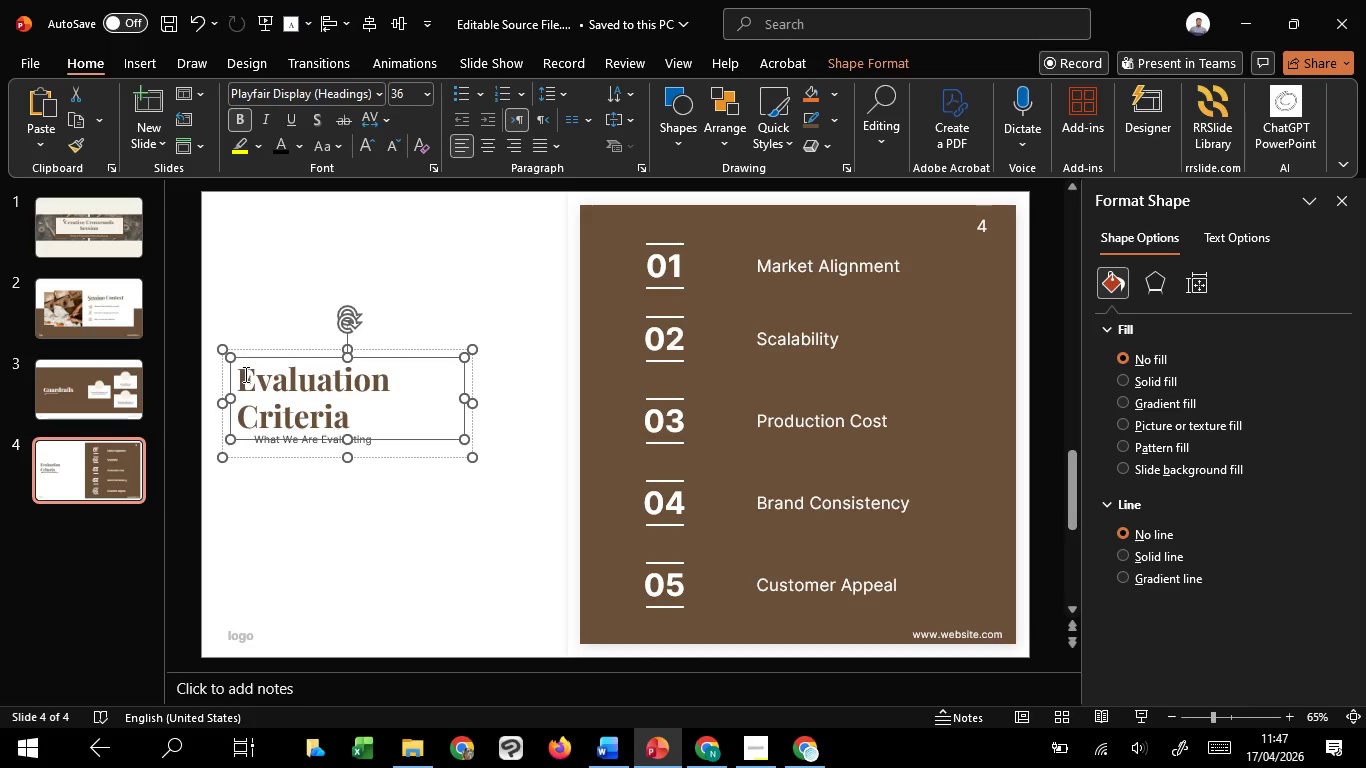 
left_click_drag(start_coordinate=[244, 374], to_coordinate=[373, 413])
 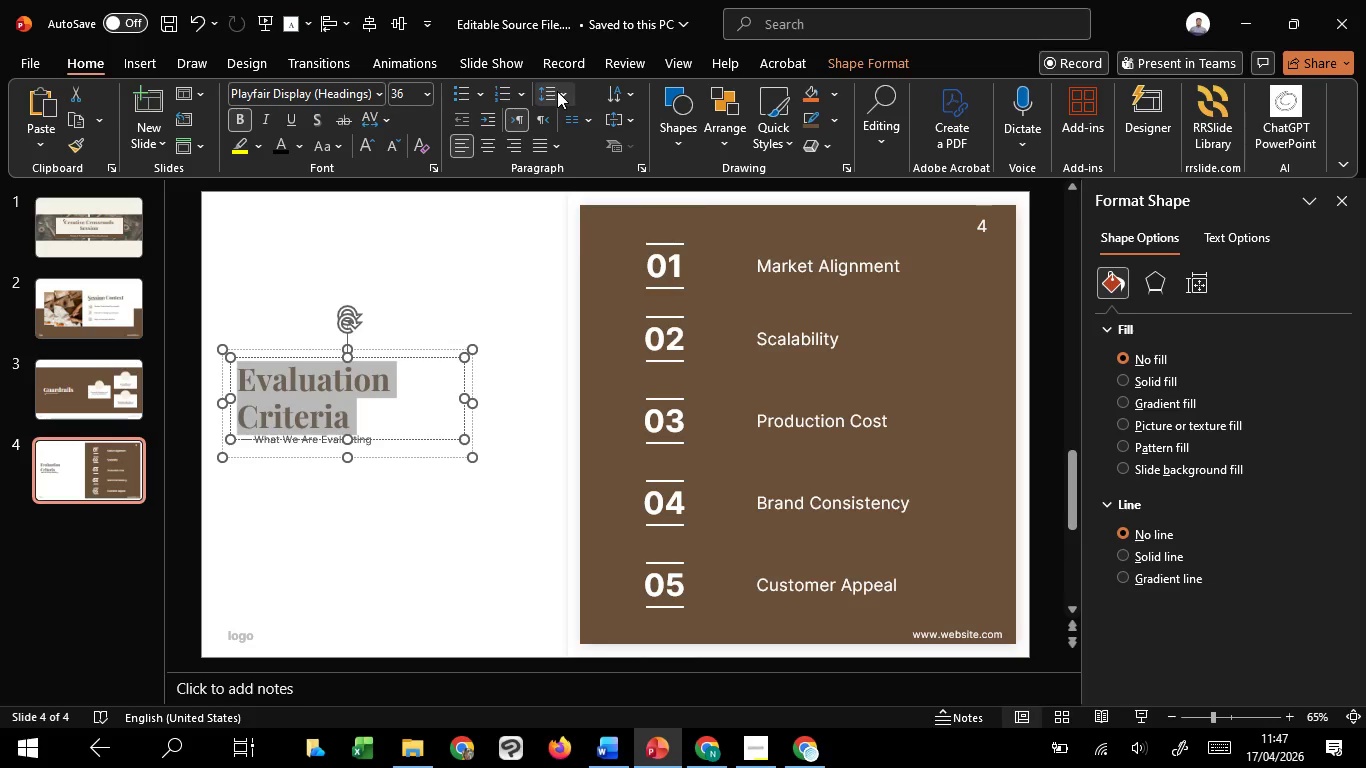 
left_click([606, 263])
 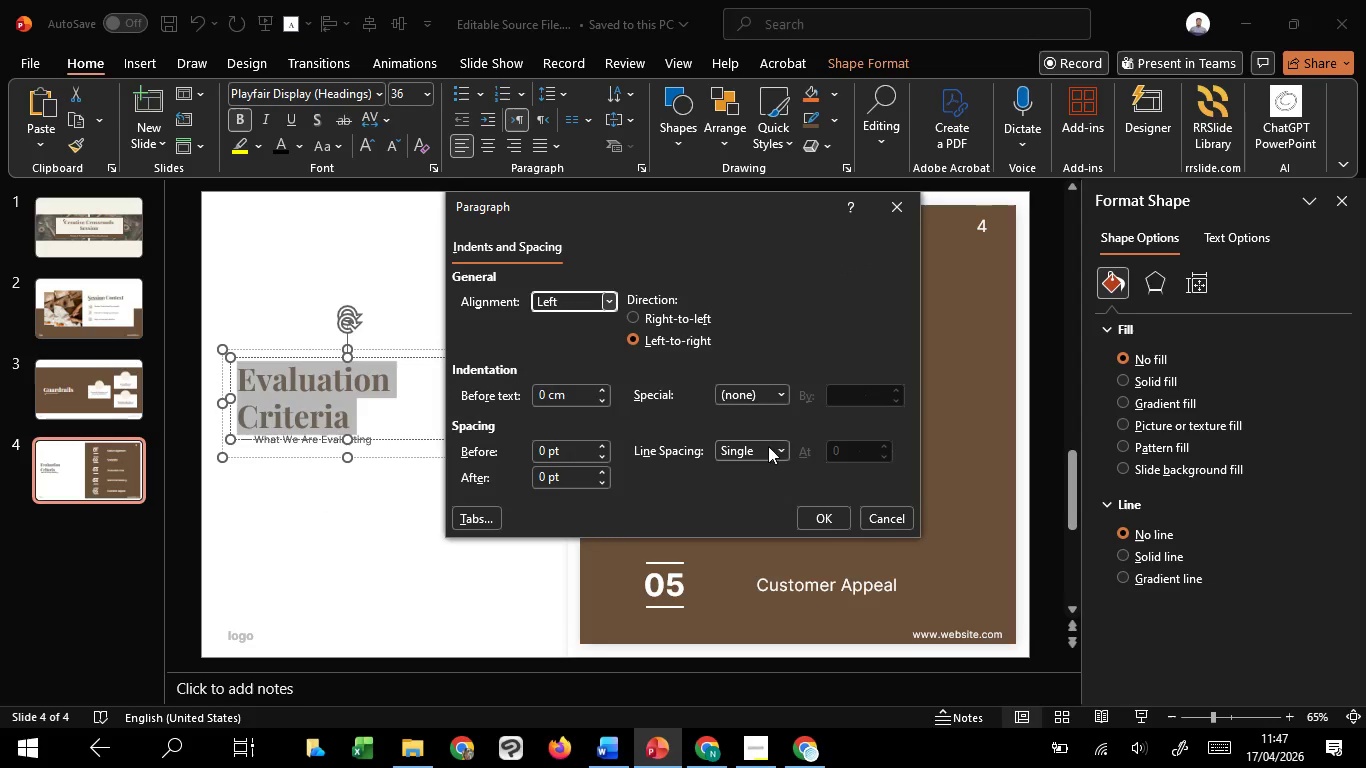 
left_click([766, 444])
 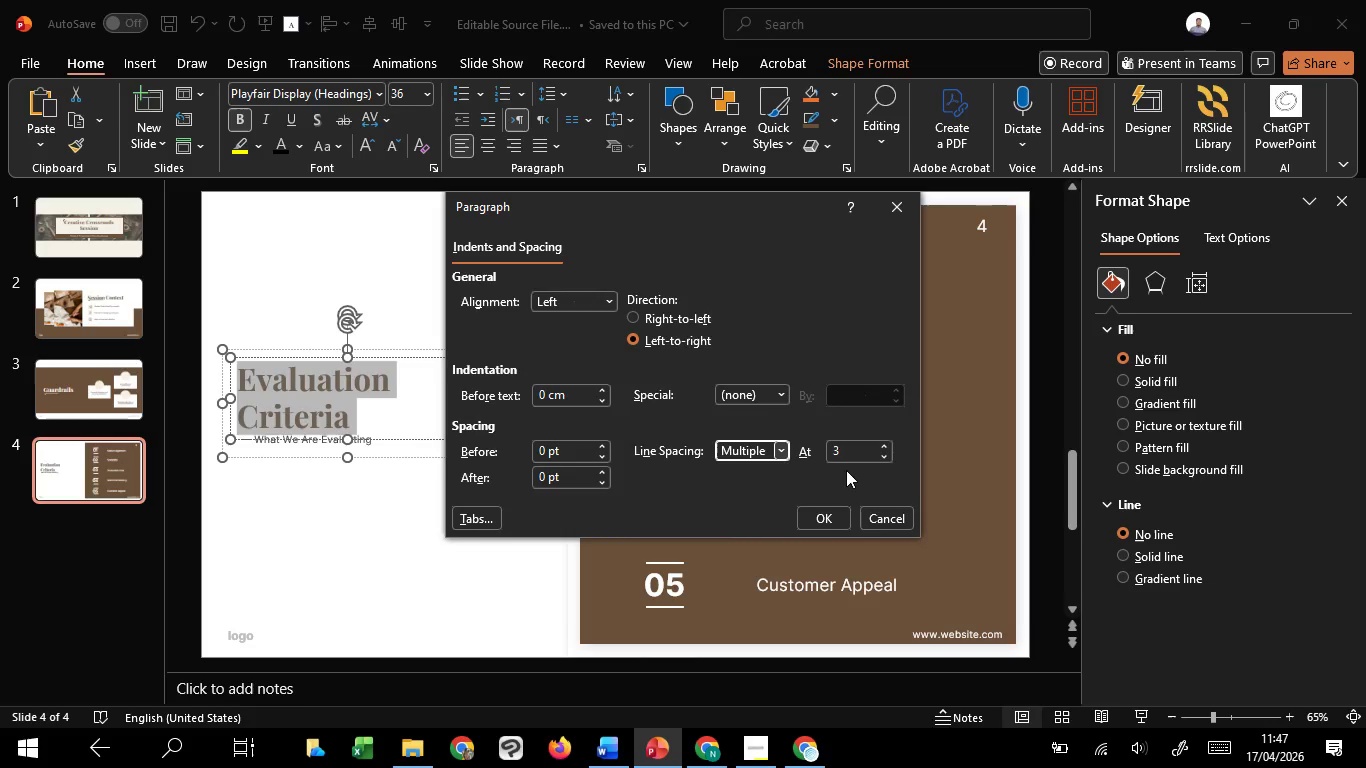 
left_click_drag(start_coordinate=[846, 453], to_coordinate=[794, 453])
 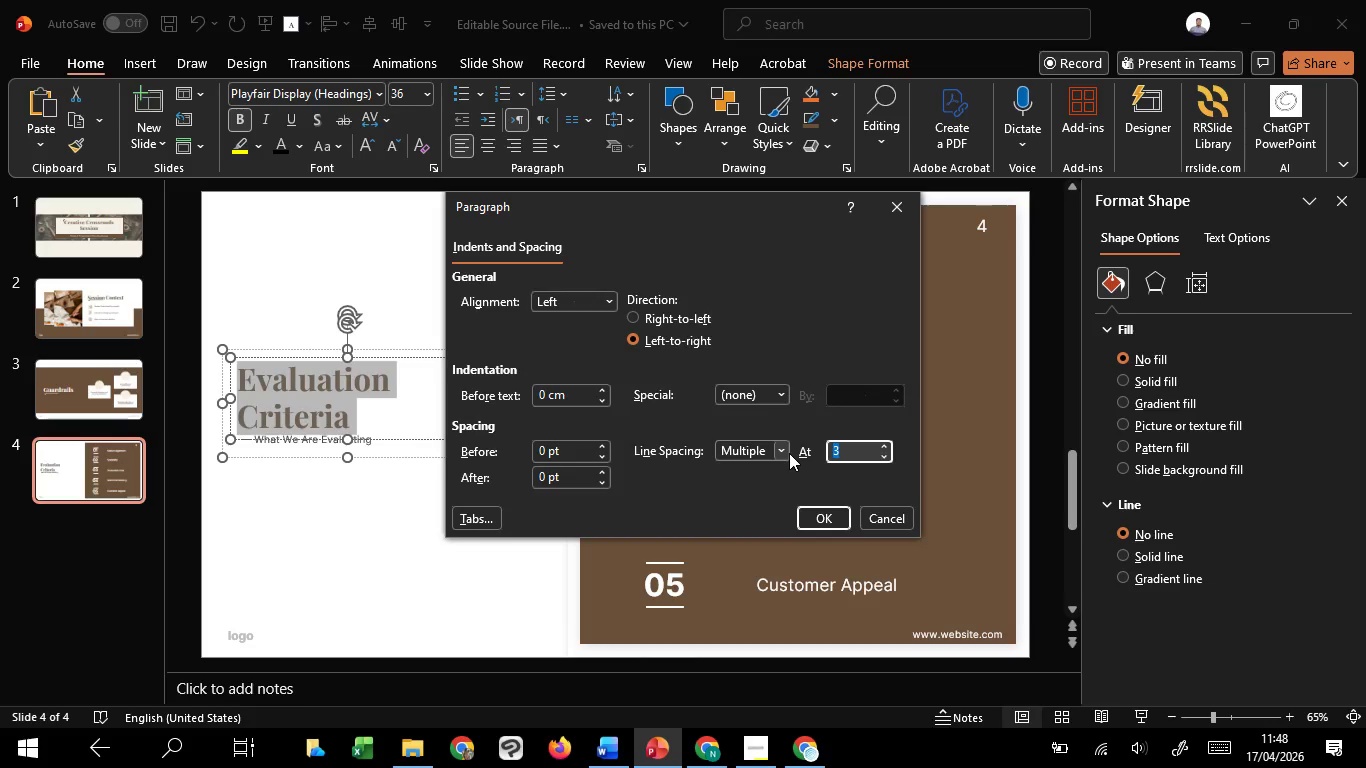 
key(0)
 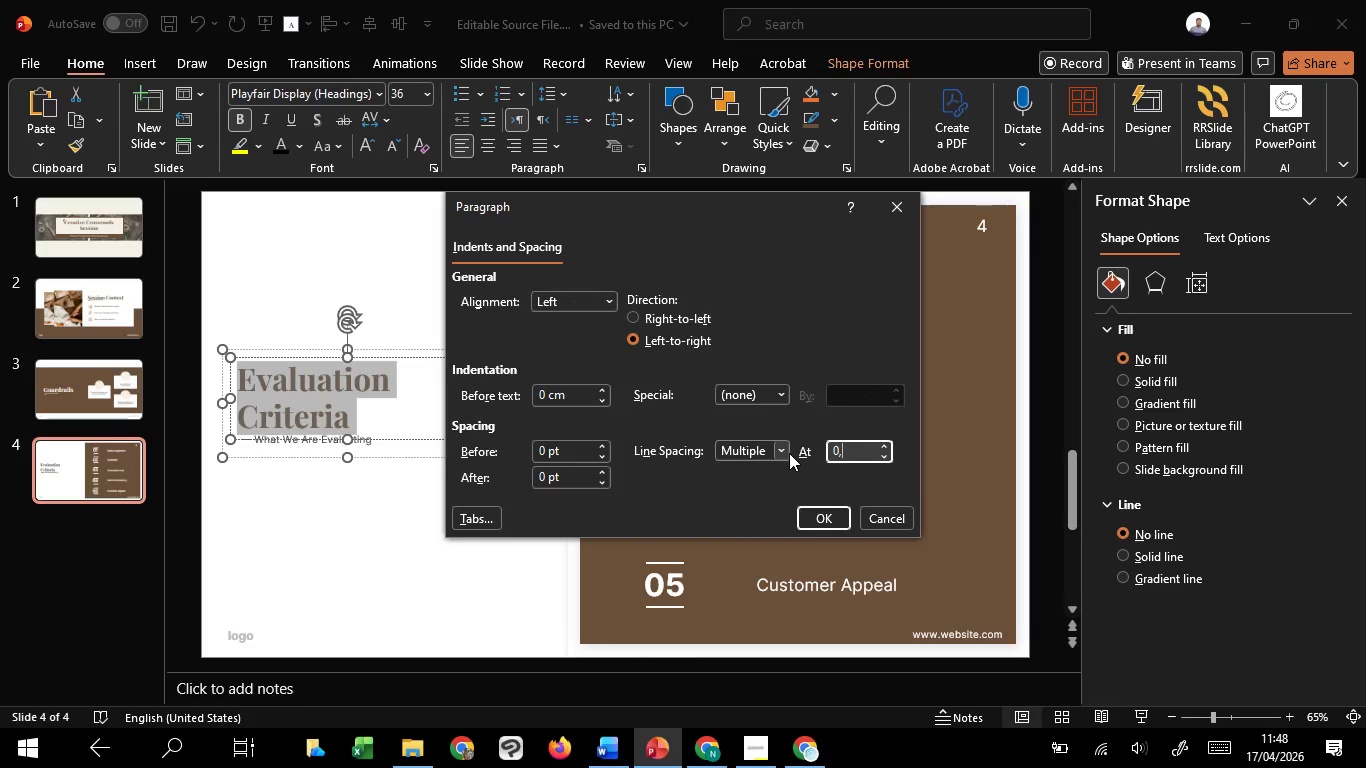 
key(Comma)
 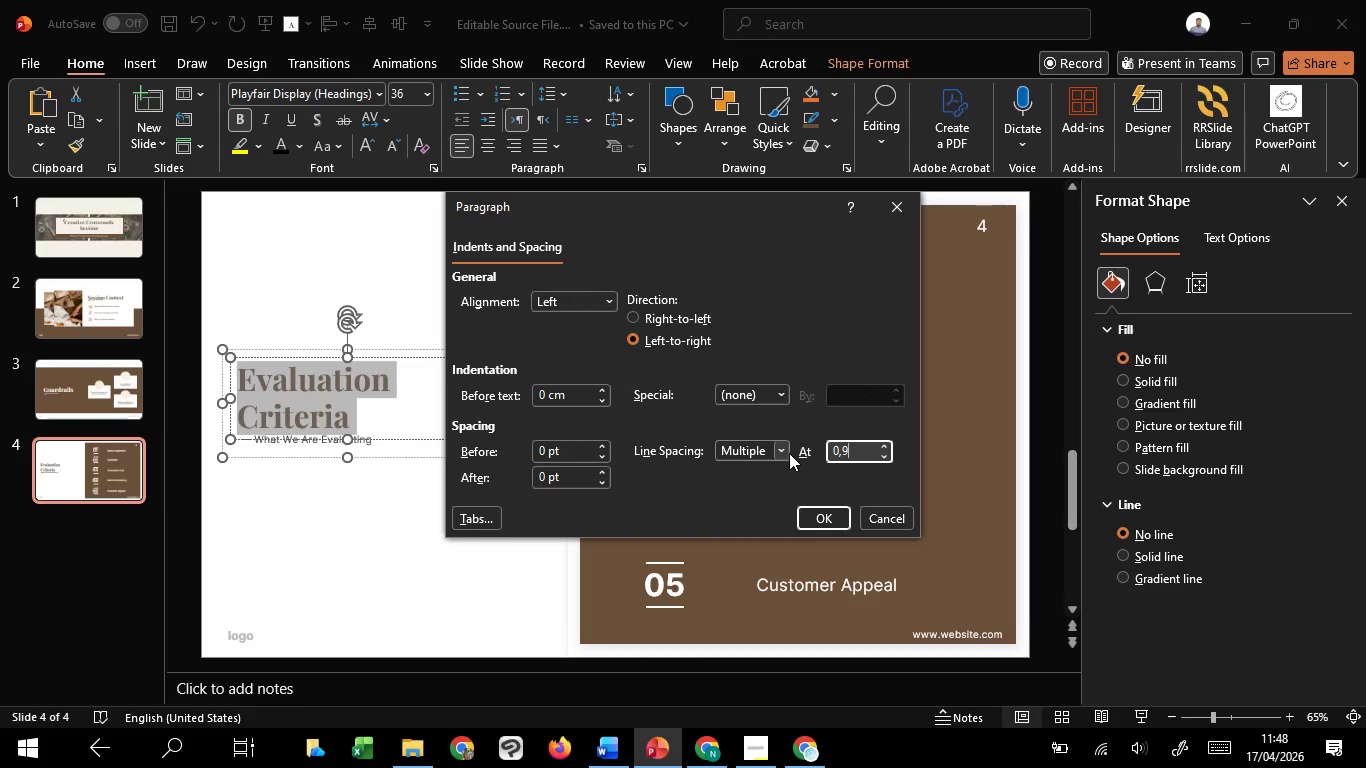 
key(9)
 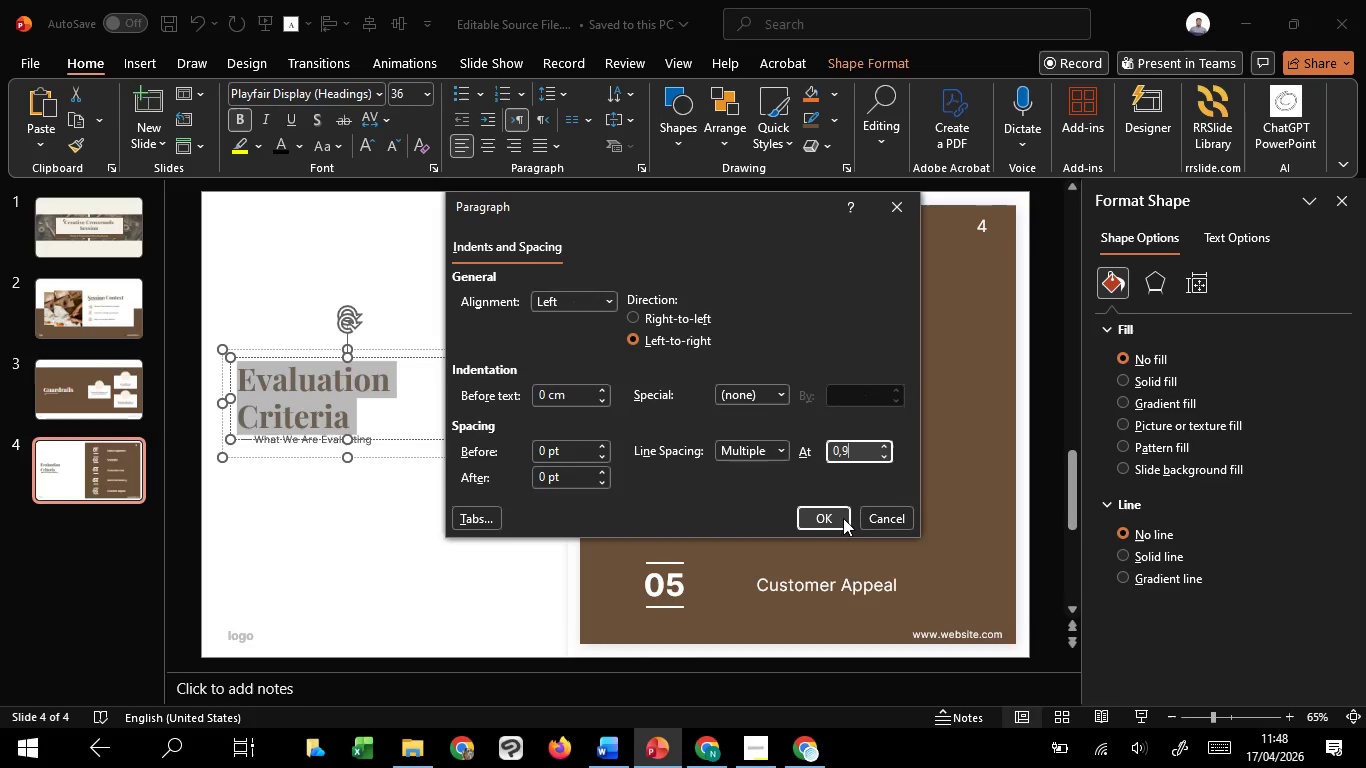 
left_click([838, 516])
 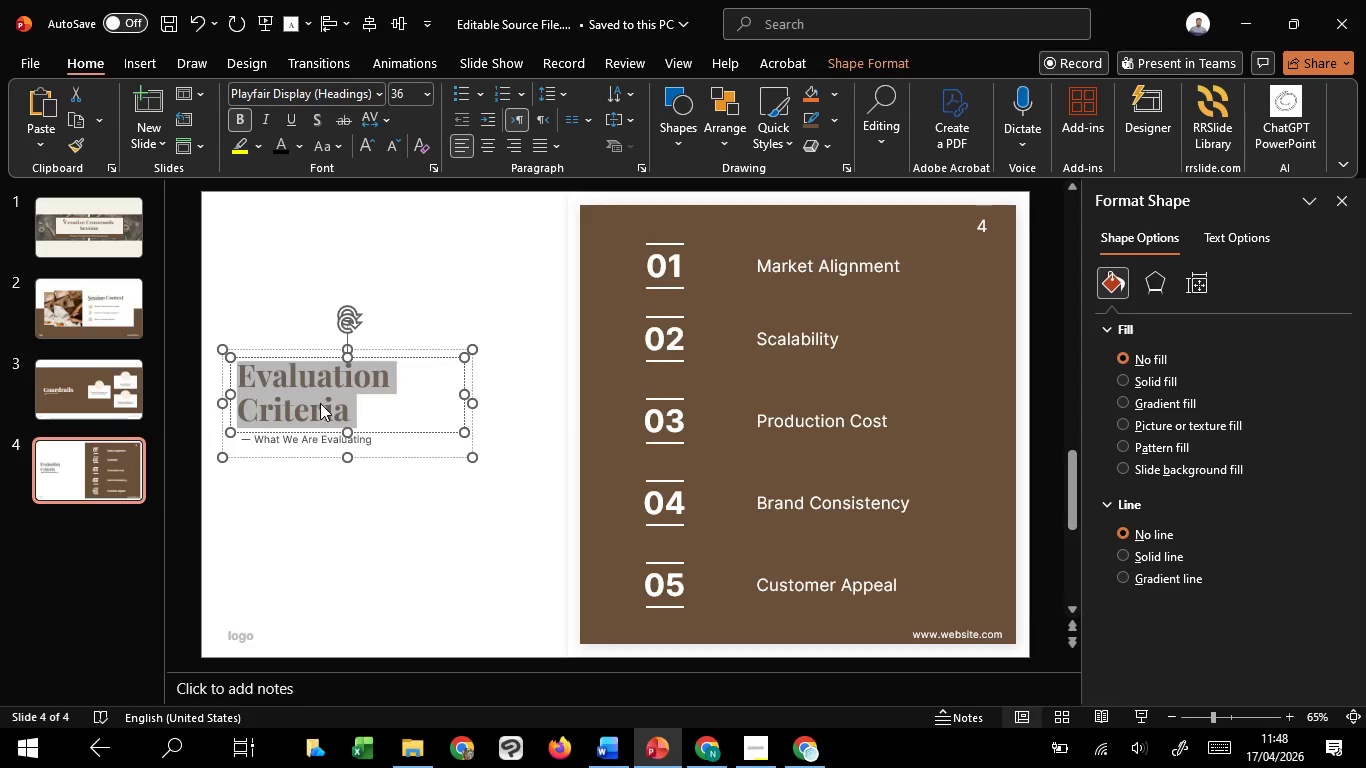 
hold_key(key=ControlLeft, duration=1.2)
scroll: coordinate [338, 405], scroll_direction: up, amount: 1.0
 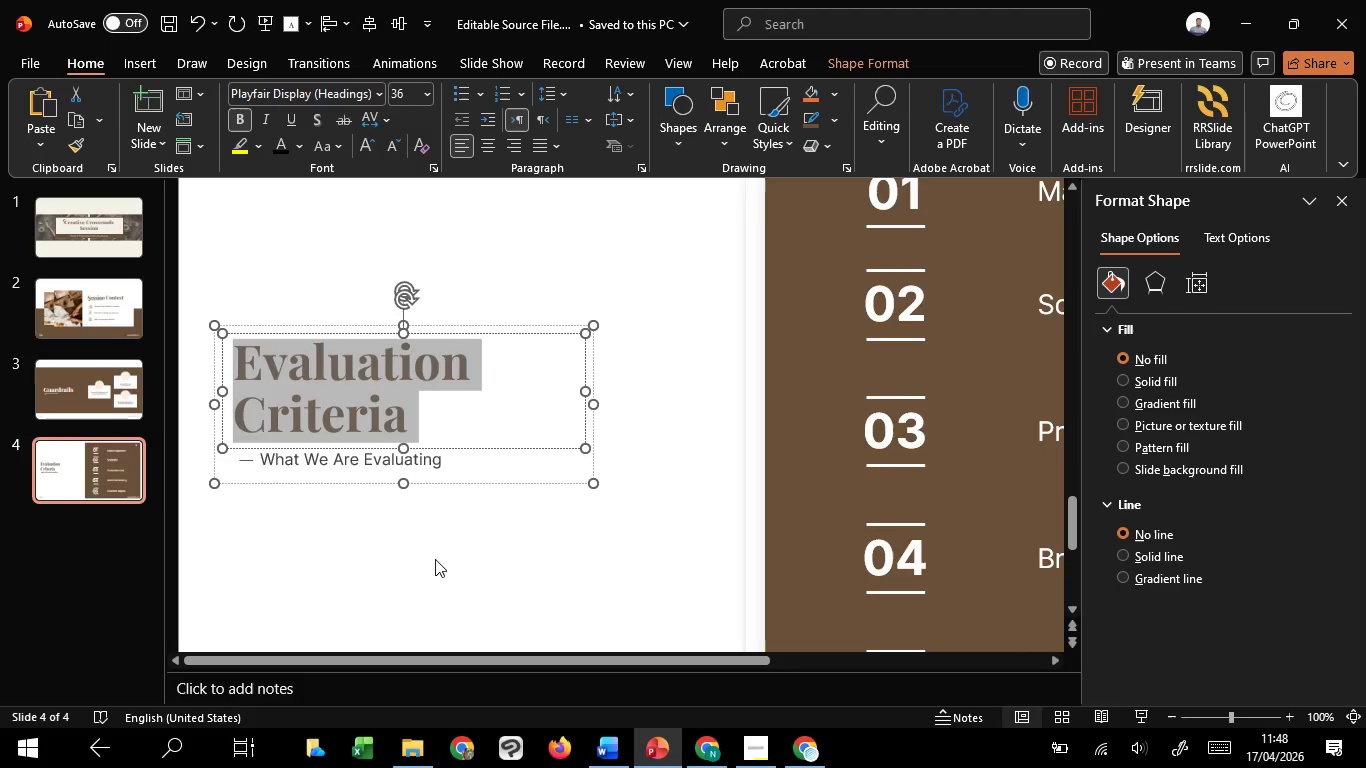 
left_click([436, 559])
 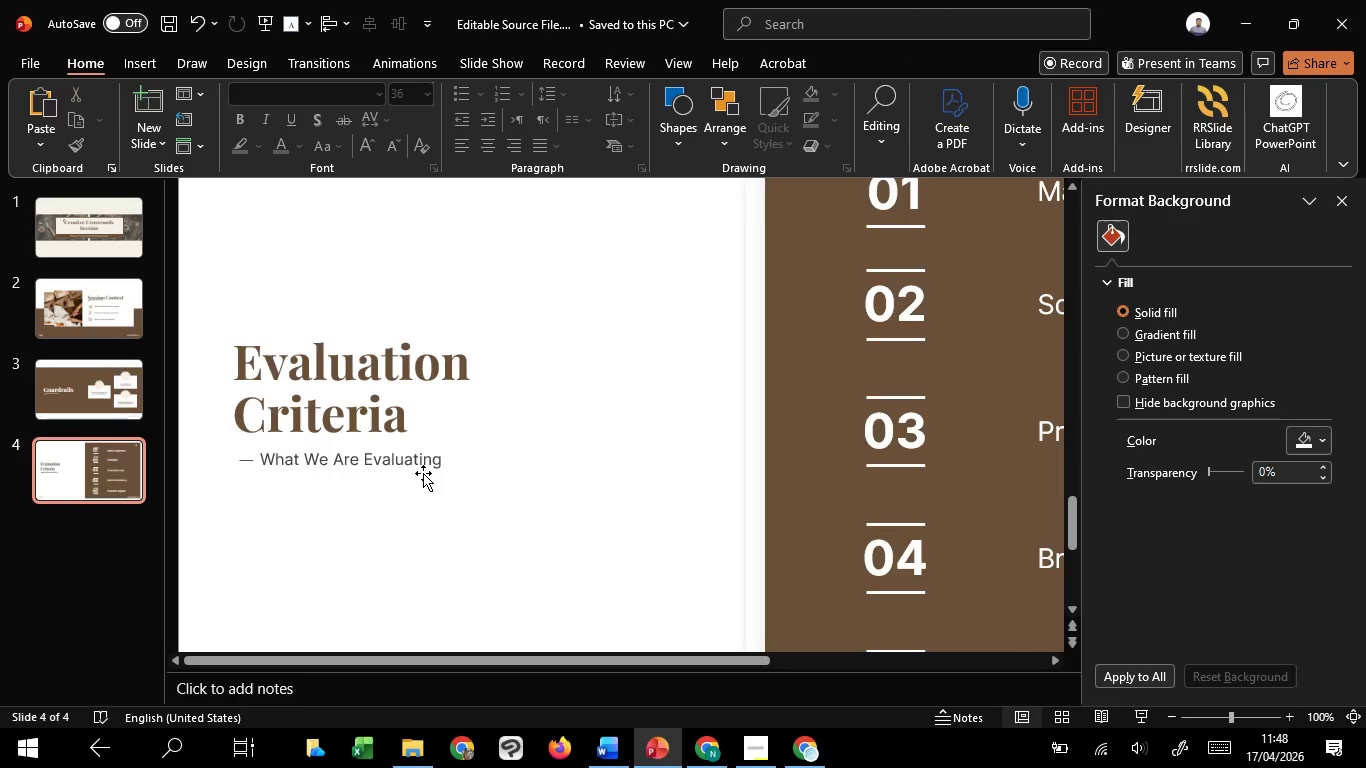 
left_click([423, 473])
 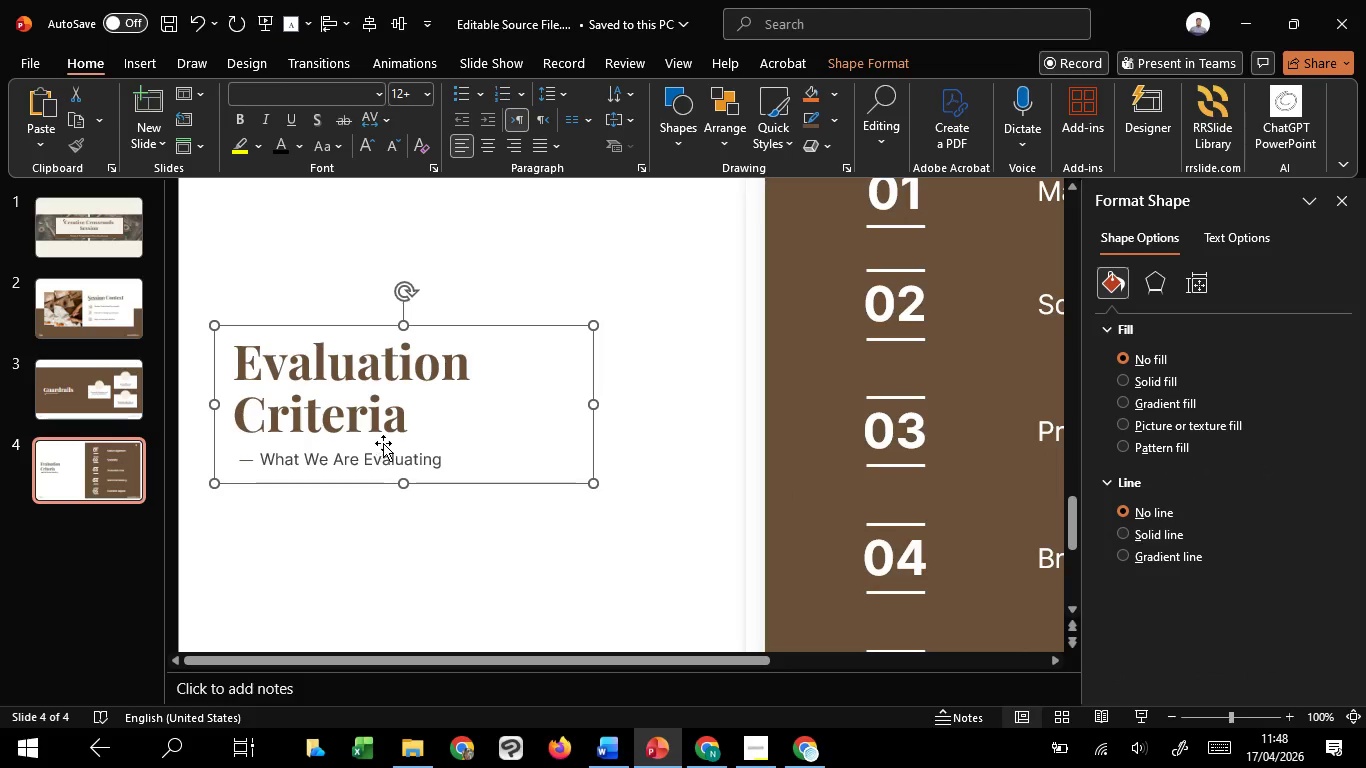 
hold_key(key=ControlLeft, duration=0.78)
scroll: coordinate [406, 443], scroll_direction: down, amount: 1.0
 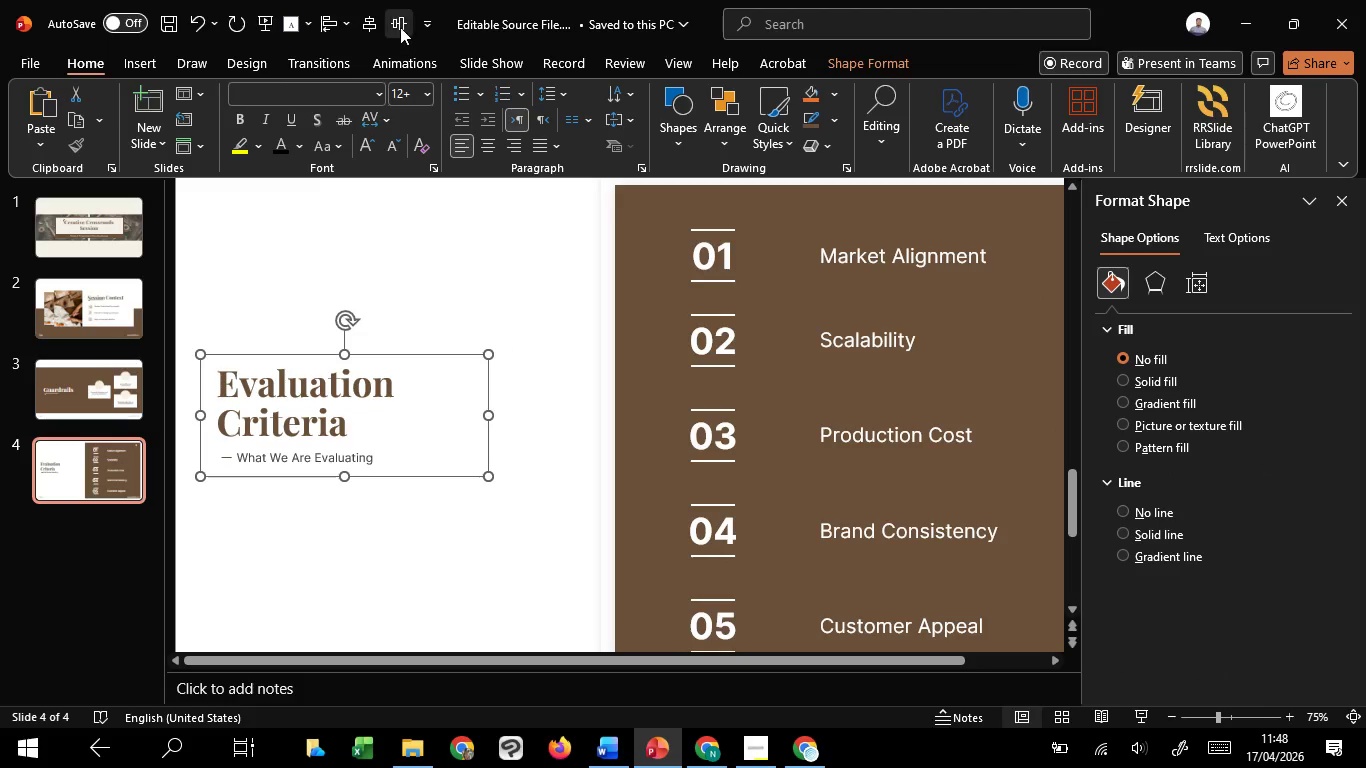 
left_click([400, 27])
 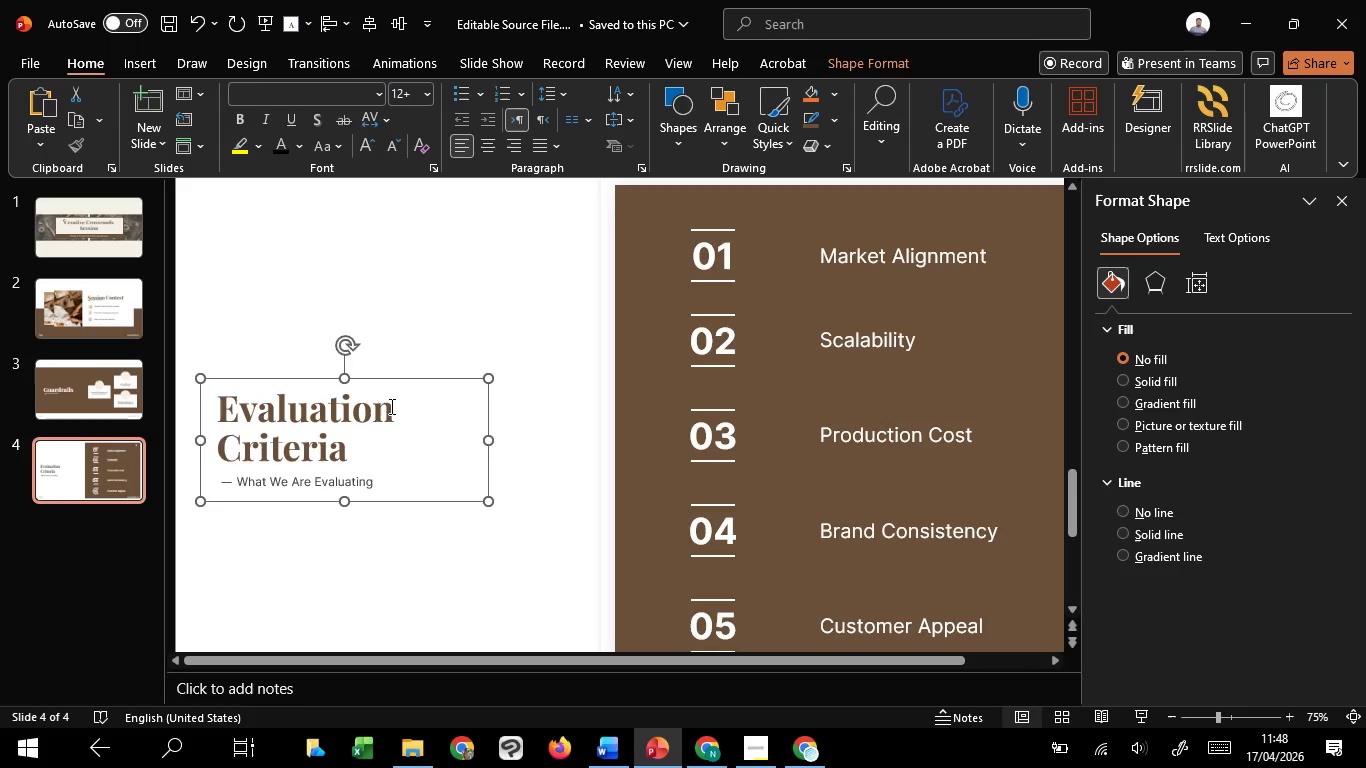 
left_click([390, 406])
 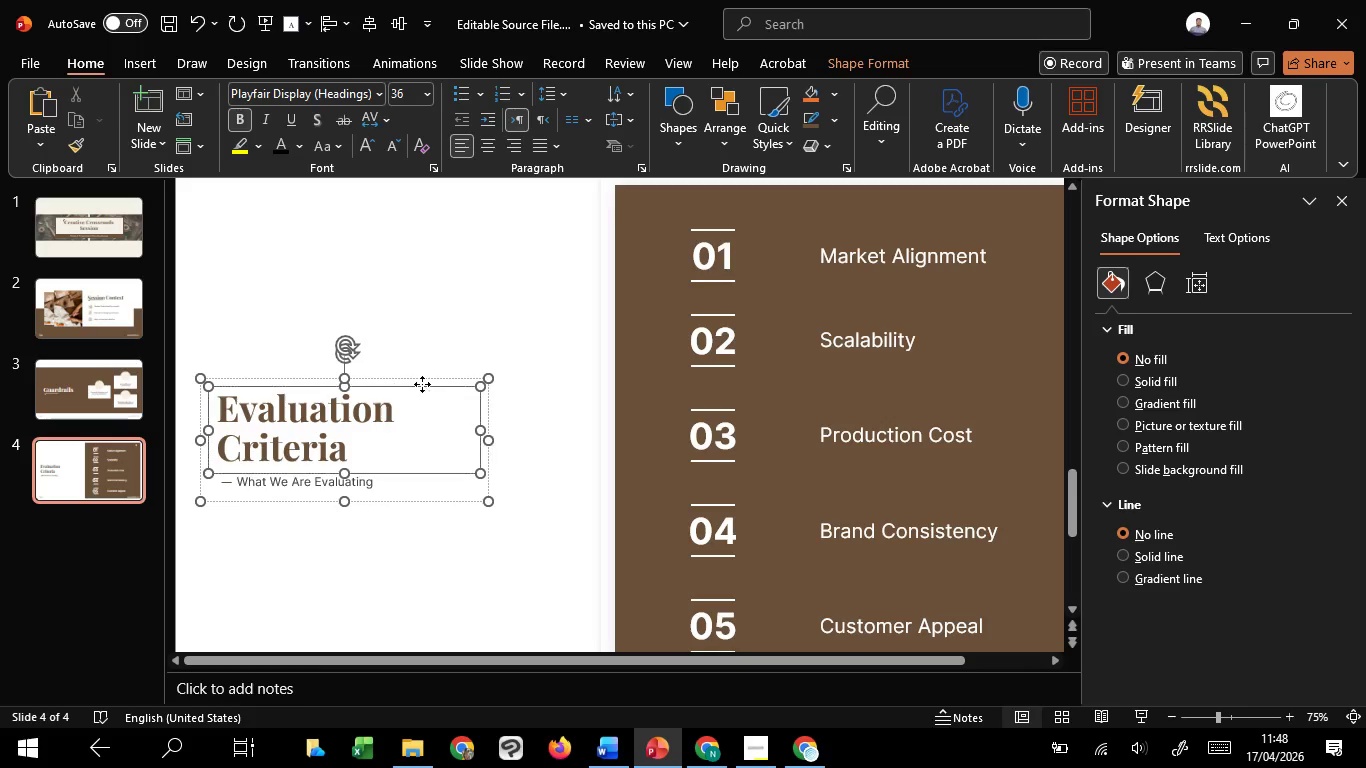 
left_click([422, 384])
 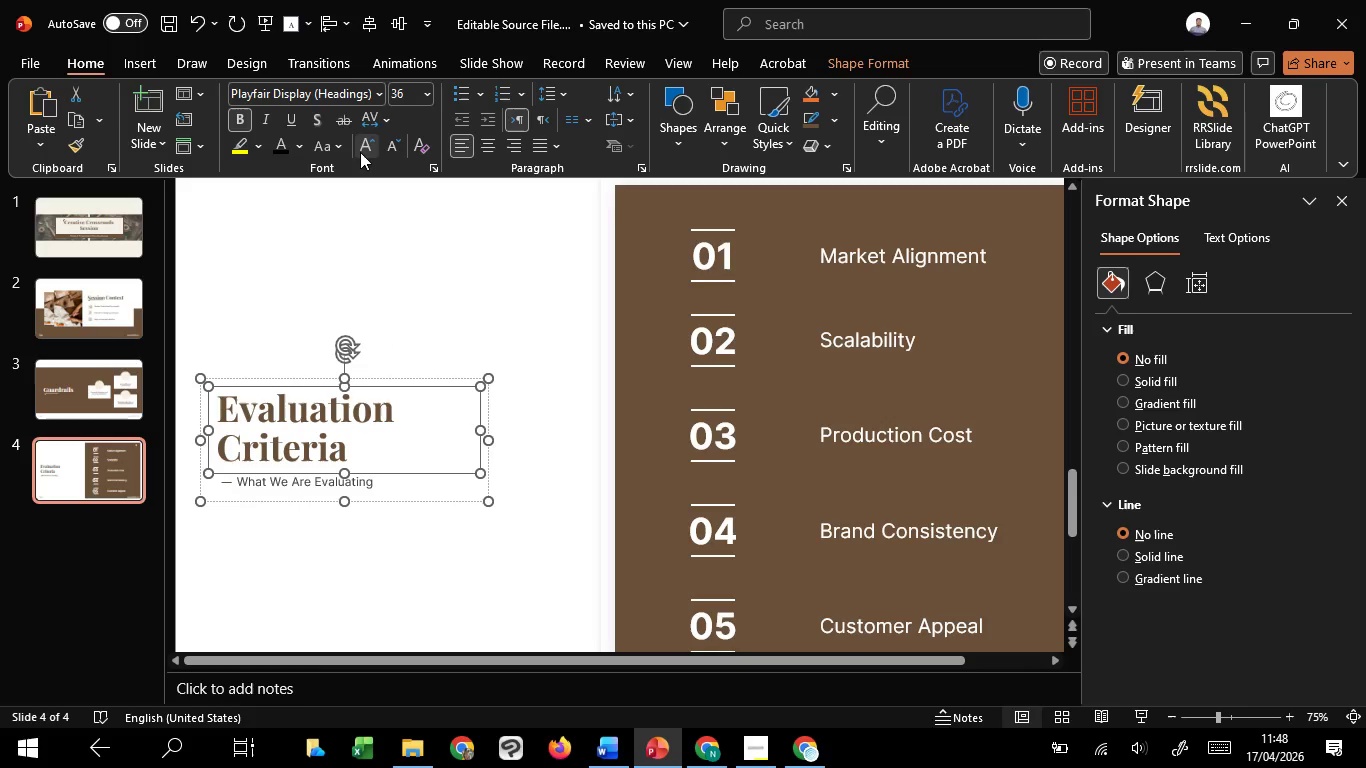 
left_click([360, 152])
 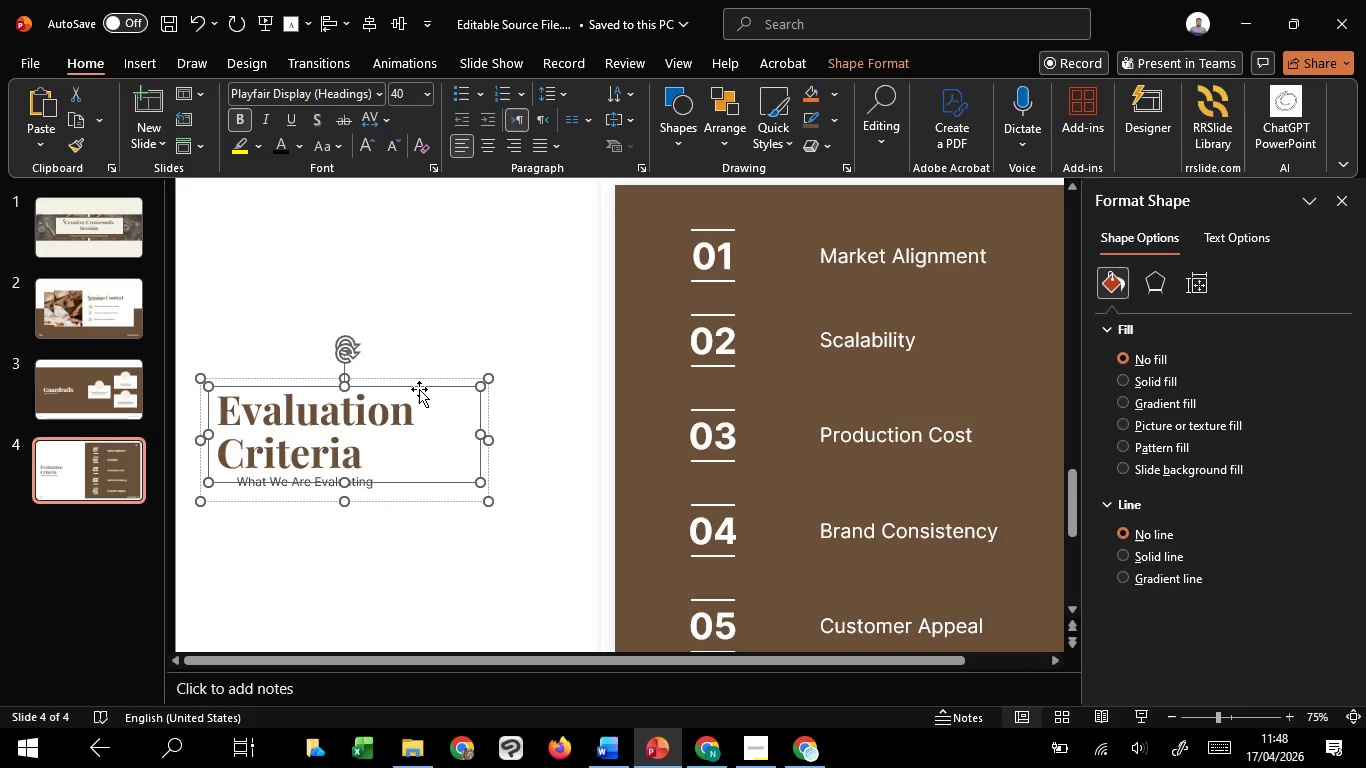 
hold_key(key=ShiftLeft, duration=1.52)
 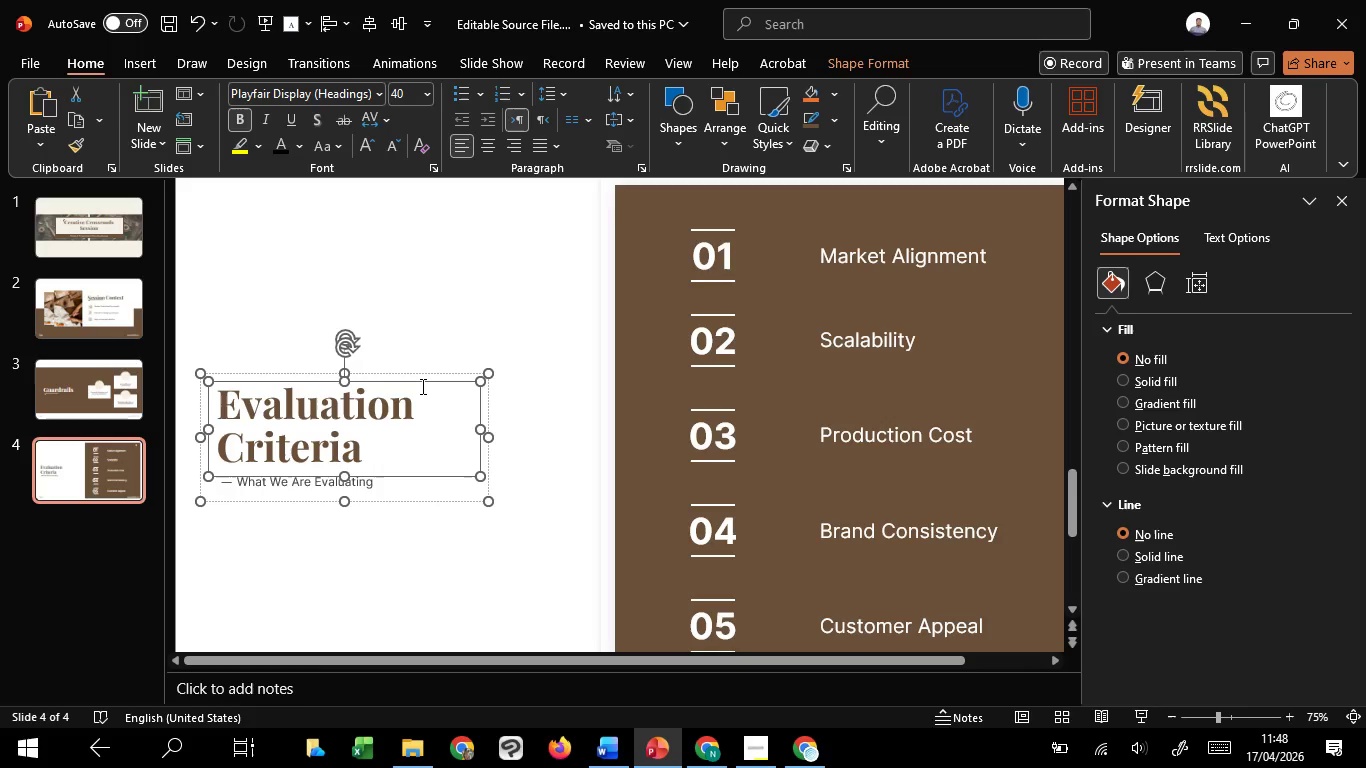 
hold_key(key=ShiftLeft, duration=0.72)
 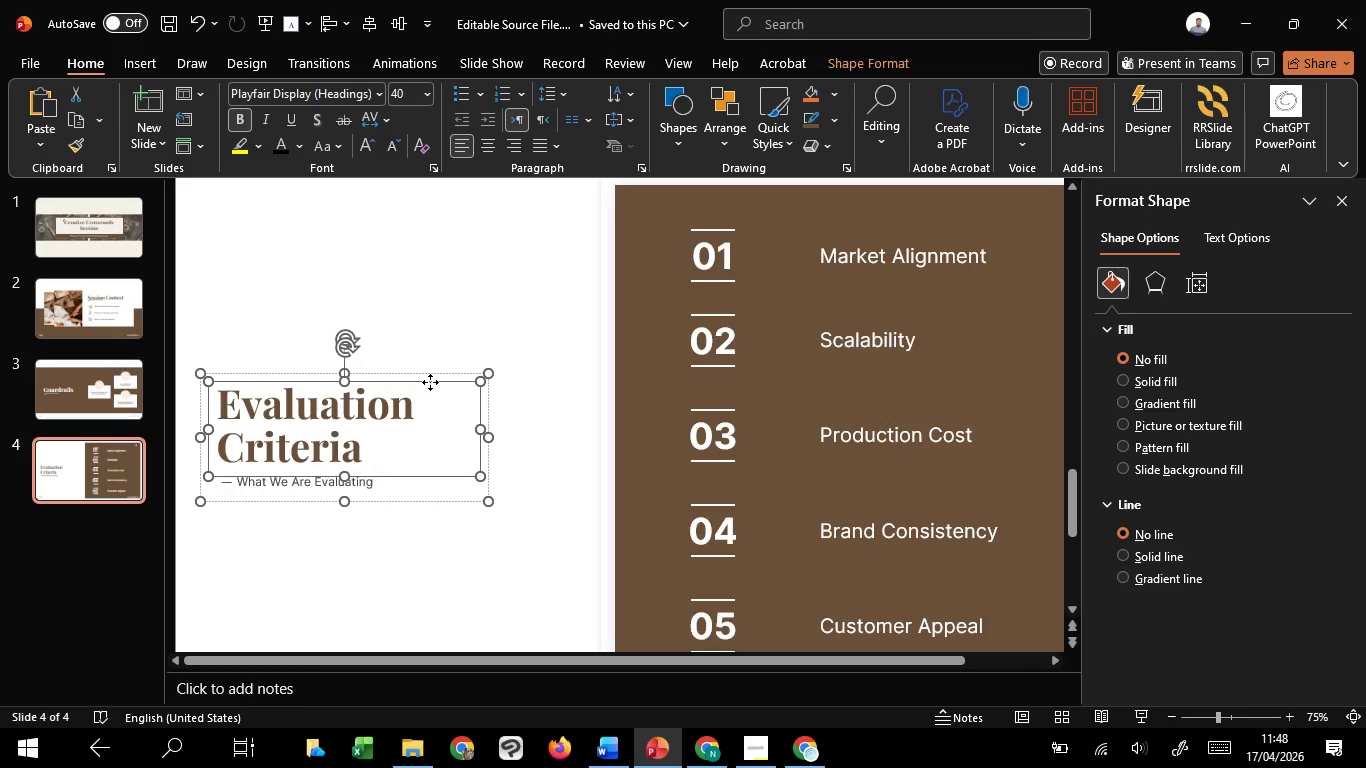 
hold_key(key=ShiftLeft, duration=1.52)
 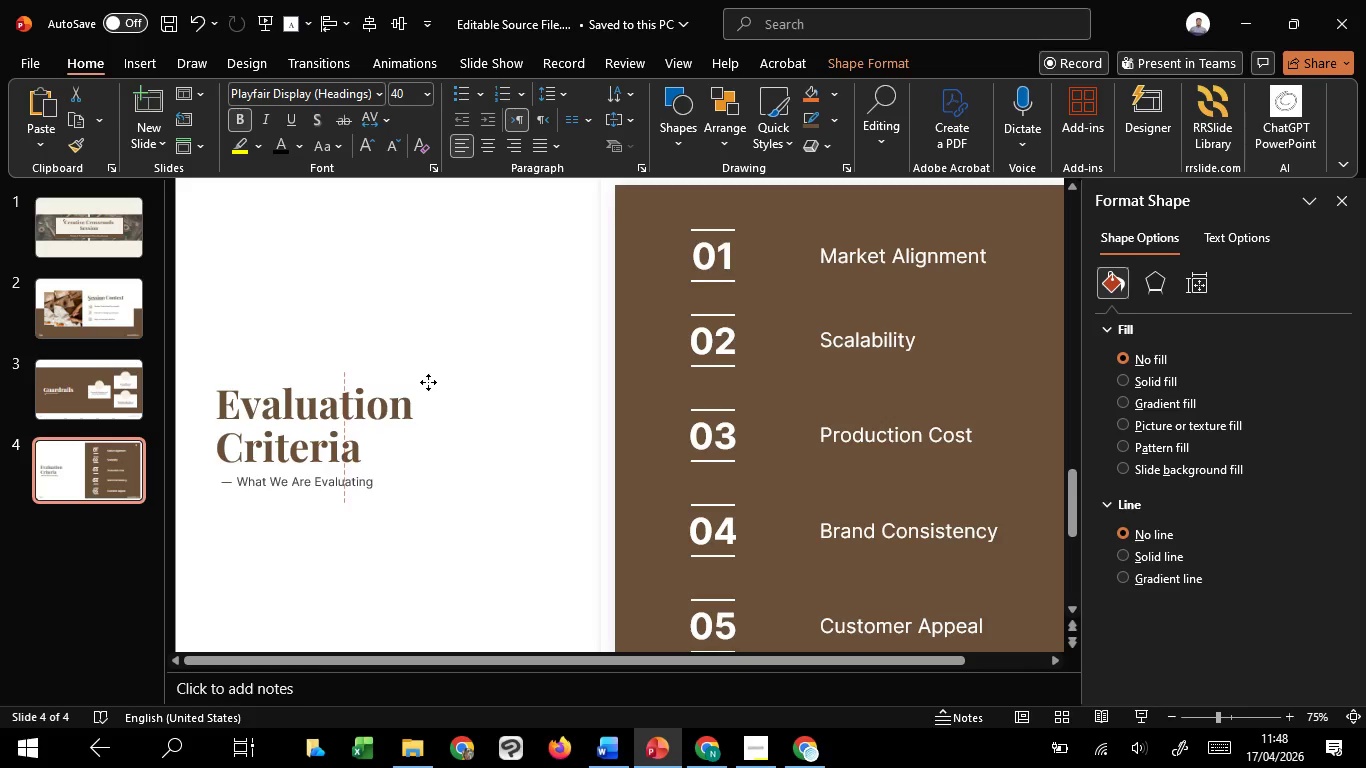 
hold_key(key=ShiftLeft, duration=1.2)
 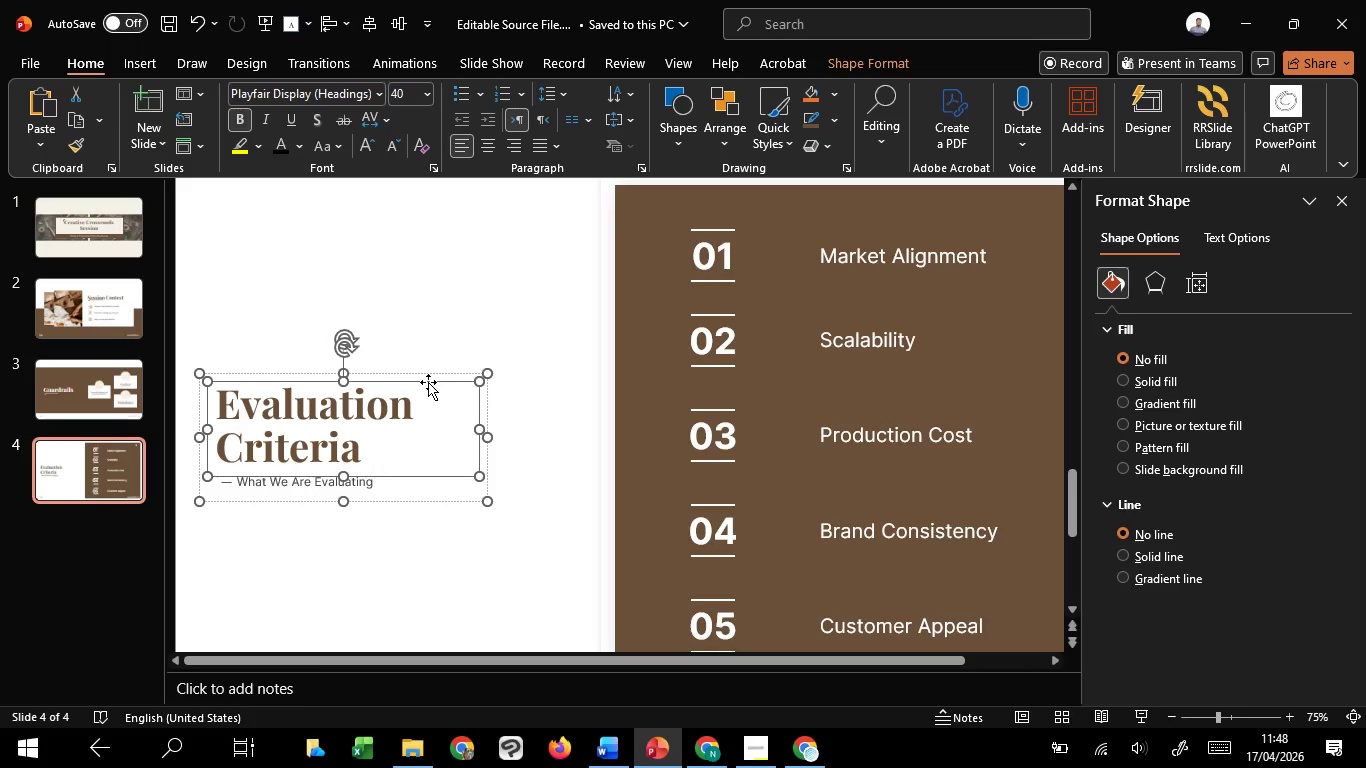 
key(ArrowRight)
 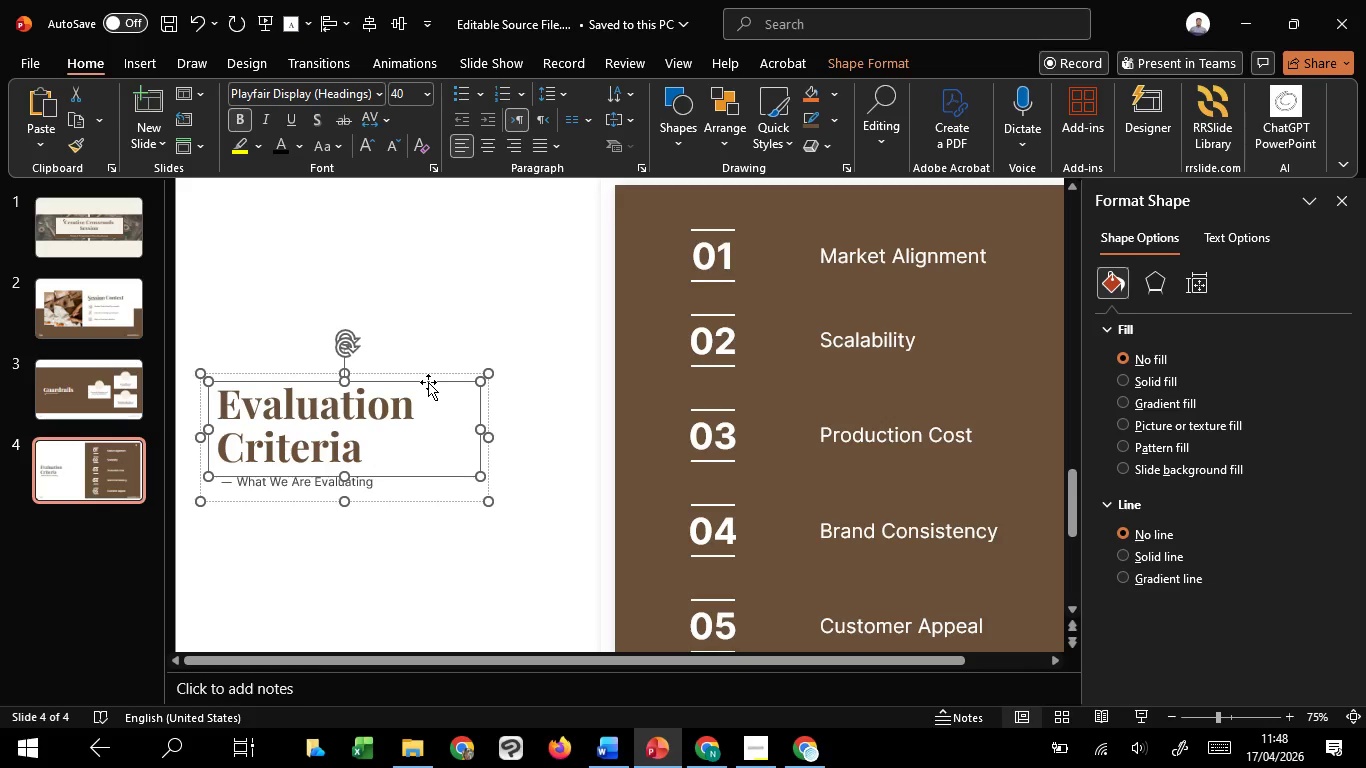 
key(ArrowRight)
 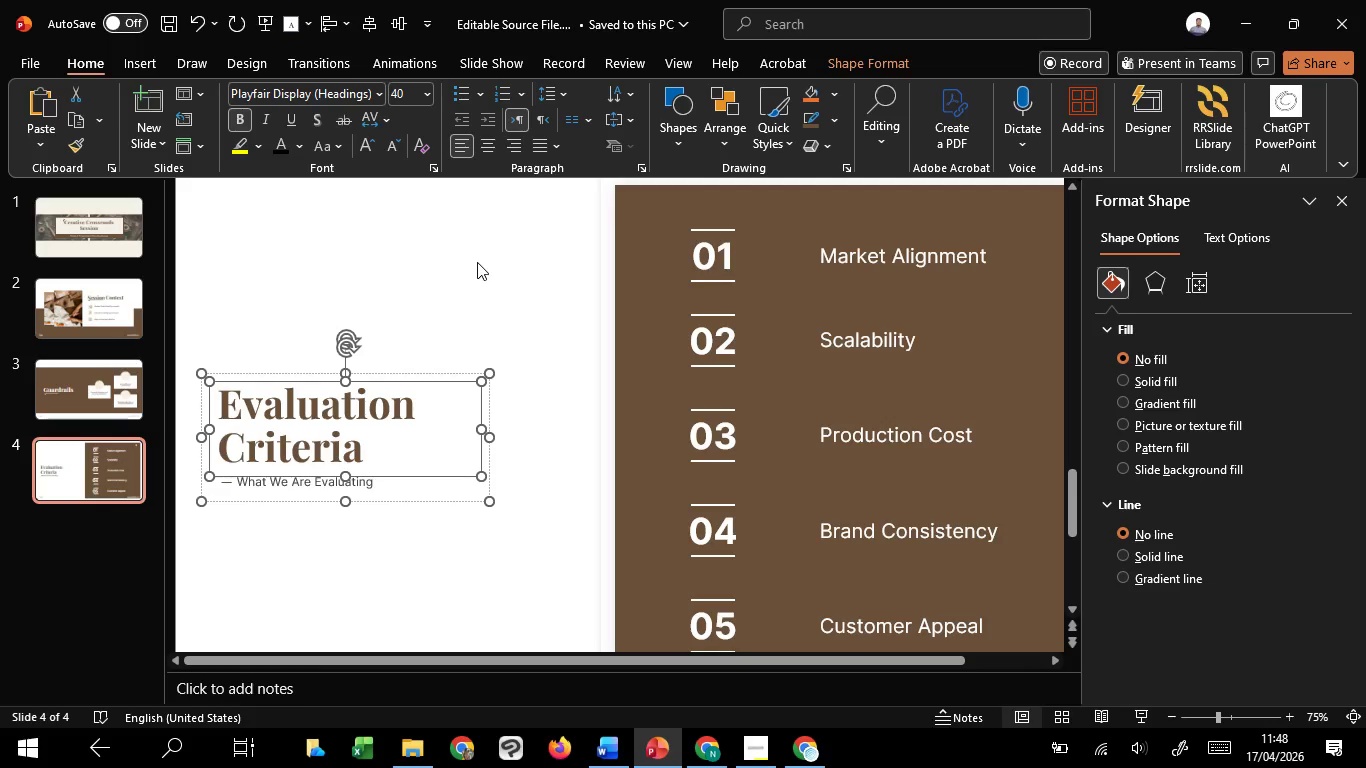 
left_click([477, 262])
 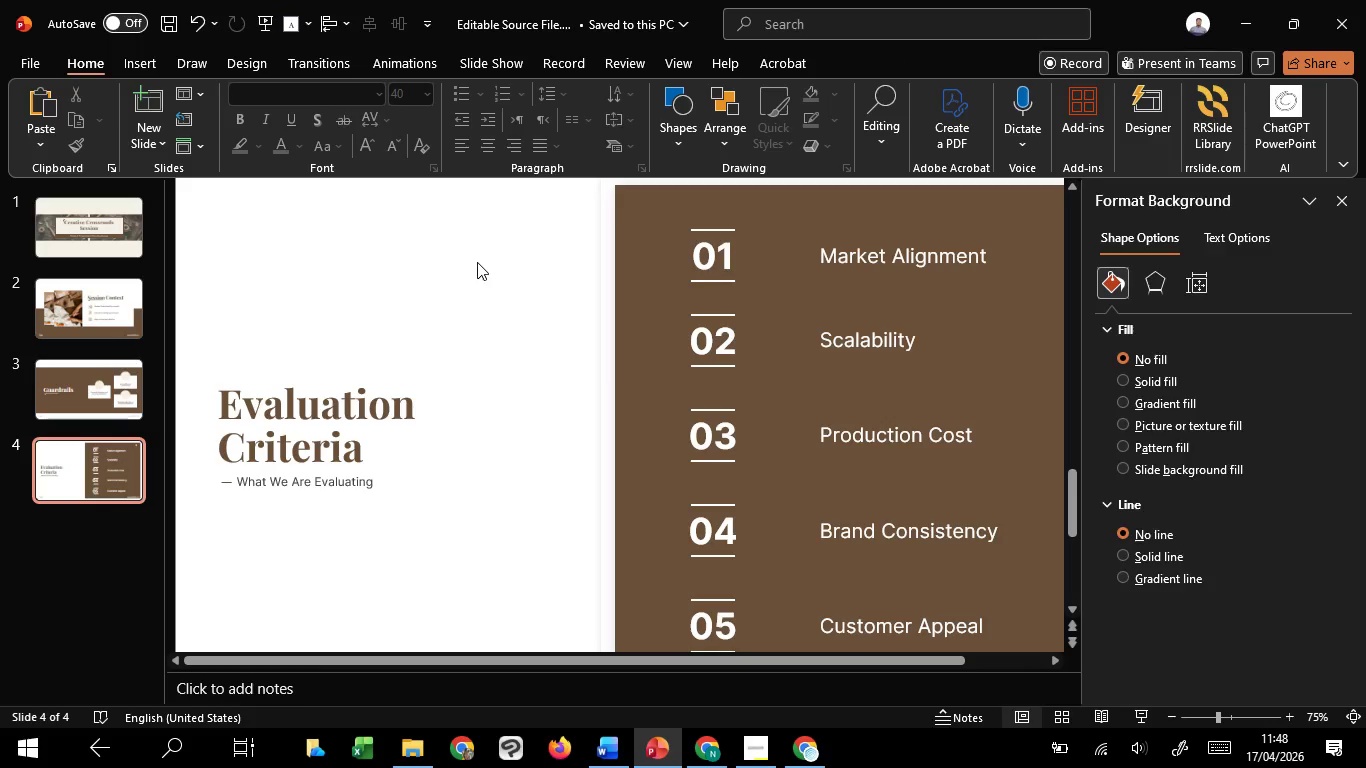 
hold_key(key=ControlLeft, duration=0.92)
scroll: coordinate [509, 391], scroll_direction: down, amount: 1.0
 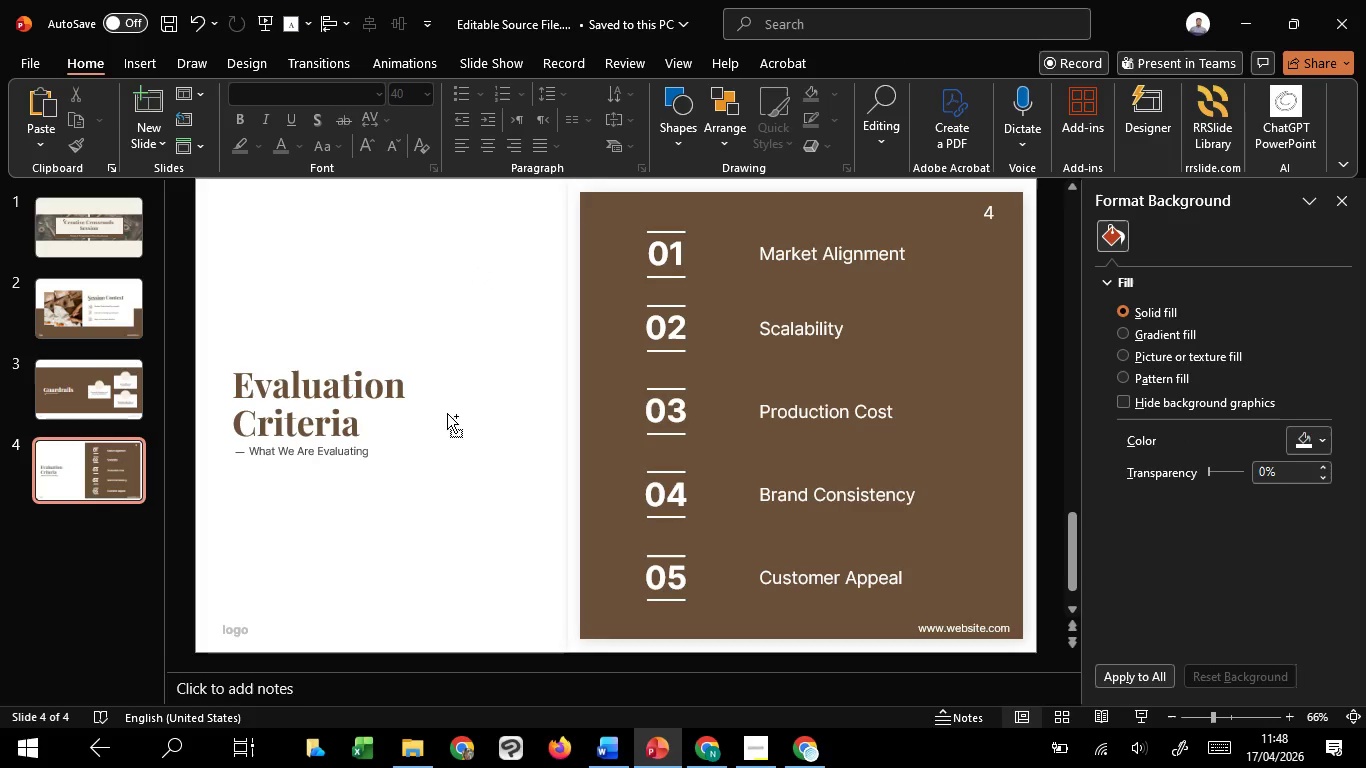 
left_click([436, 413])
 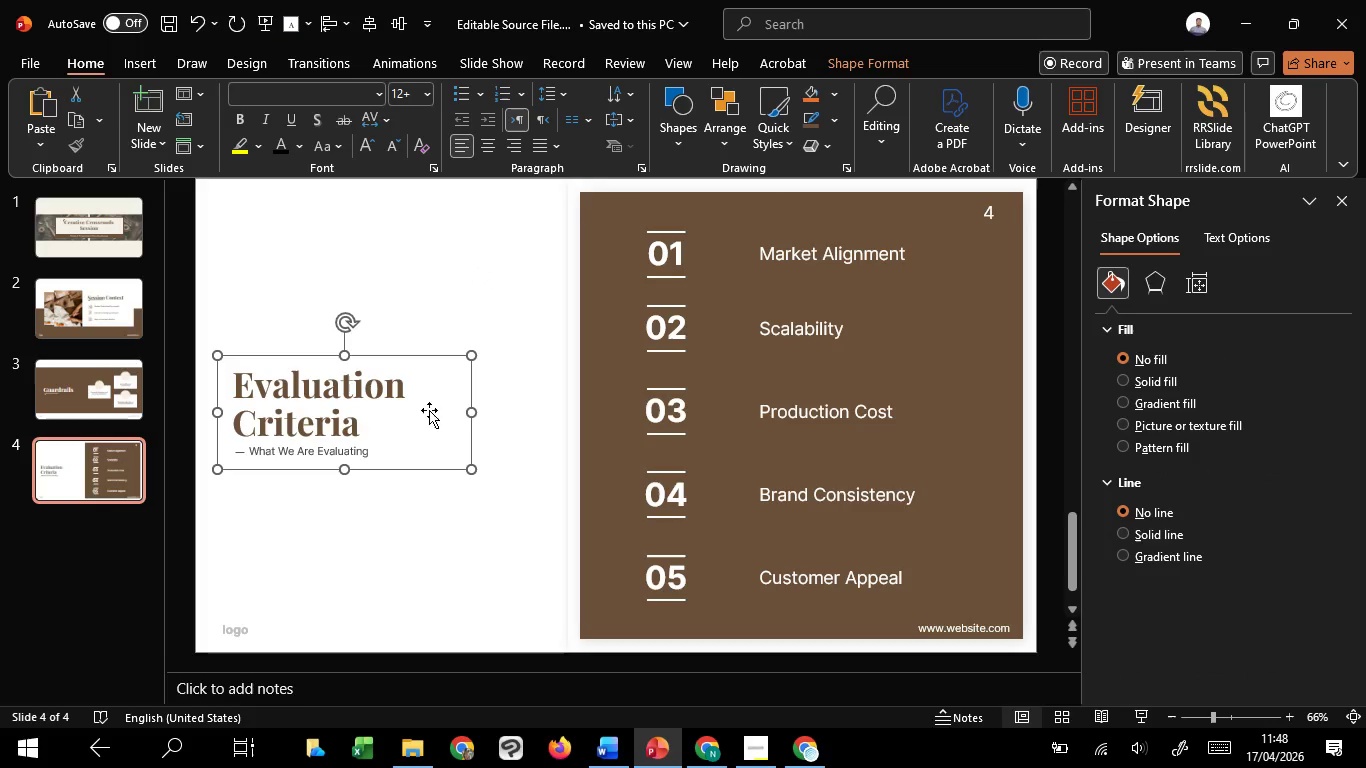 
left_click([429, 410])
 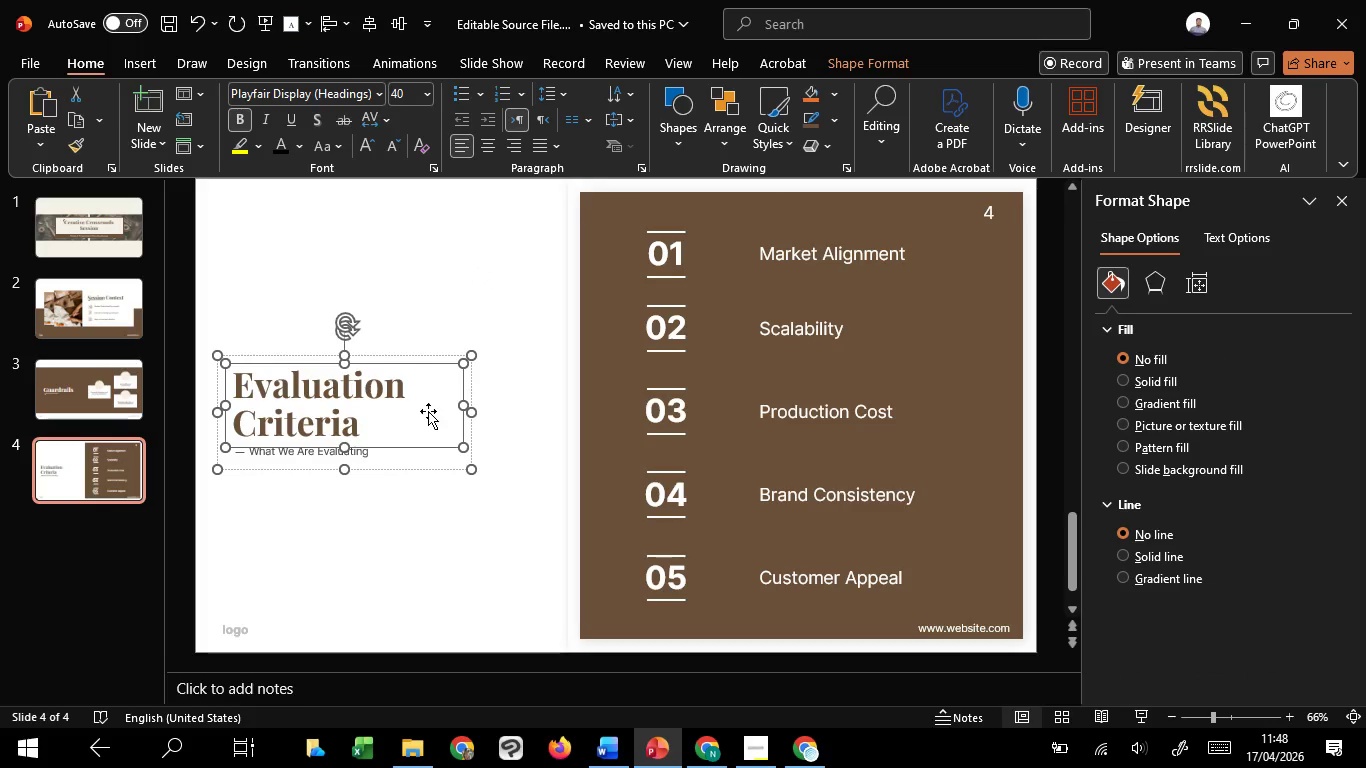 
left_click([451, 524])
 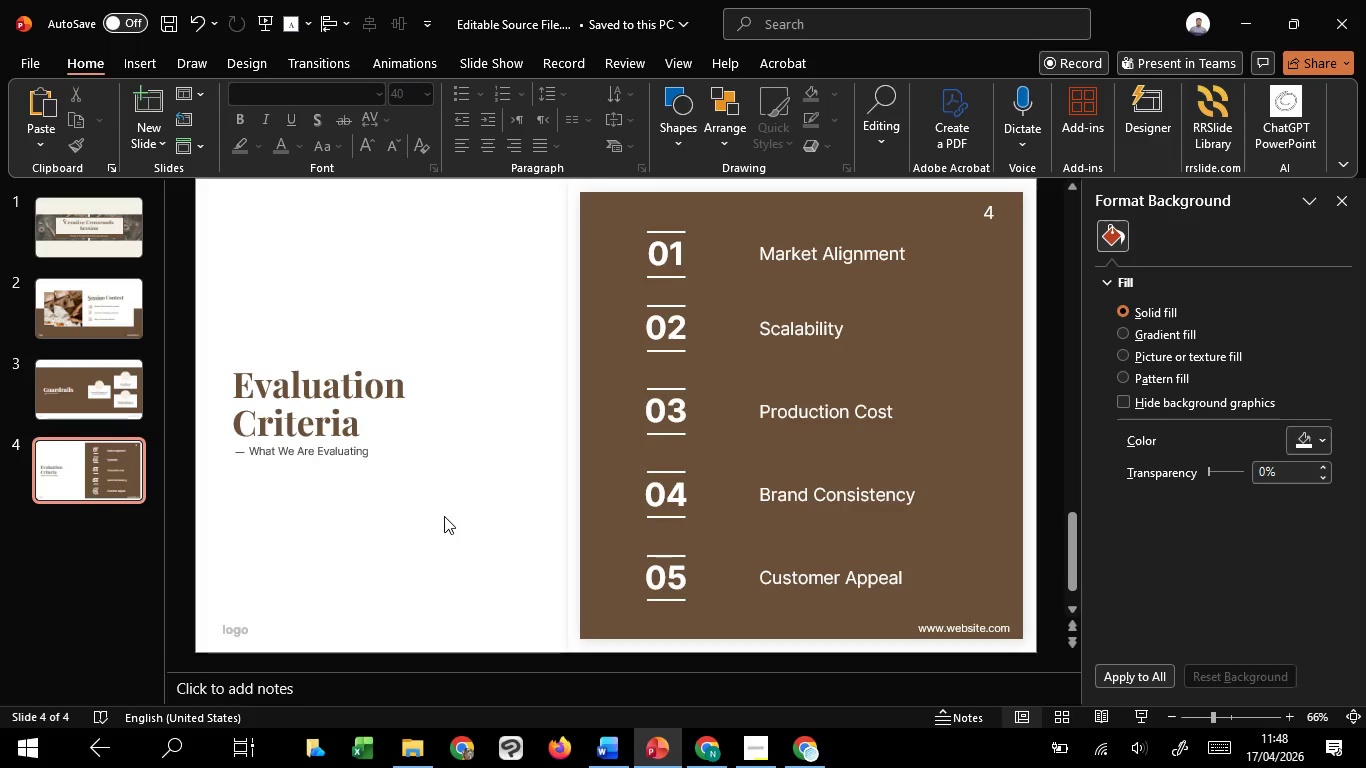 
wait(6.94)
 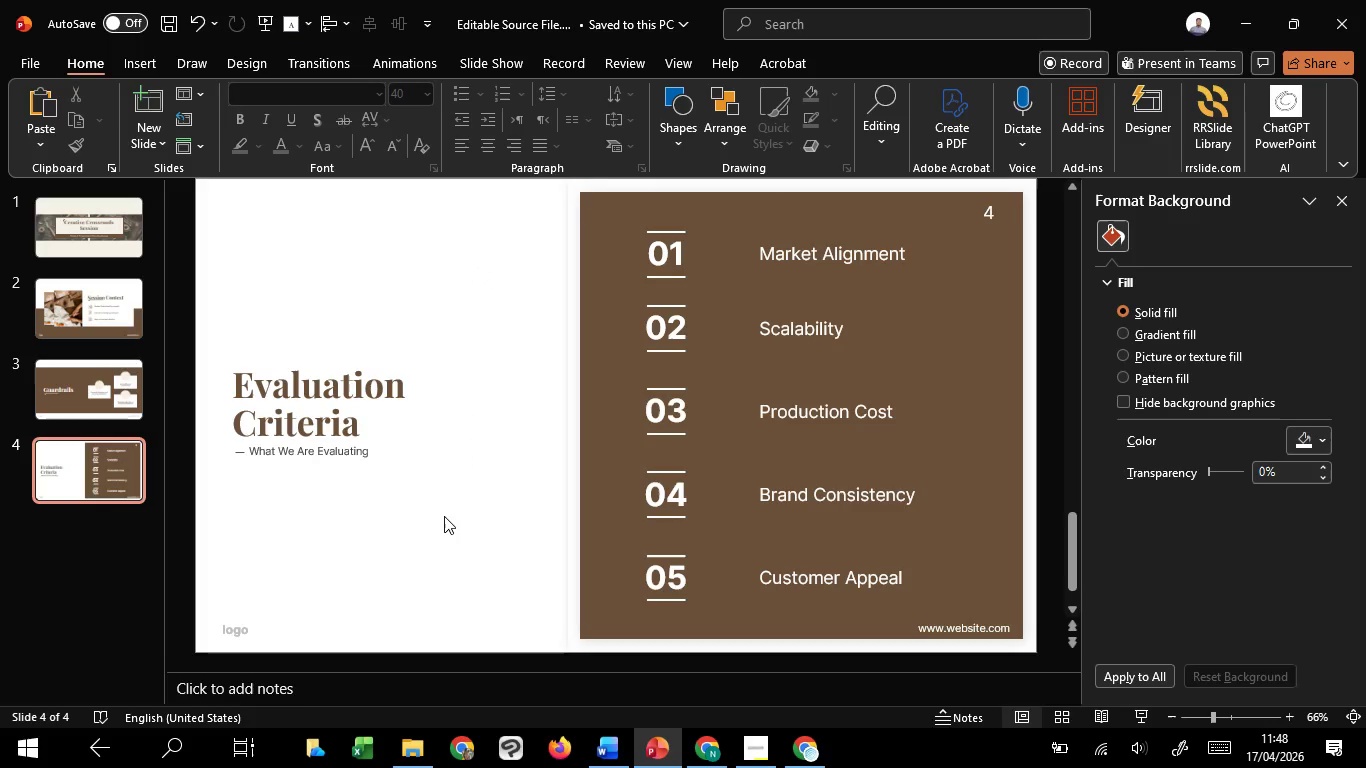 
left_click([400, 425])
 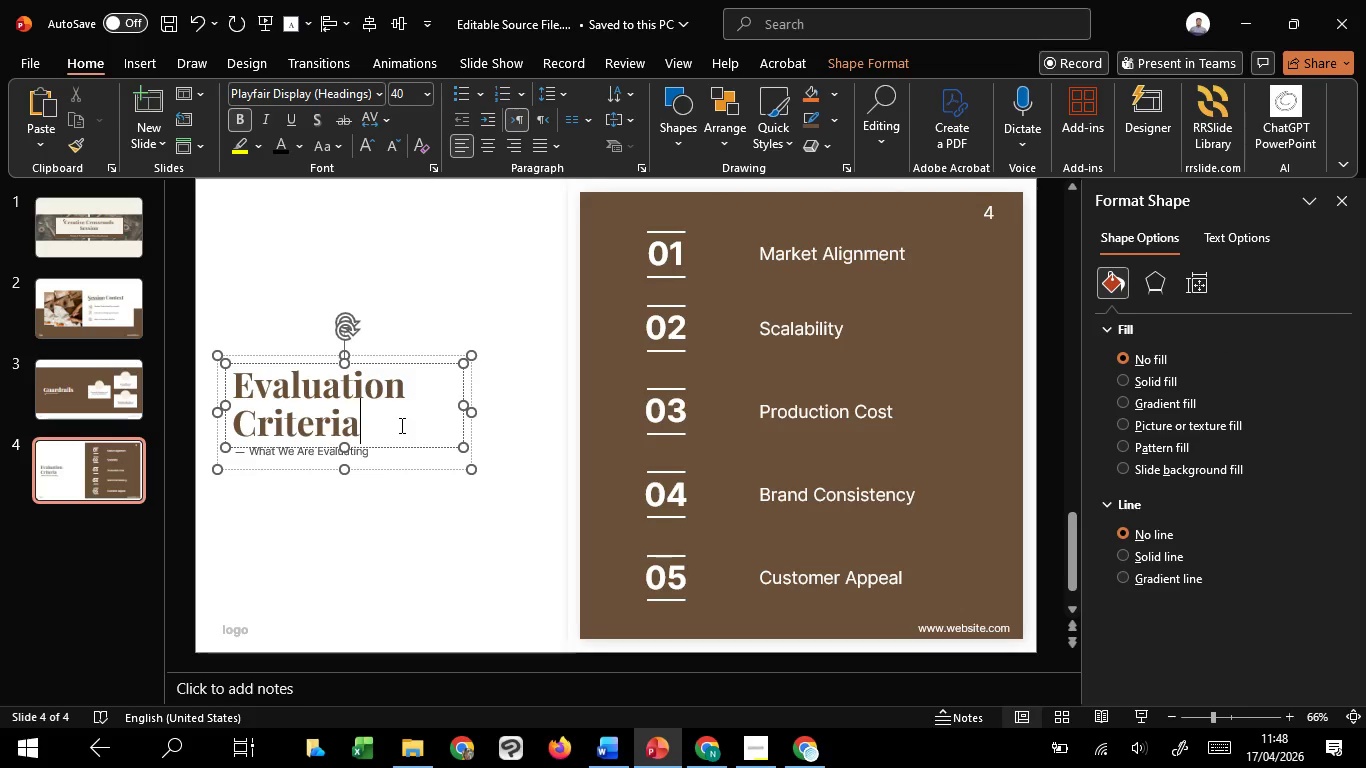 
left_click_drag(start_coordinate=[400, 425], to_coordinate=[293, 394])
 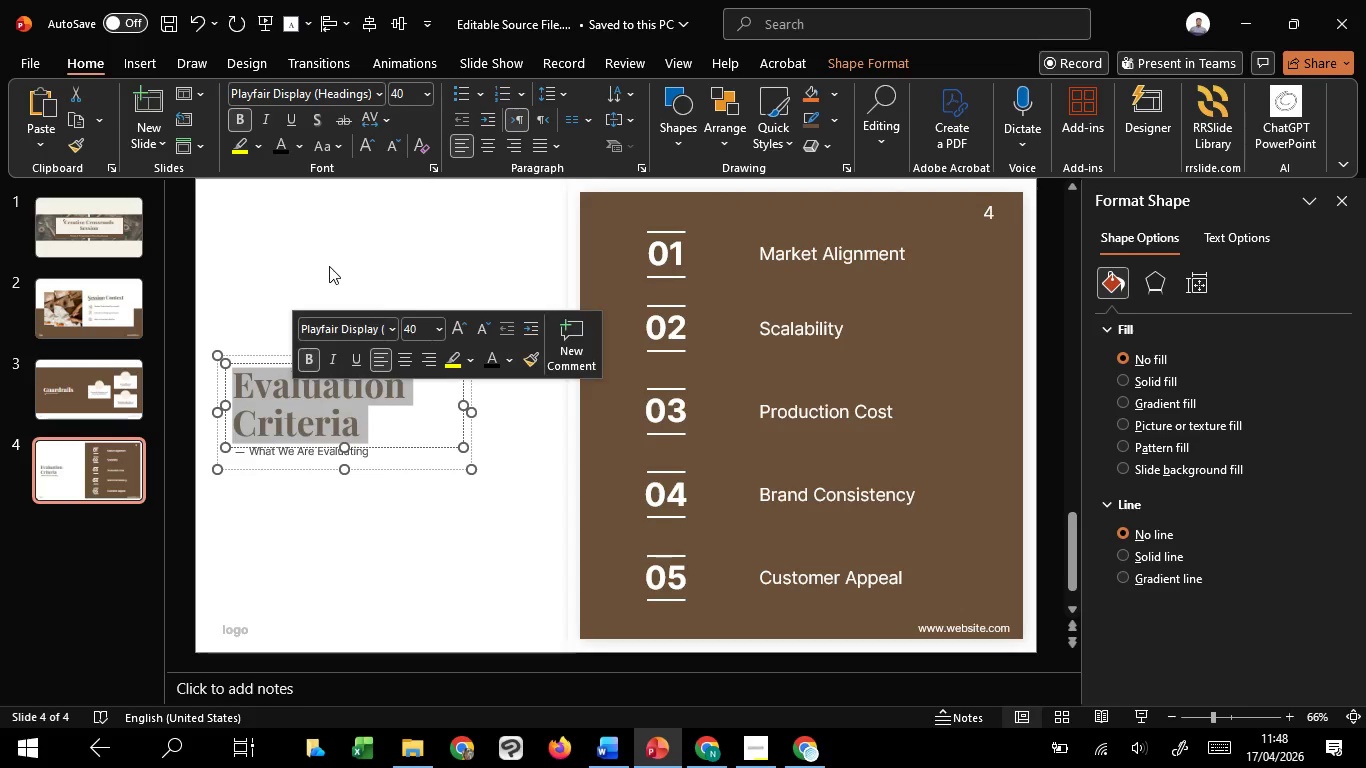 
left_click([329, 267])
 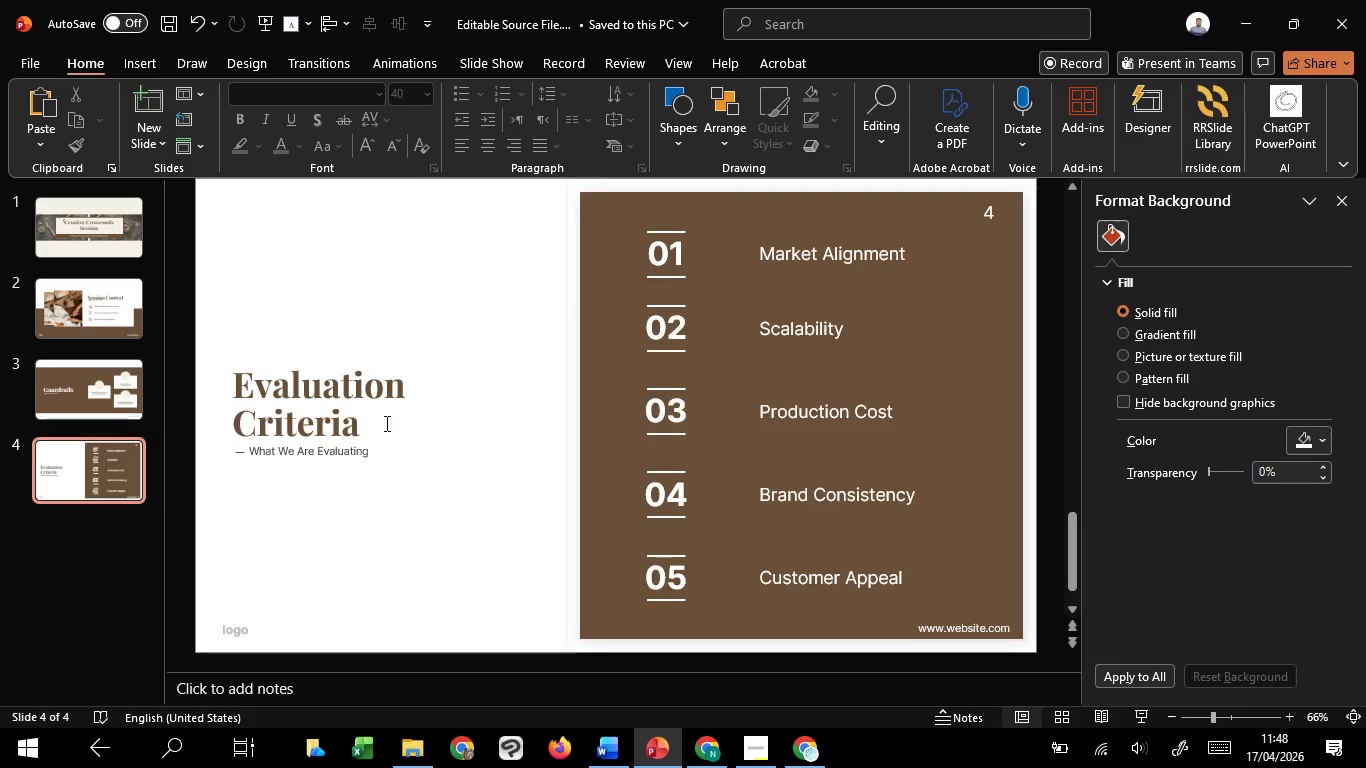 
left_click([385, 427])
 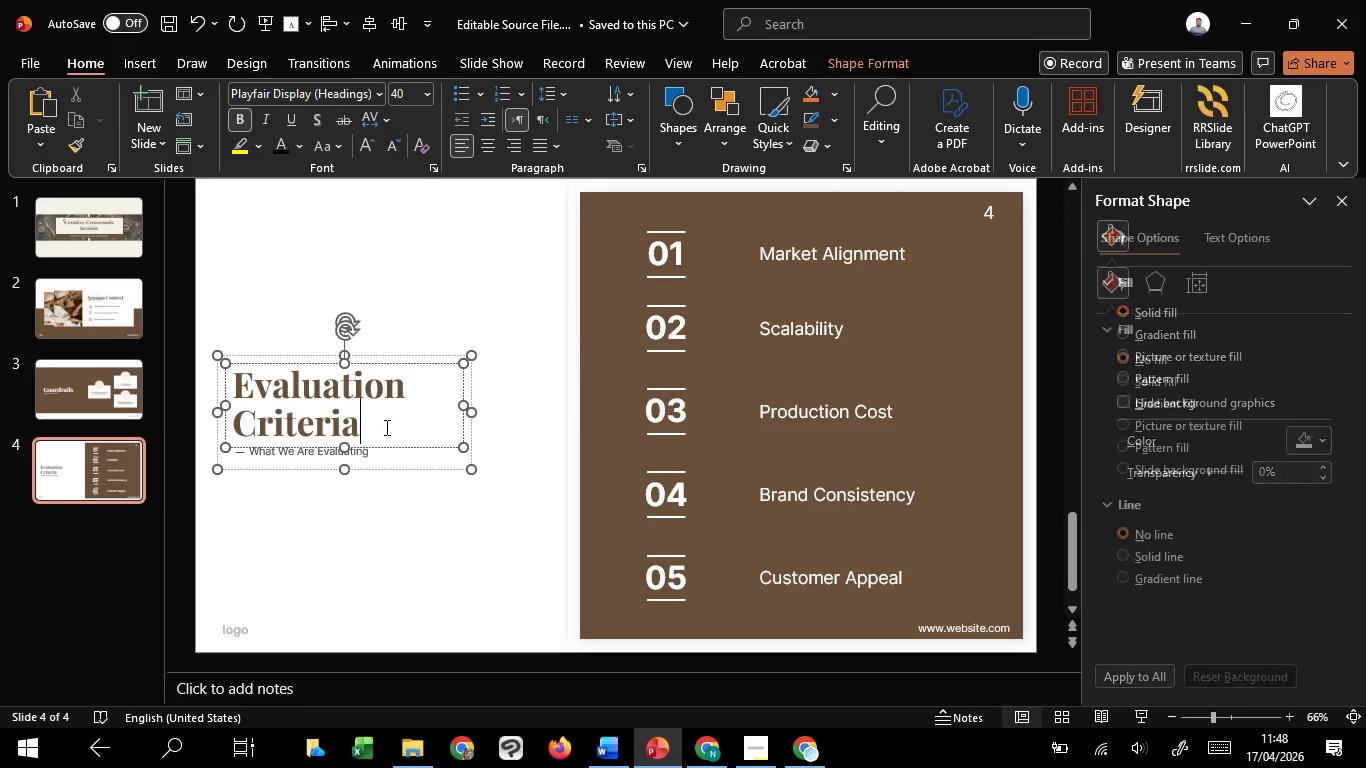 
left_click_drag(start_coordinate=[385, 427], to_coordinate=[293, 372])
 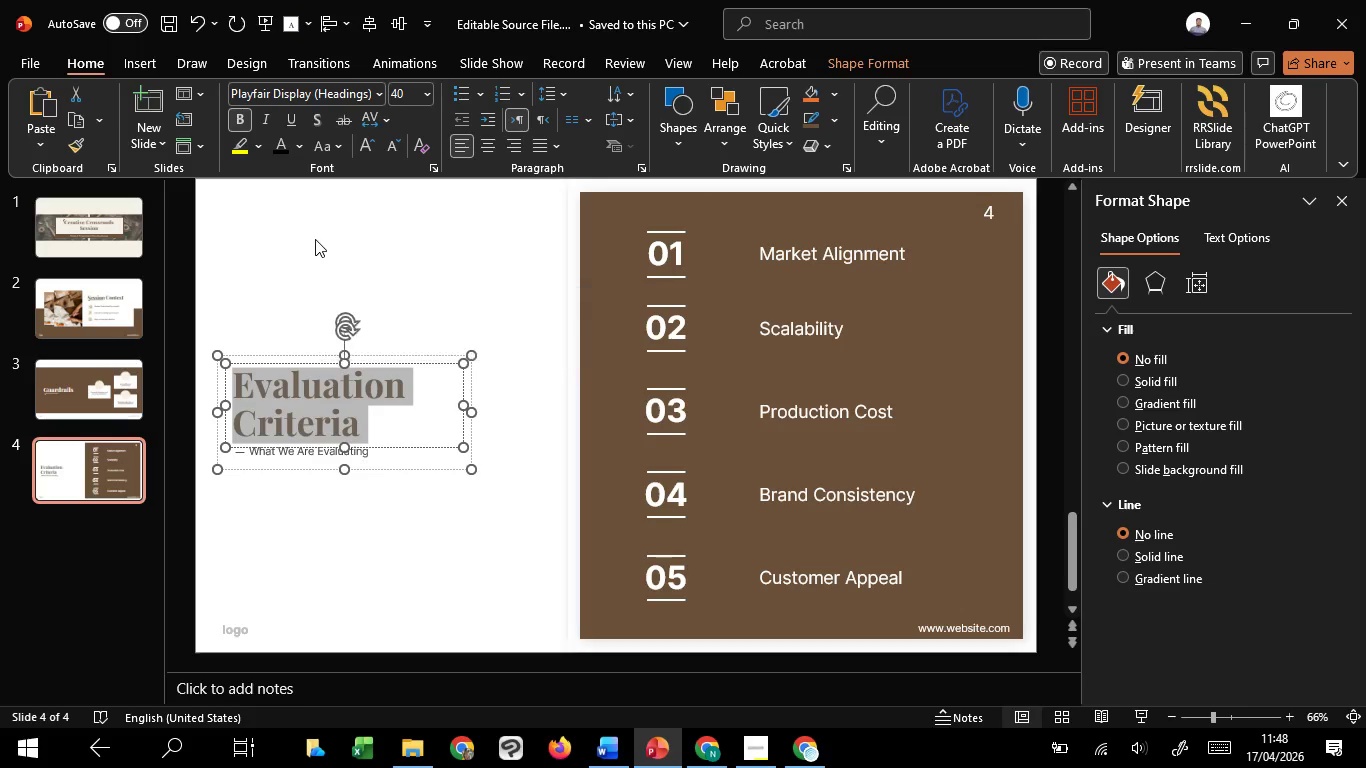 
left_click([315, 239])
 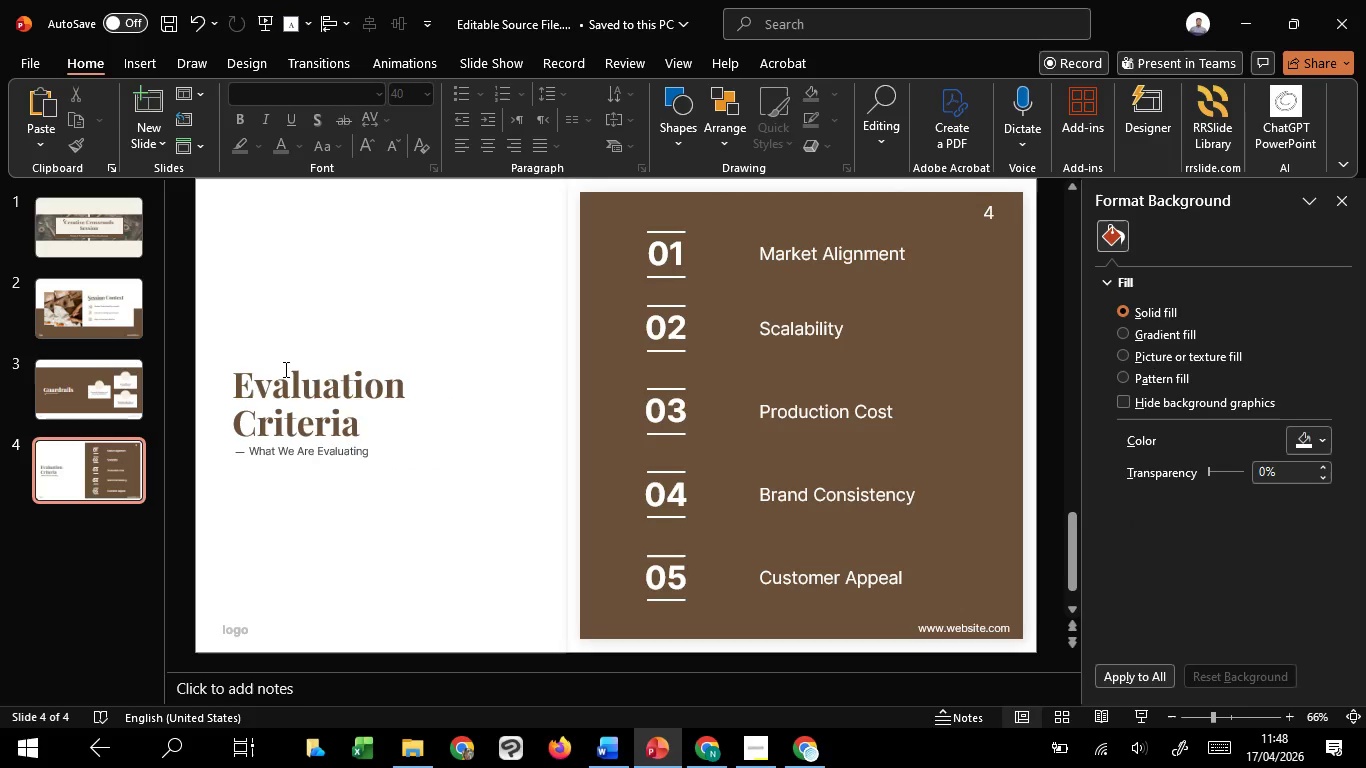 
left_click([284, 369])
 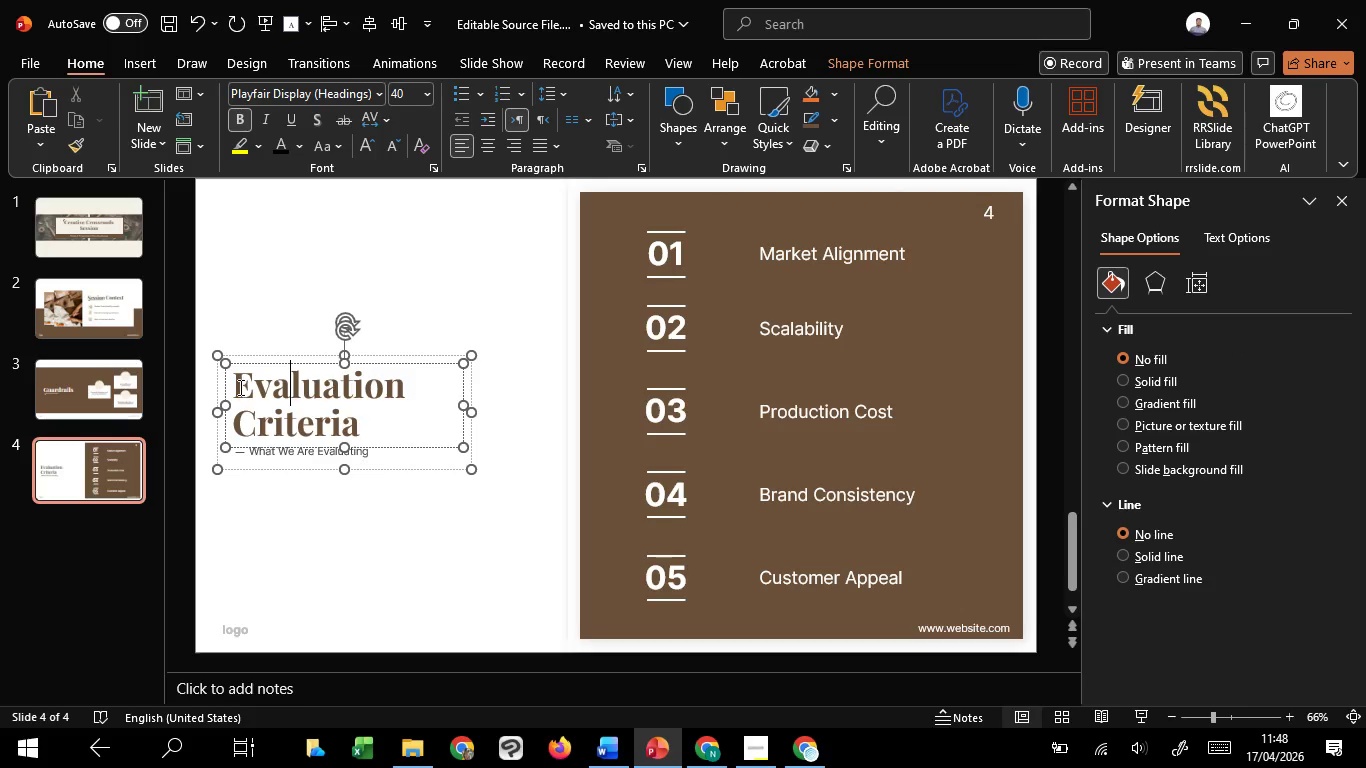 
left_click_drag(start_coordinate=[239, 387], to_coordinate=[410, 430])
 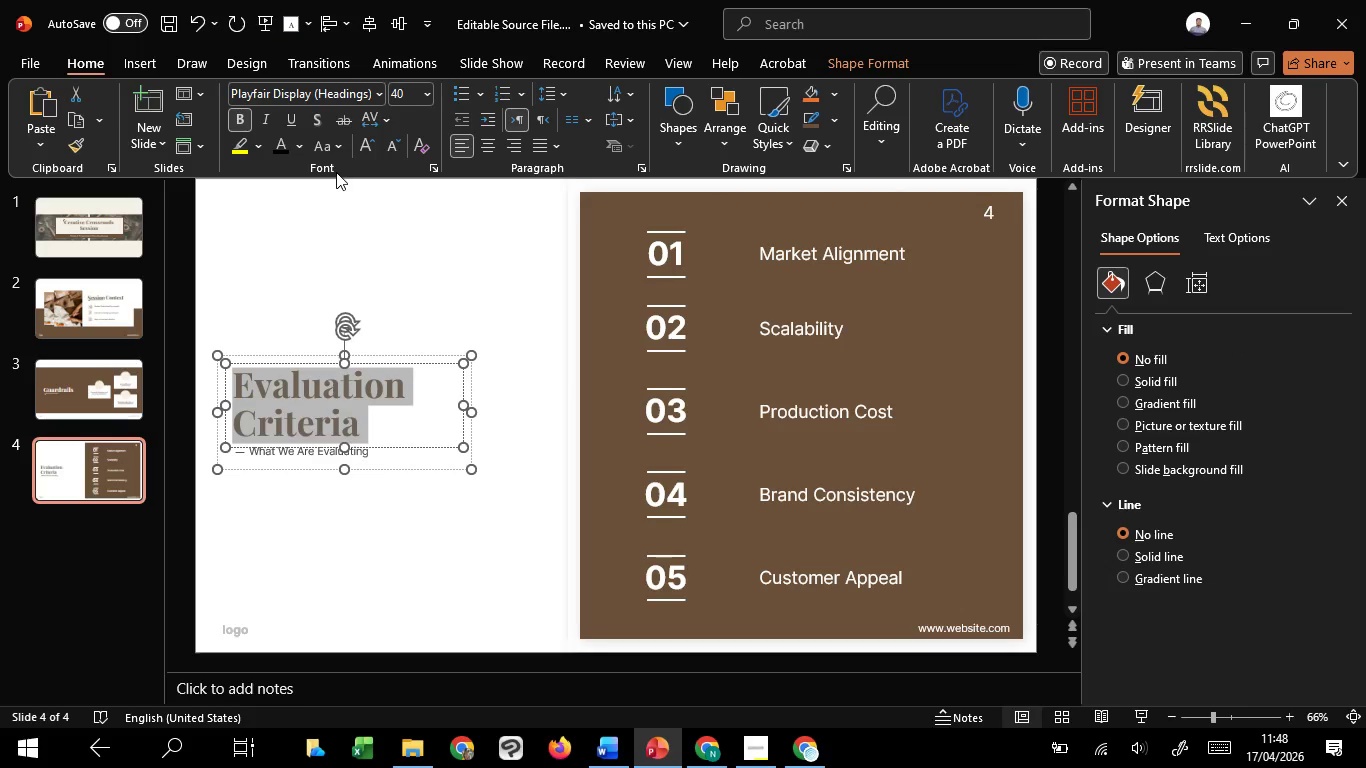 
left_click([336, 172])
 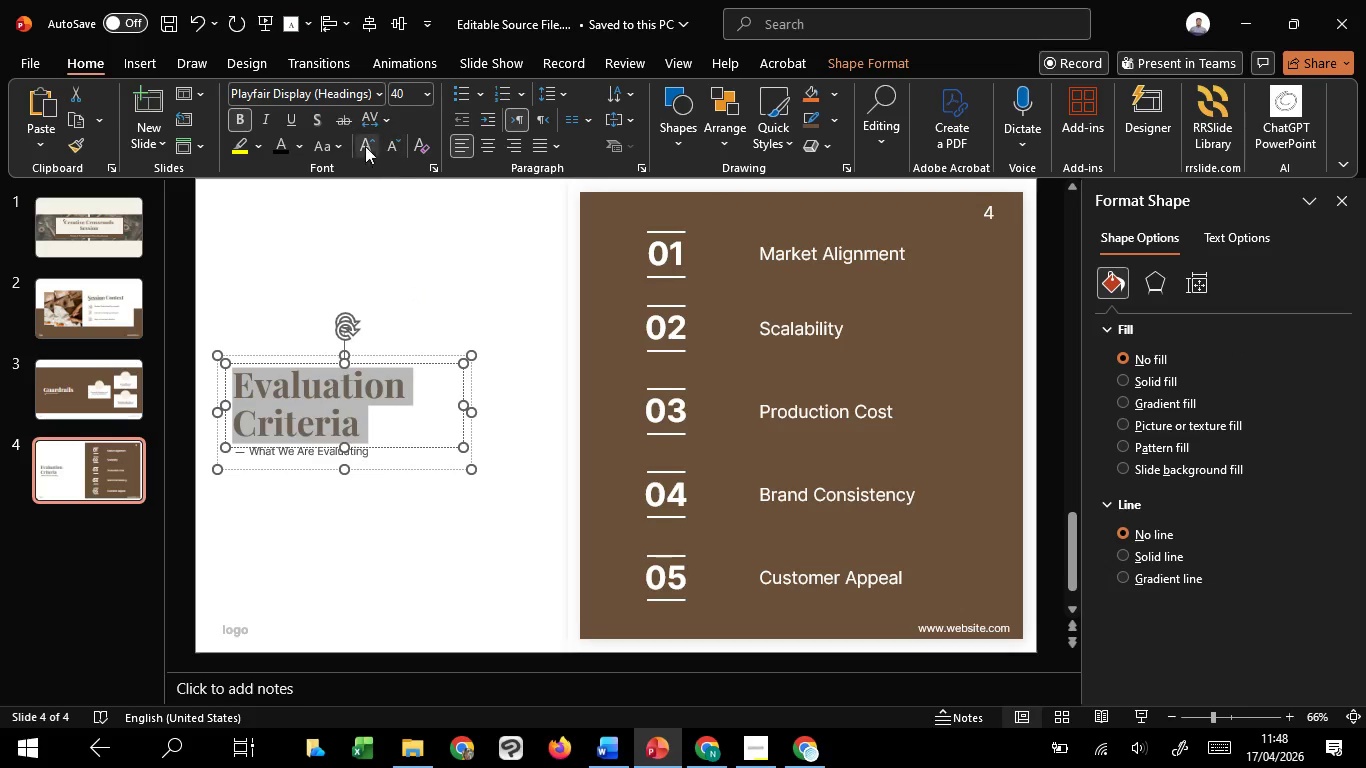 
left_click([339, 139])
 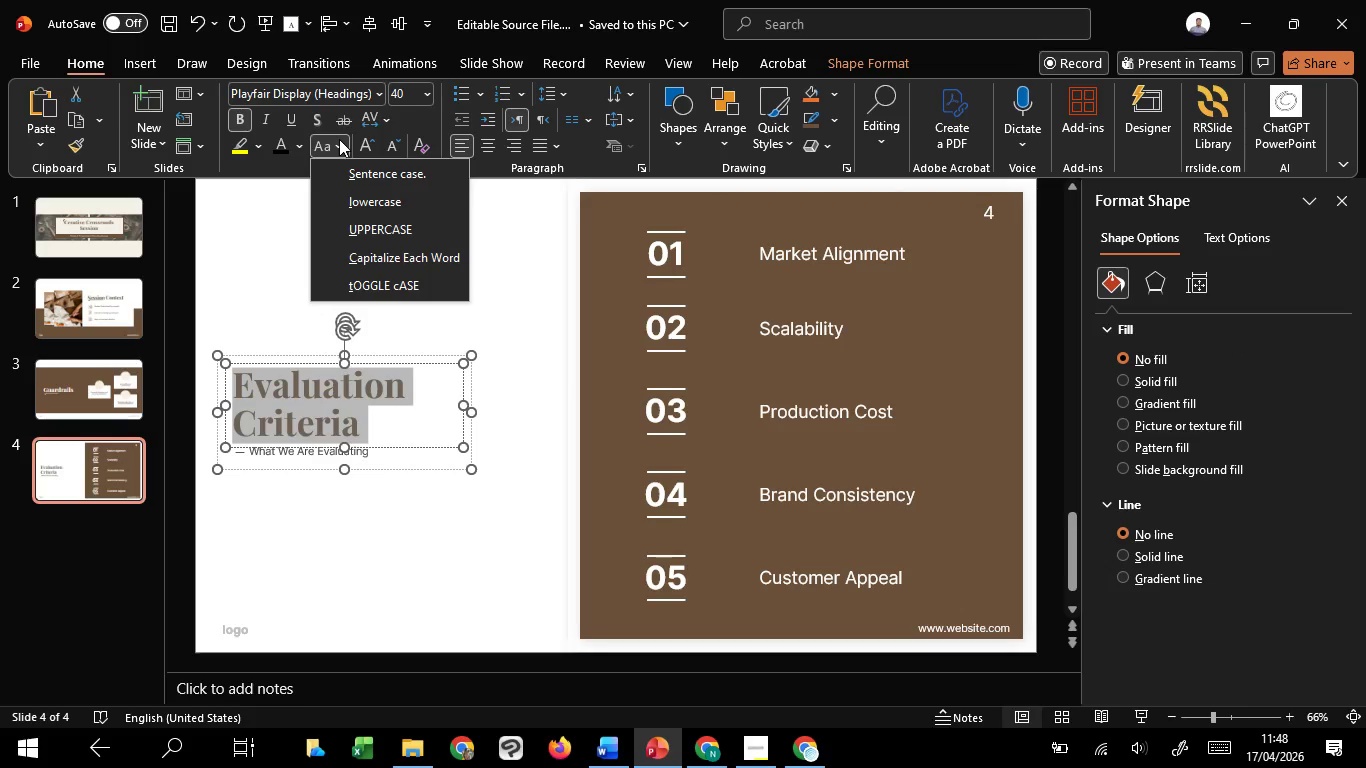 
left_click([339, 139])
 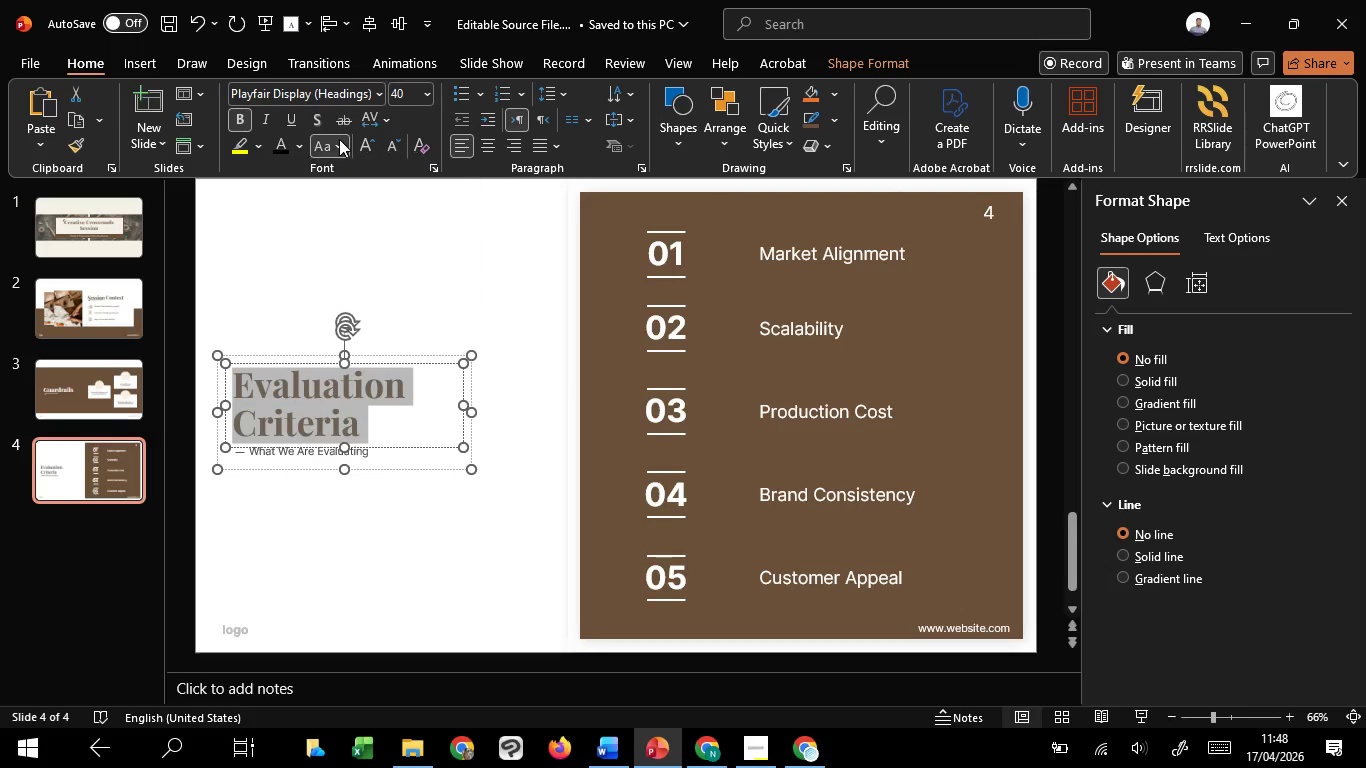 
double_click([339, 139])
 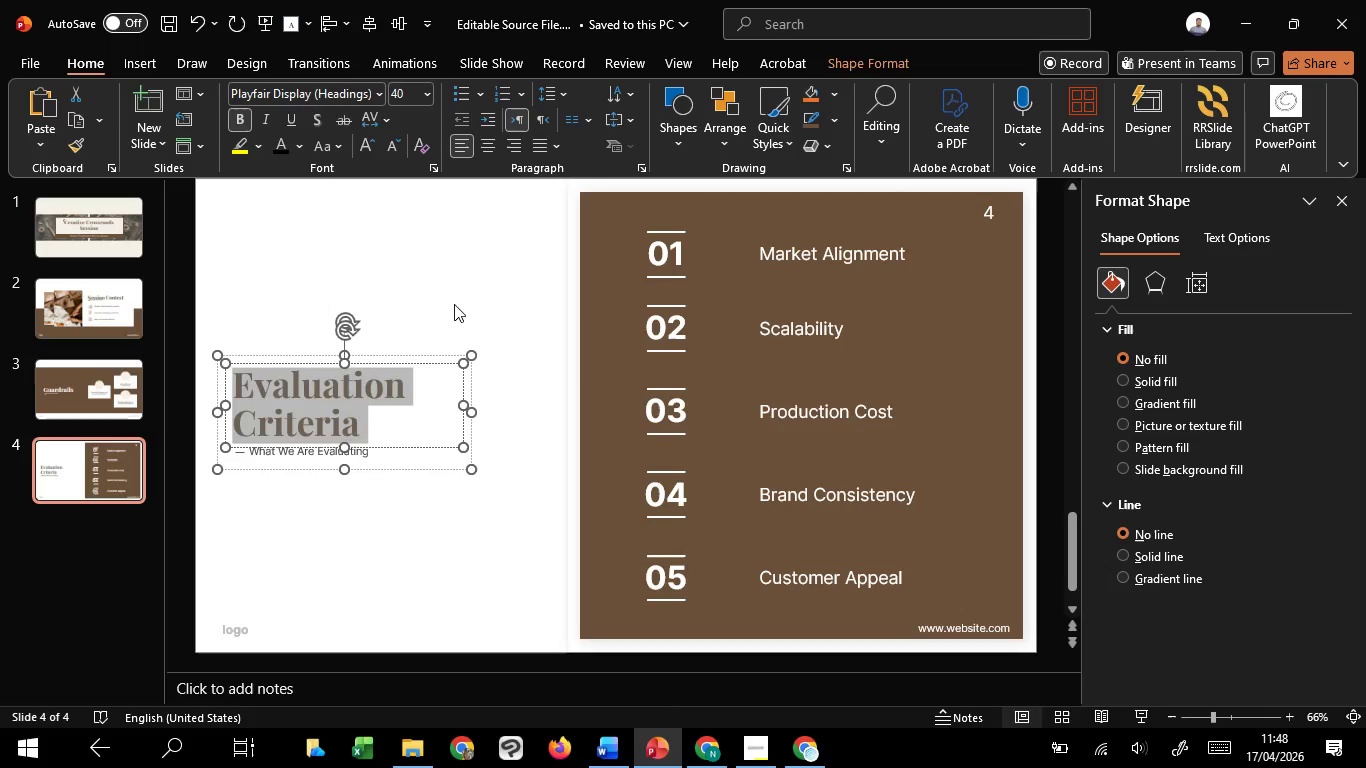 
left_click_drag(start_coordinate=[454, 304], to_coordinate=[434, 386])
 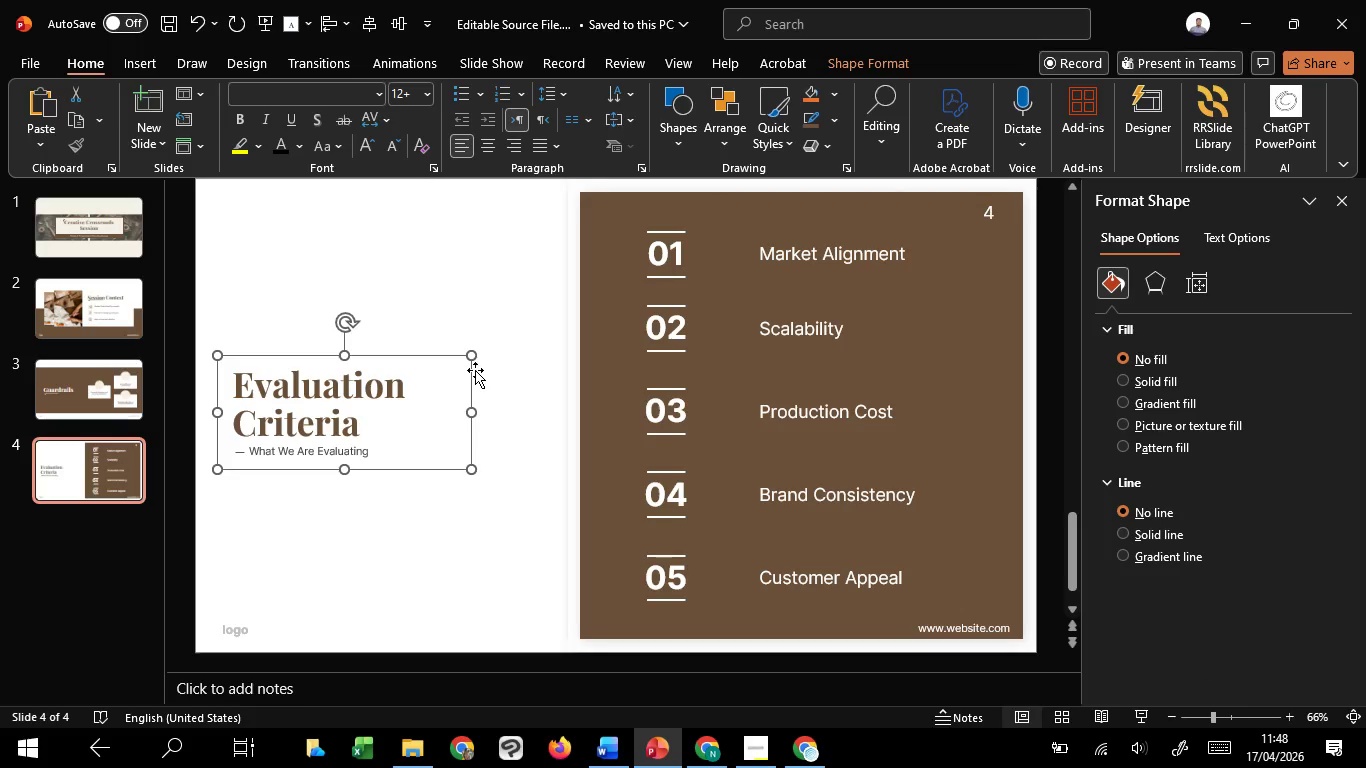 
left_click([434, 386])
 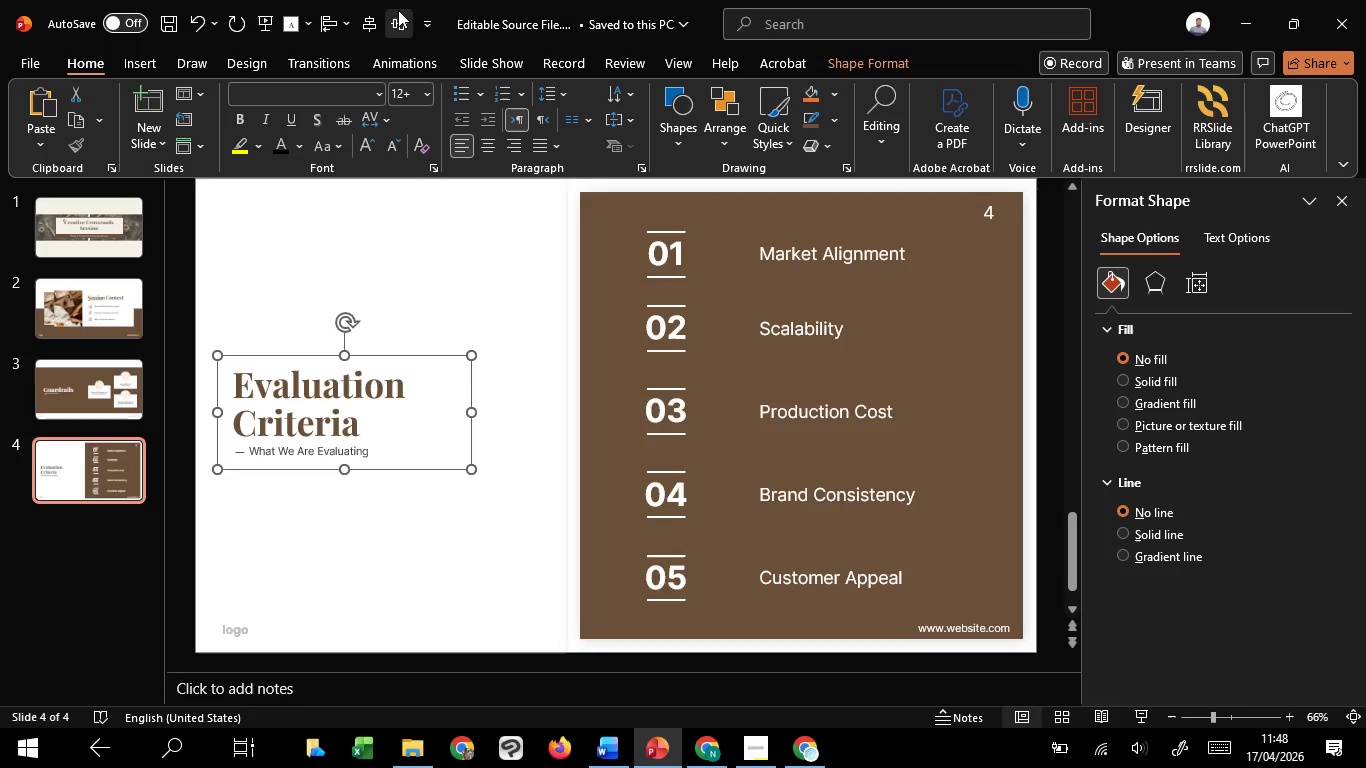 
left_click([395, 14])
 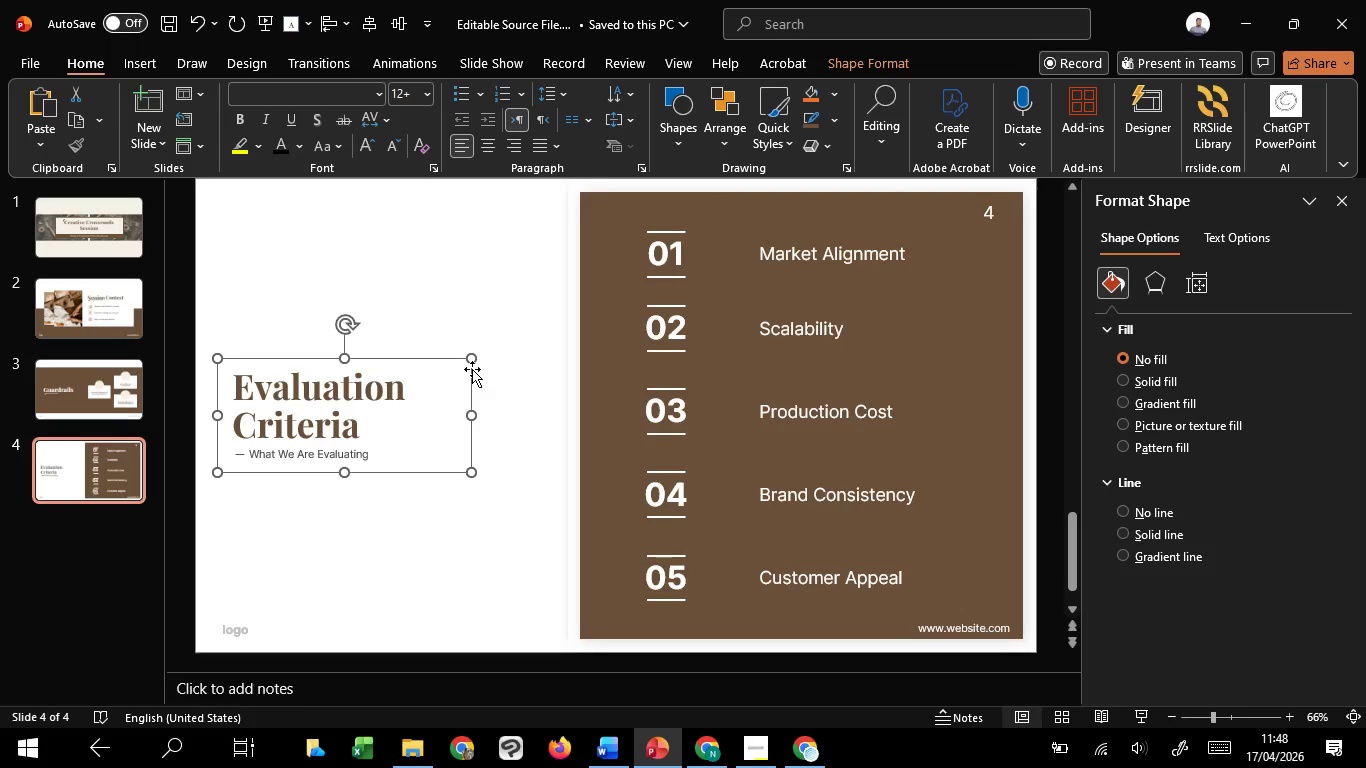 
left_click([472, 369])
 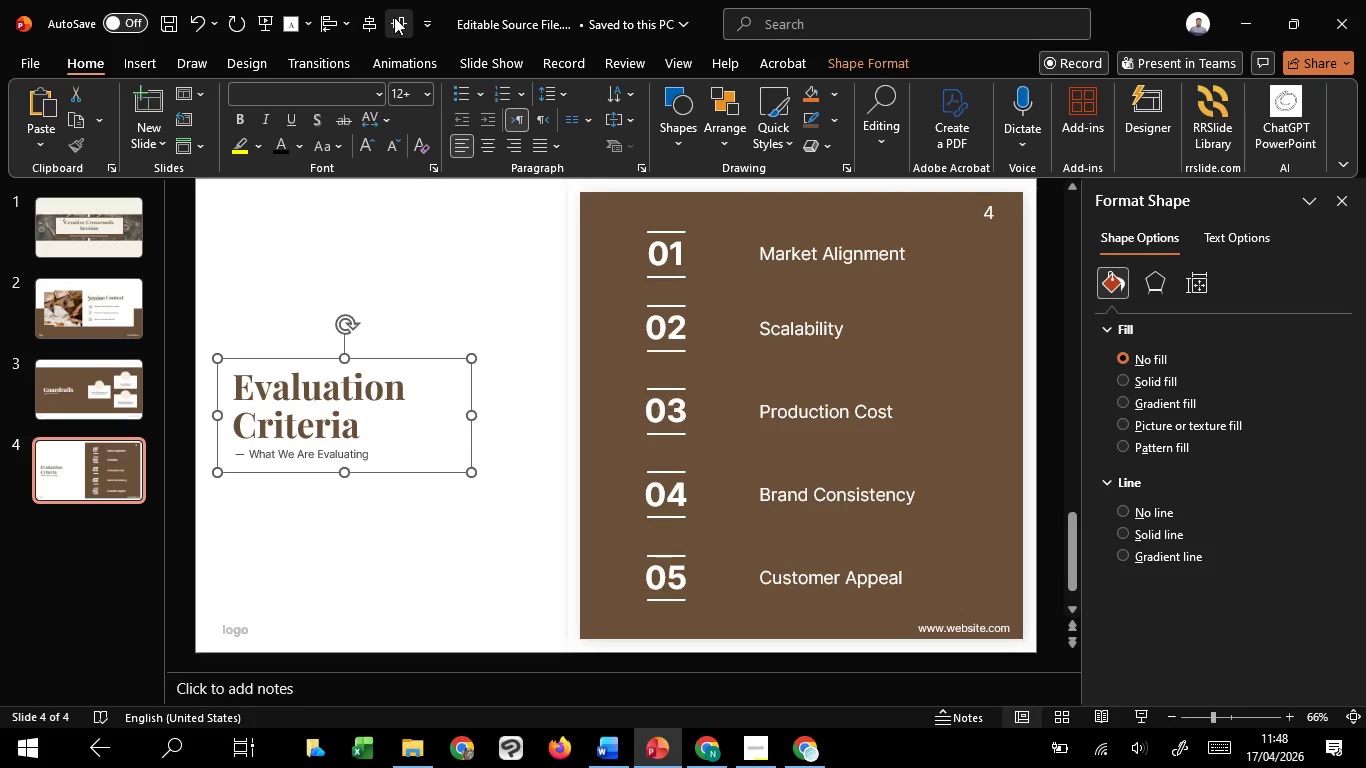 
left_click([394, 17])
 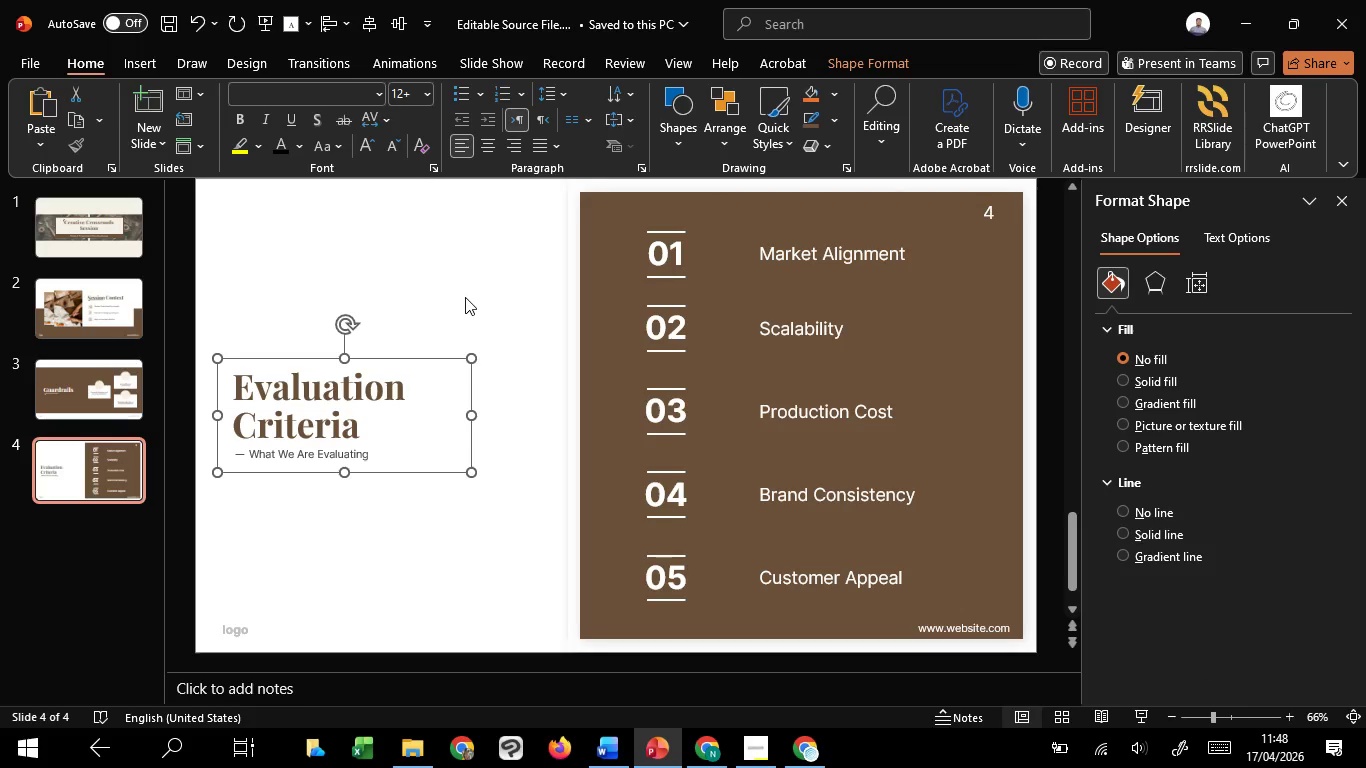 
left_click([465, 297])
 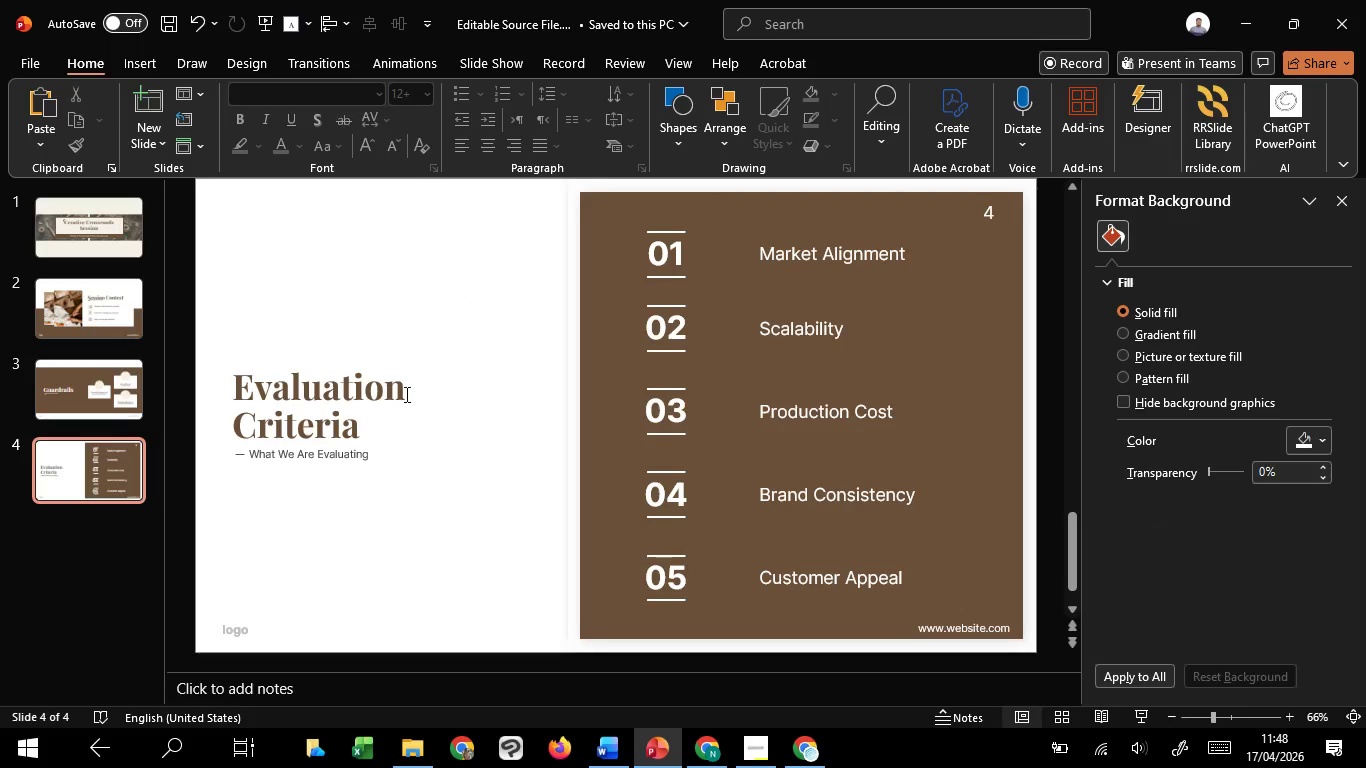 
left_click([405, 394])
 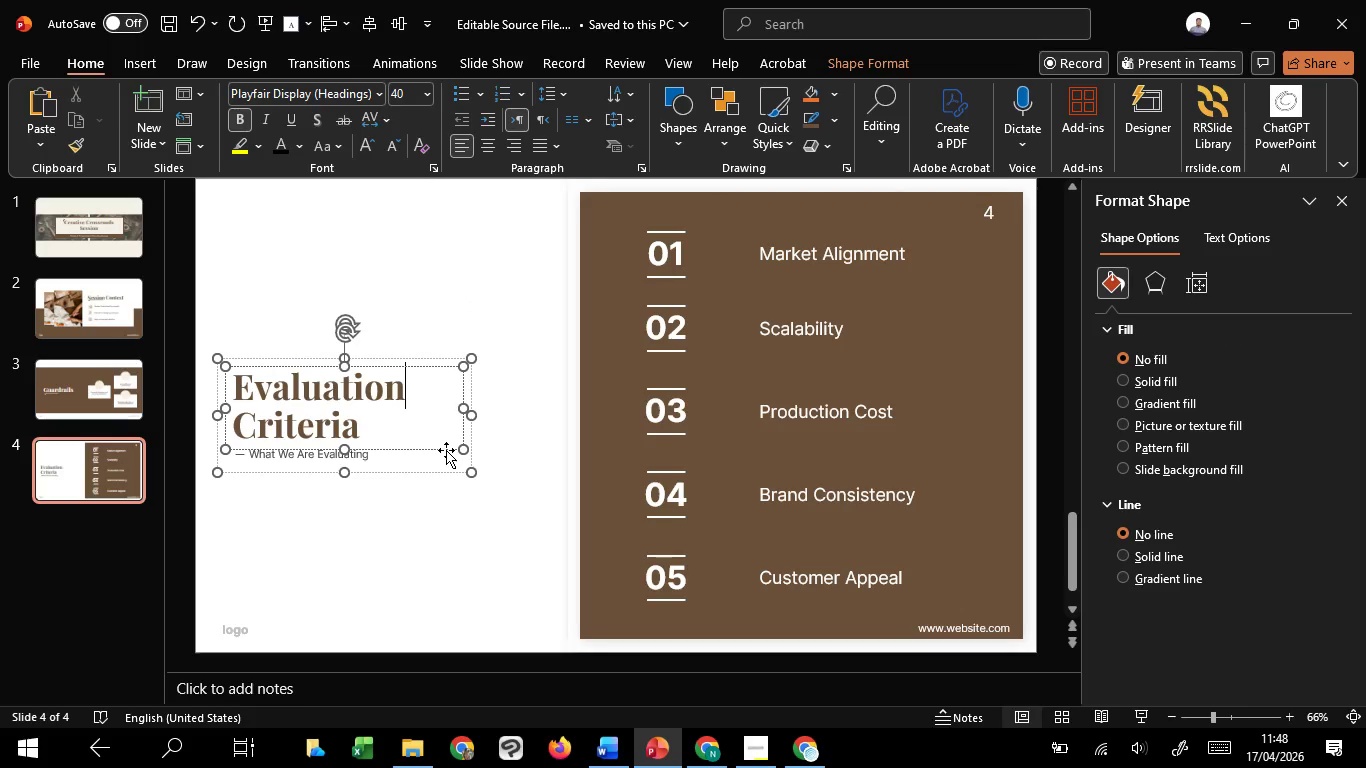 
left_click([446, 450])
 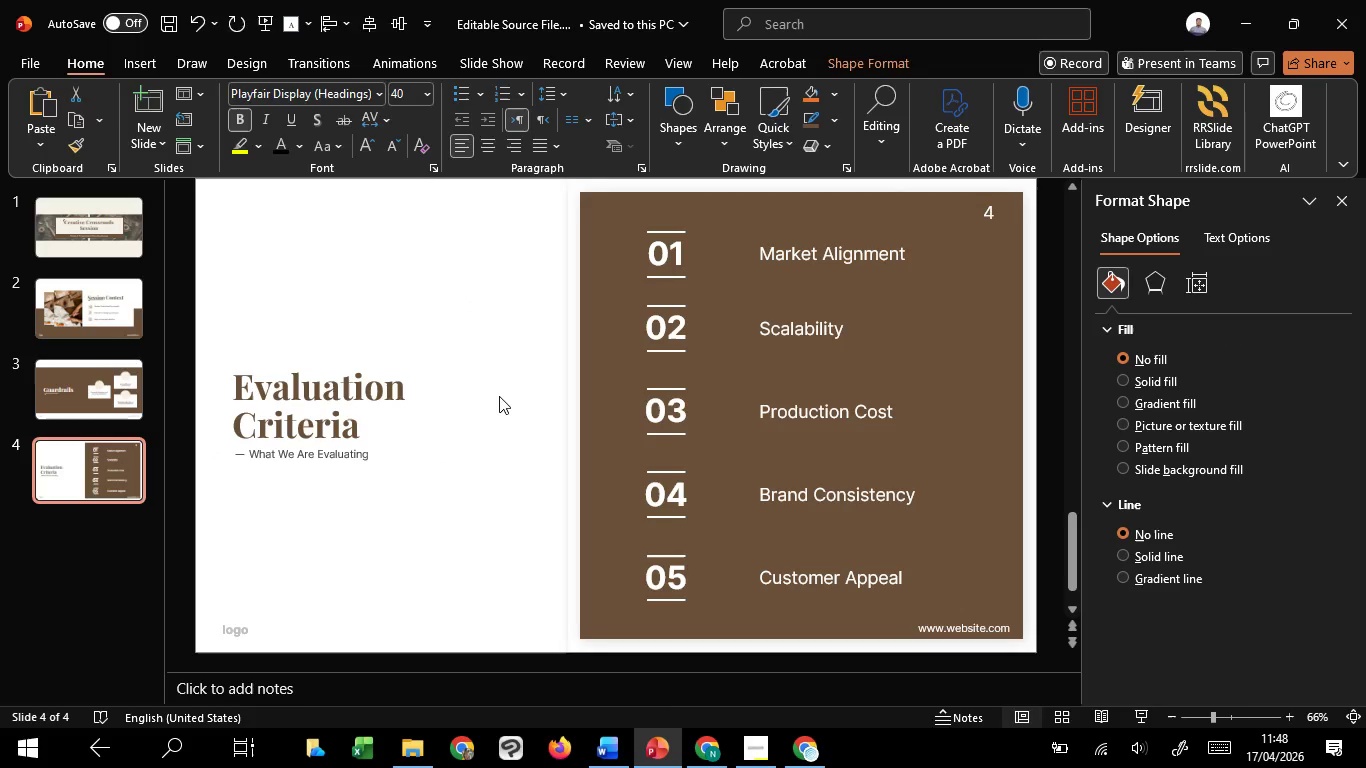 
left_click([499, 396])
 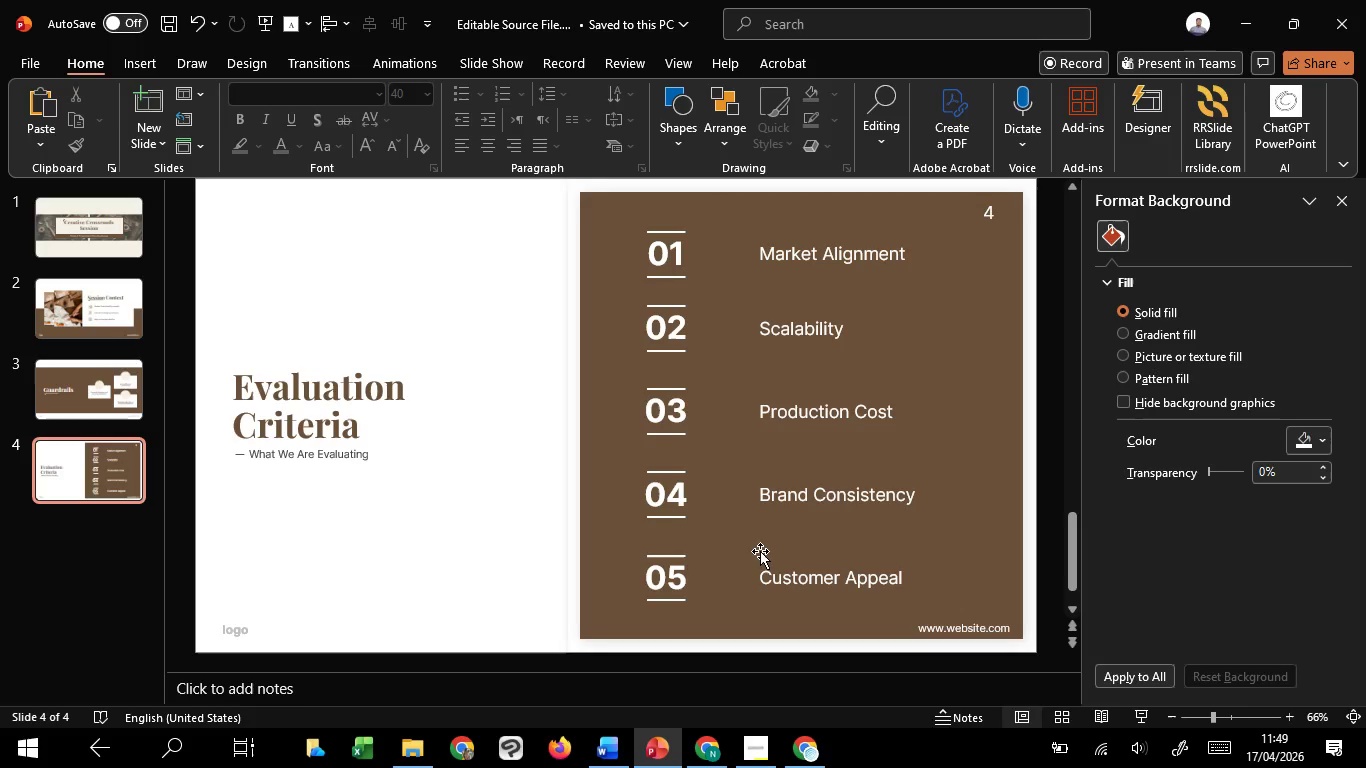 
hold_key(key=ControlLeft, duration=1.08)
scroll: coordinate [760, 551], scroll_direction: down, amount: 1.0
 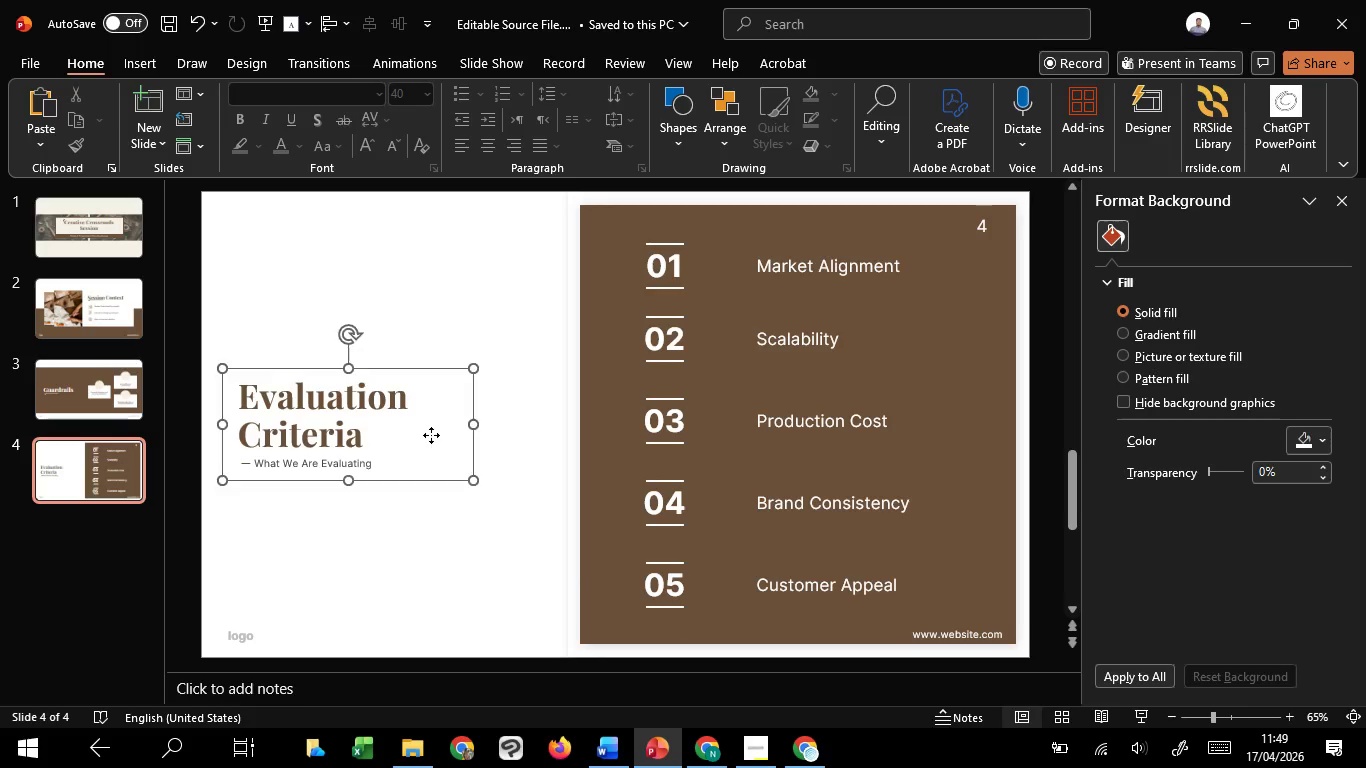 
left_click([431, 435])
 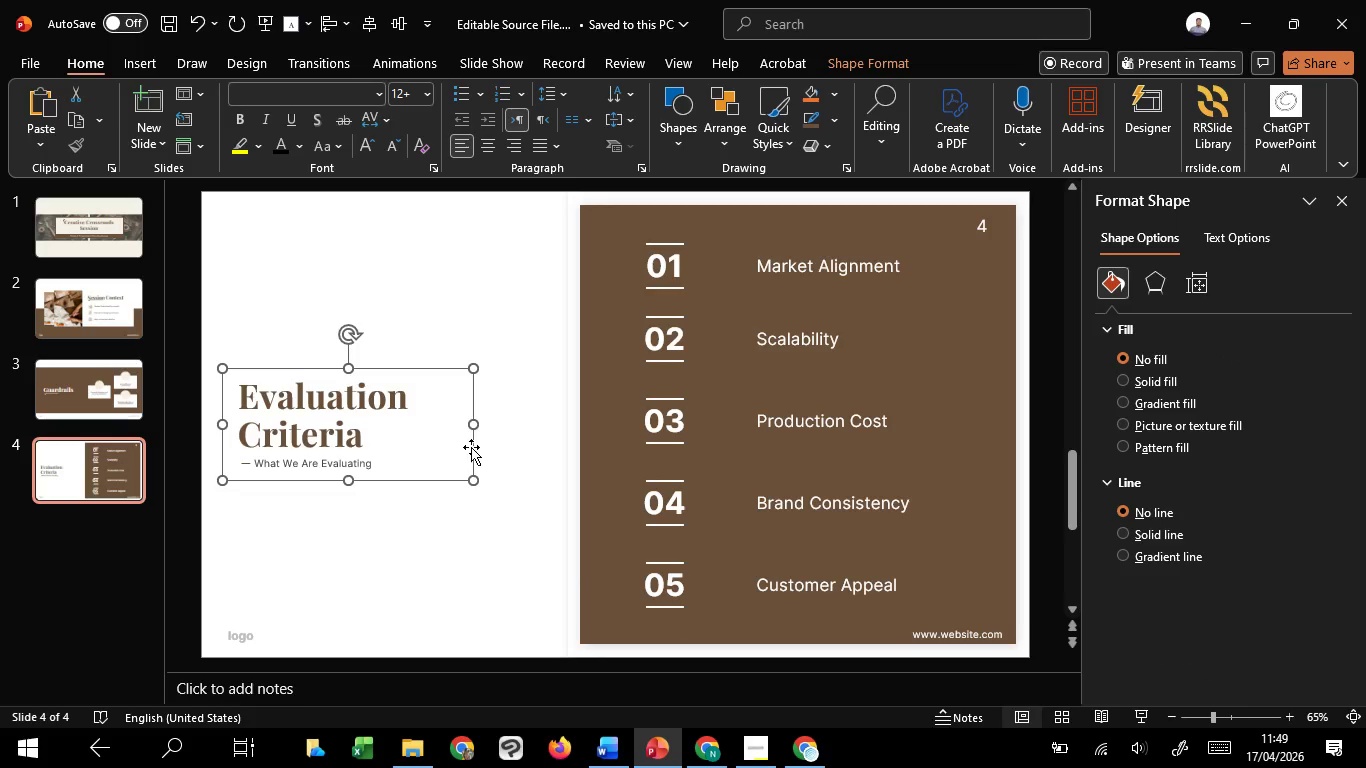 
left_click_drag(start_coordinate=[471, 447], to_coordinate=[492, 448])
 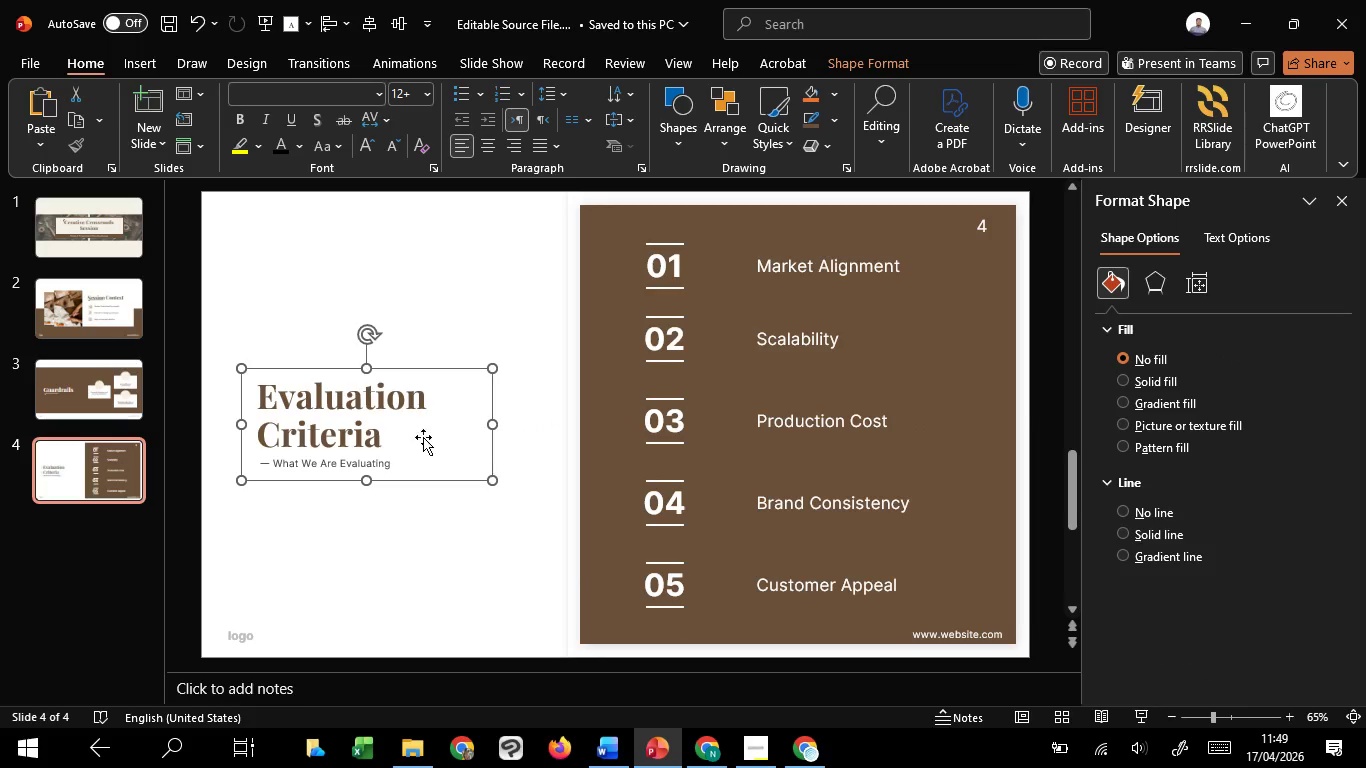 
hold_key(key=ShiftLeft, duration=1.5)
 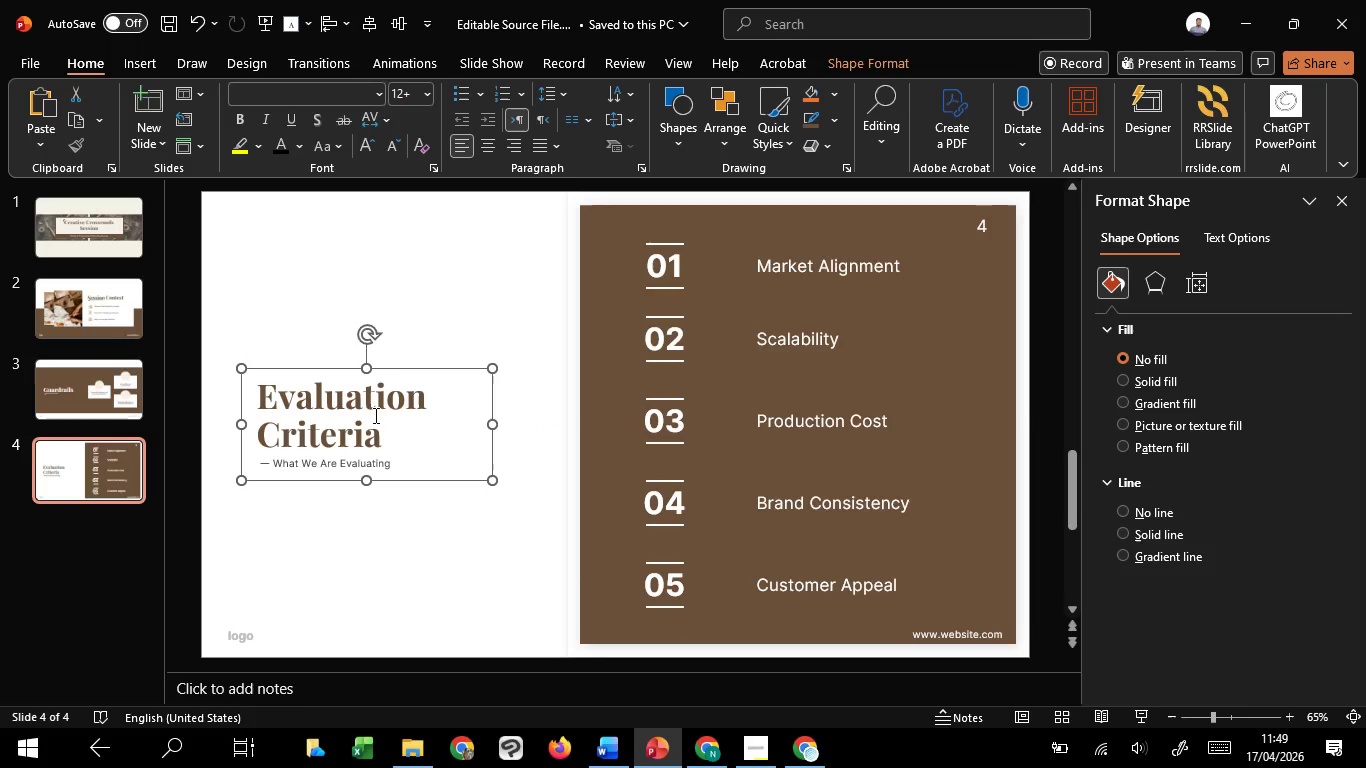 
hold_key(key=ShiftLeft, duration=0.33)
 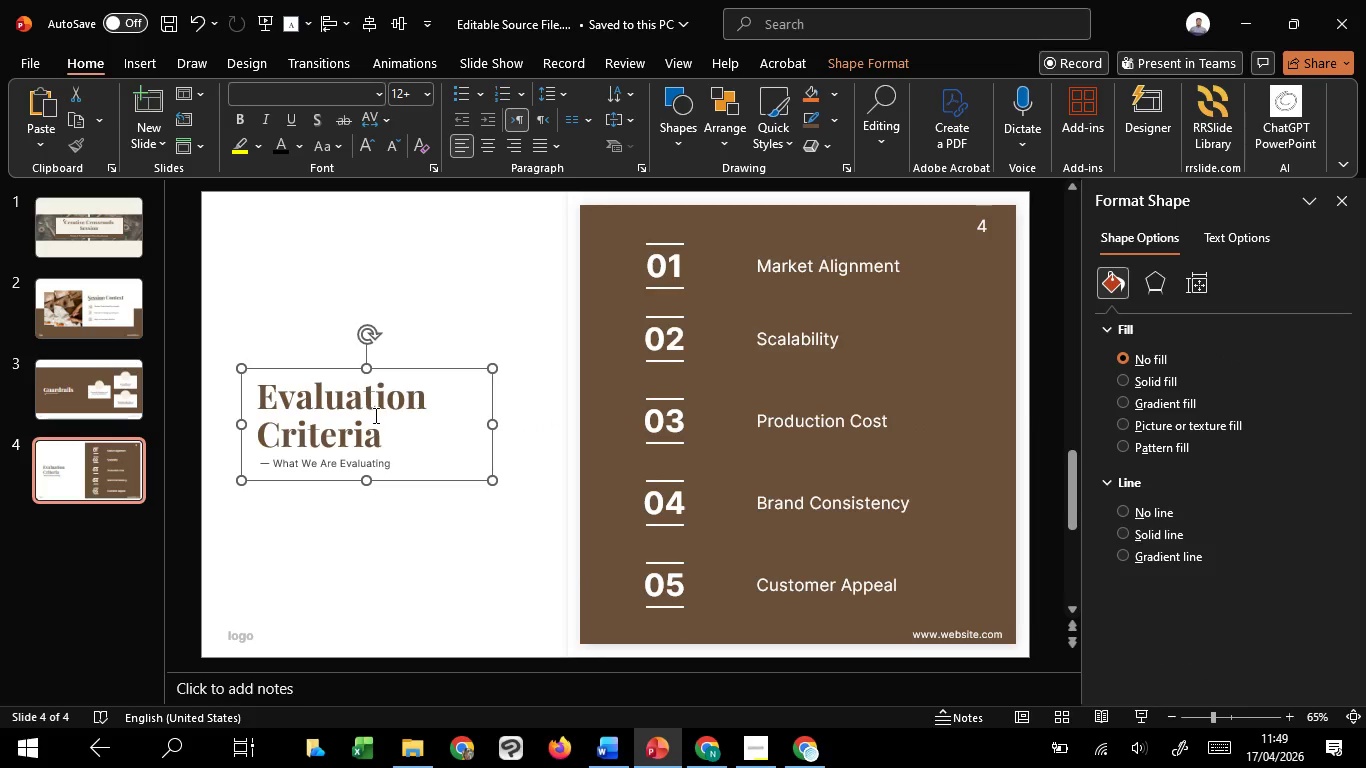 
key(Control+Z)
 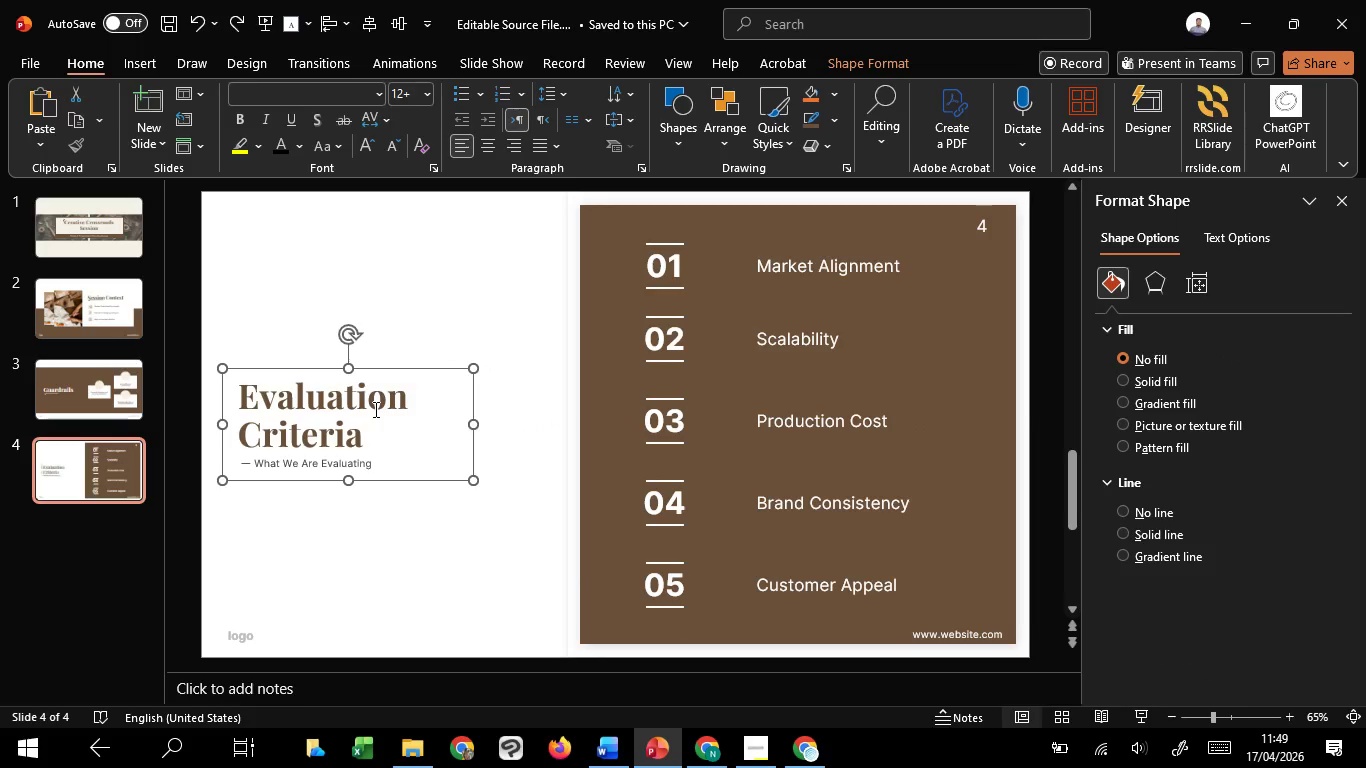 
left_click([374, 409])
 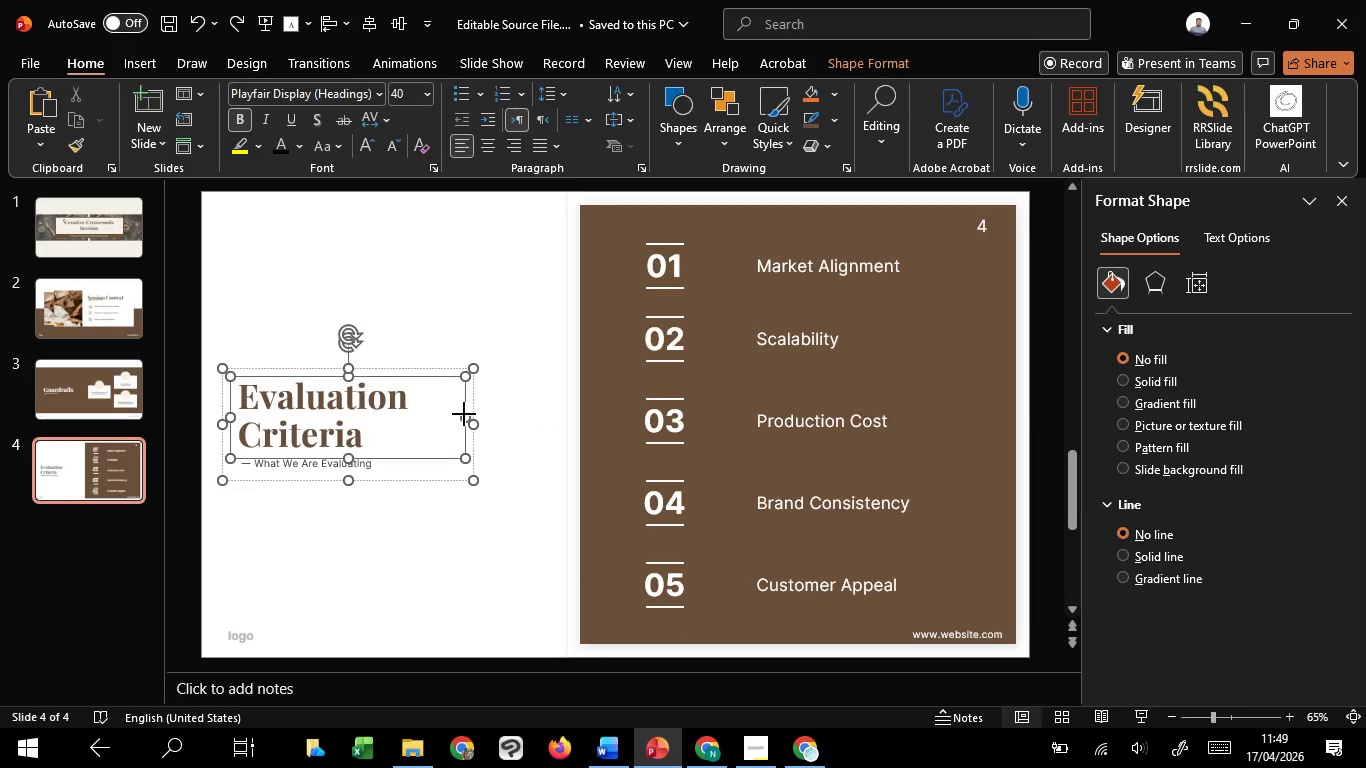 
left_click_drag(start_coordinate=[464, 414], to_coordinate=[553, 422])
 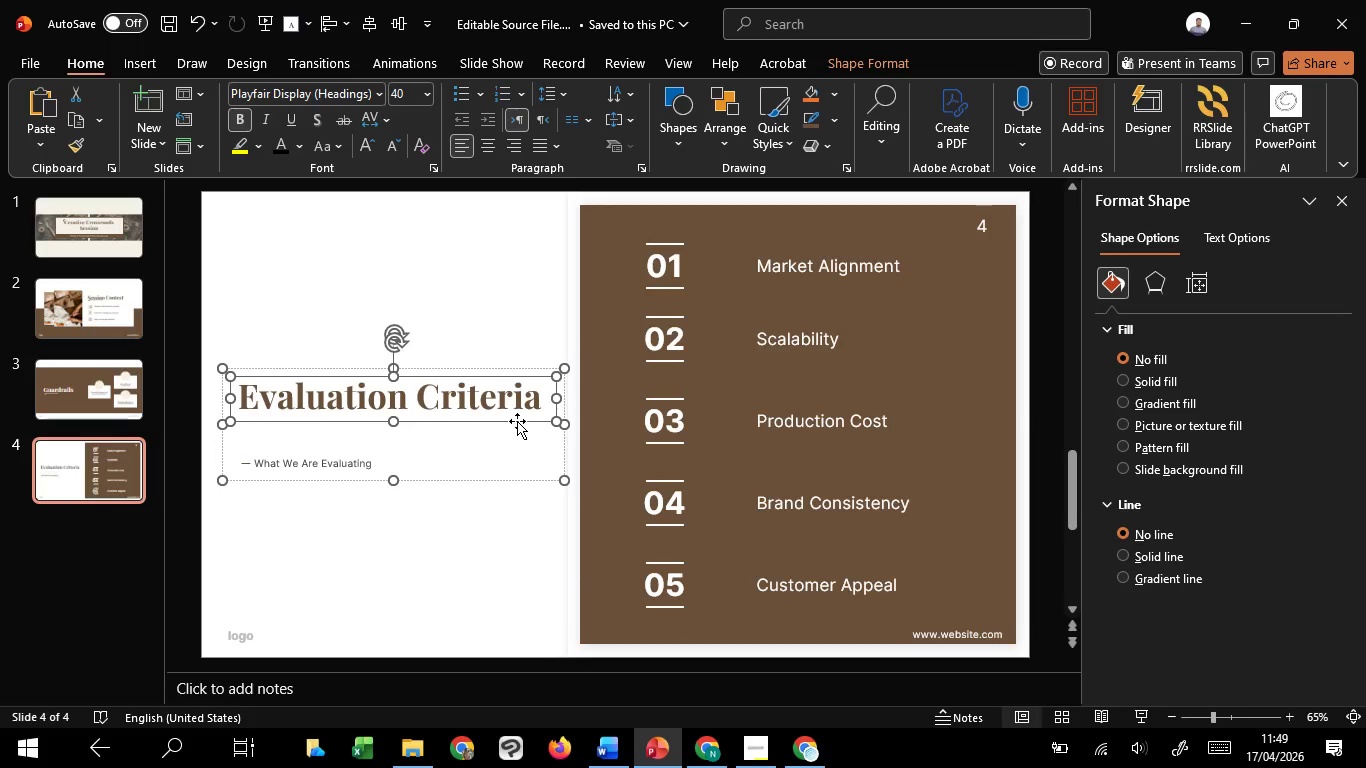 
left_click_drag(start_coordinate=[517, 421], to_coordinate=[525, 462])
 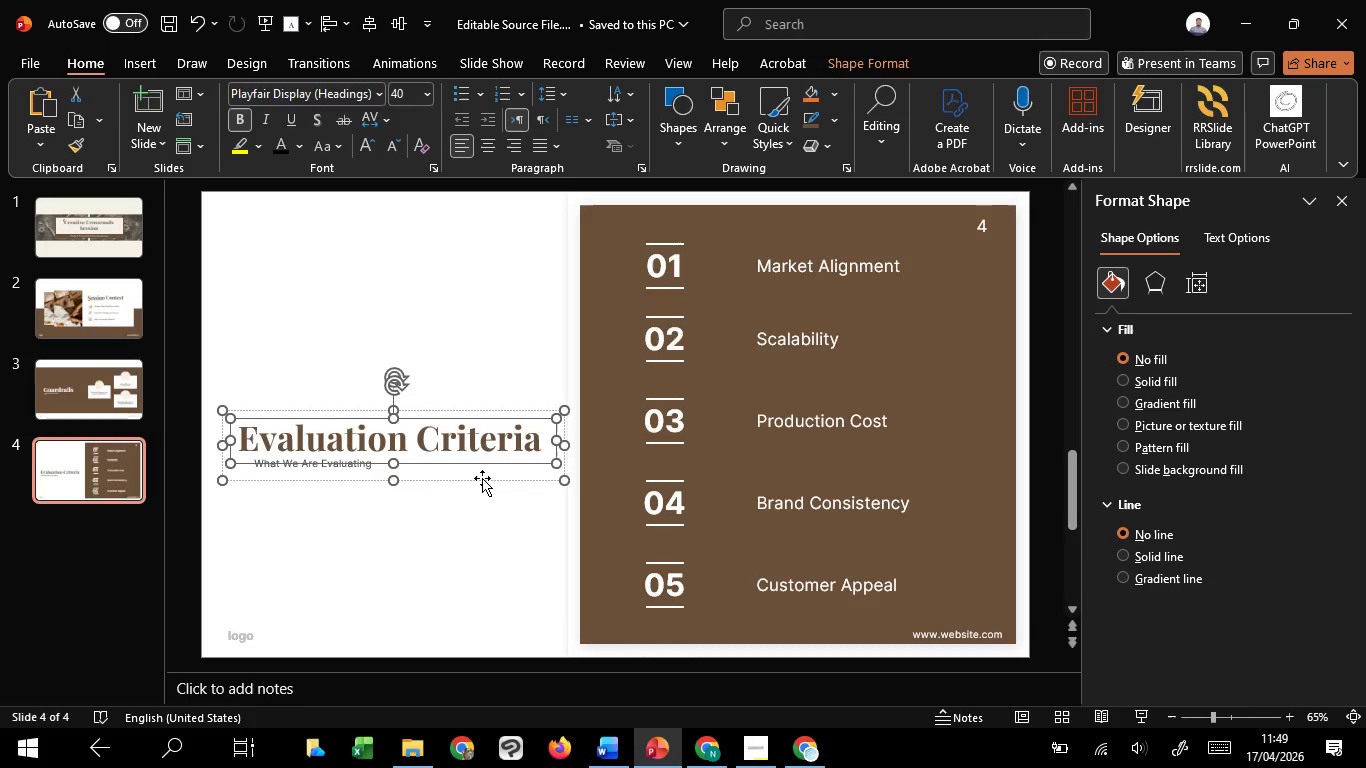 
hold_key(key=ShiftLeft, duration=1.51)
 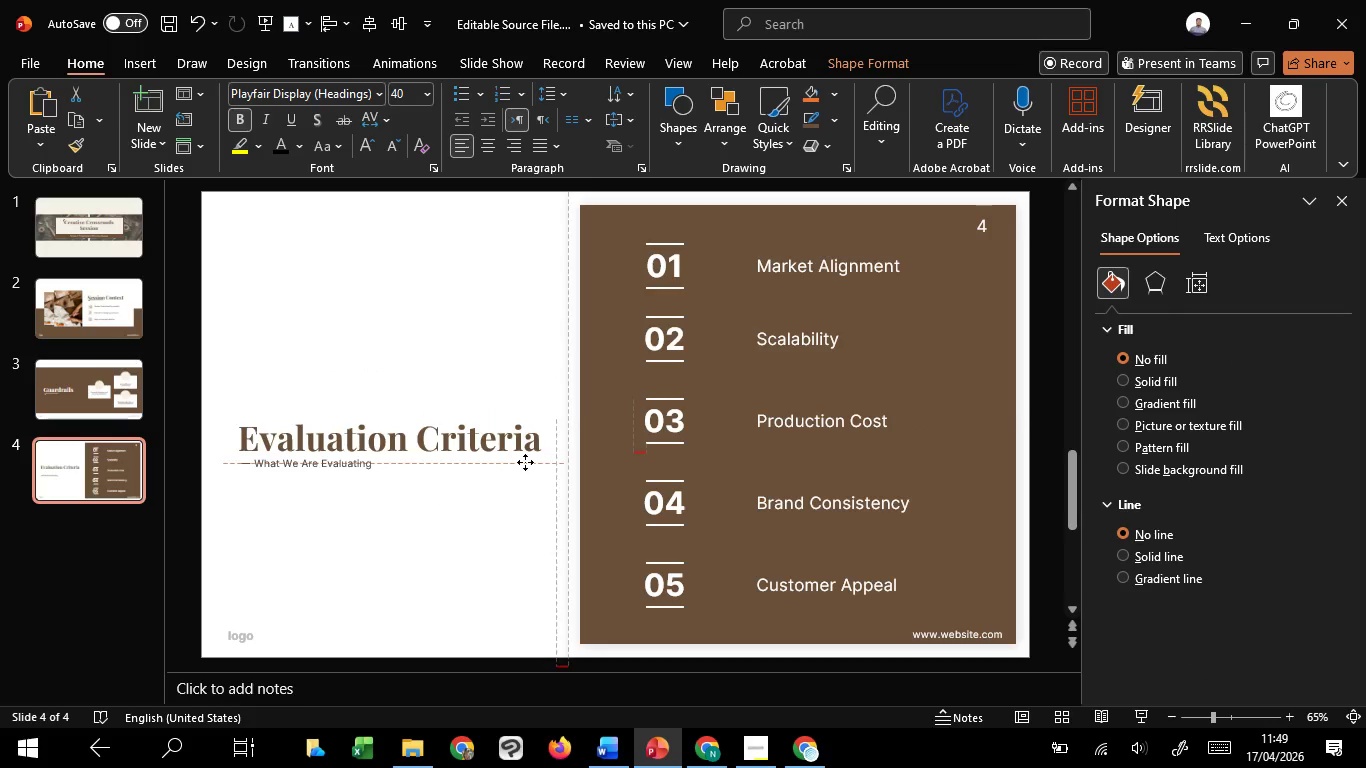 
hold_key(key=ShiftLeft, duration=0.89)
 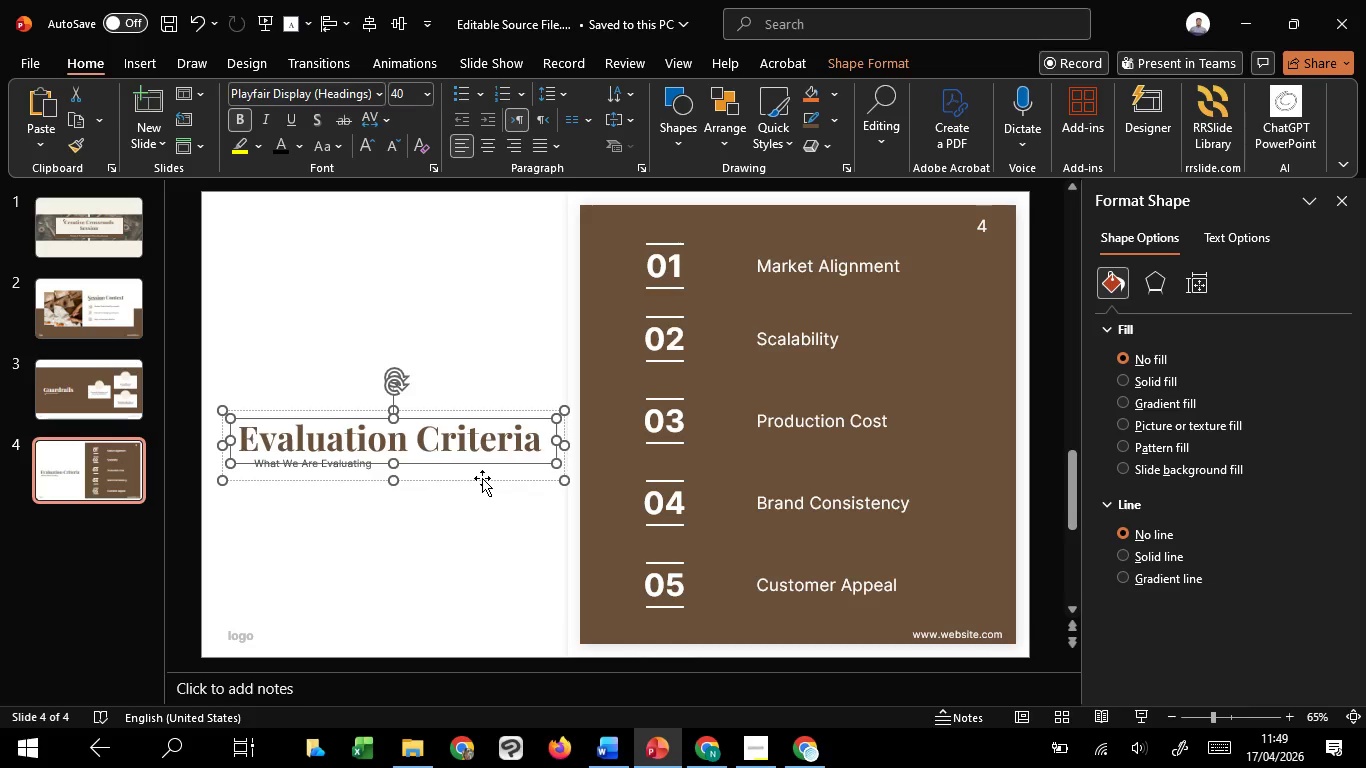 
left_click([482, 478])
 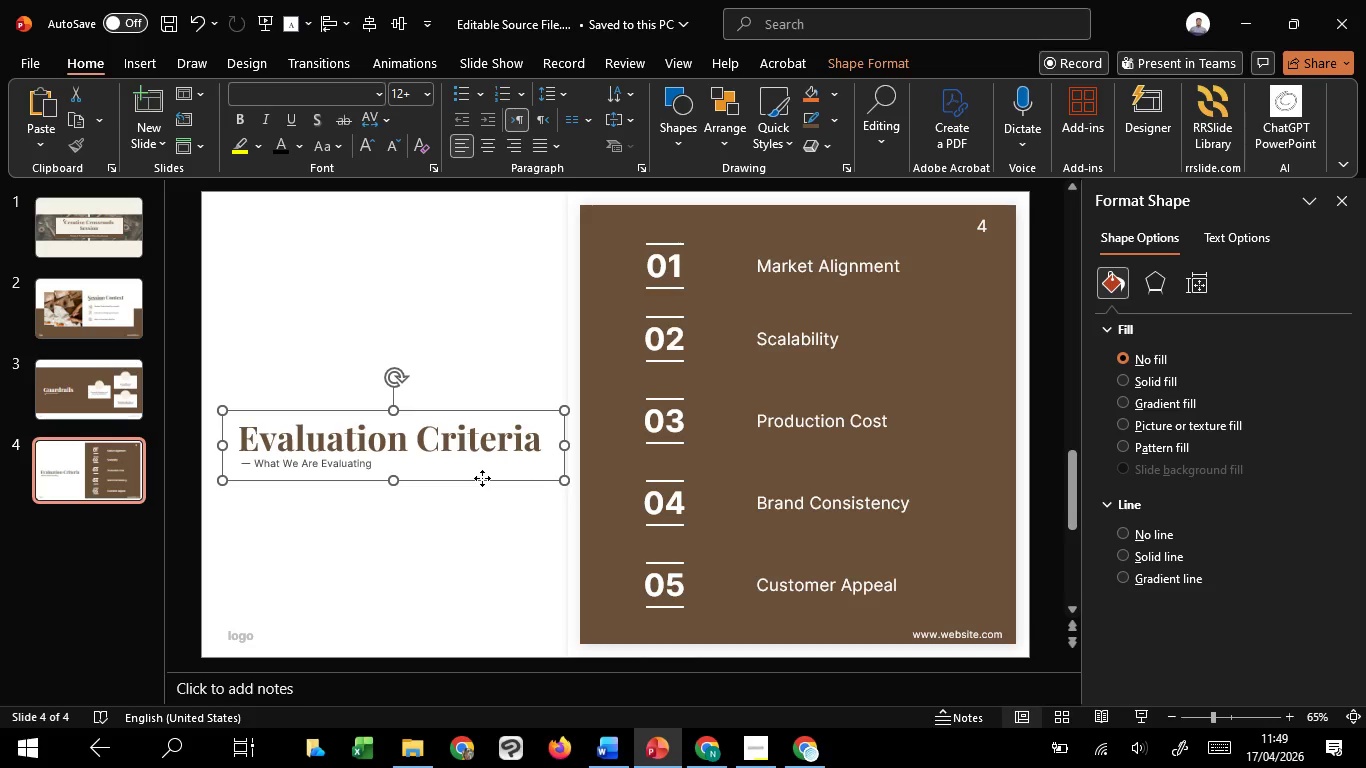 
hold_key(key=ShiftLeft, duration=0.77)
 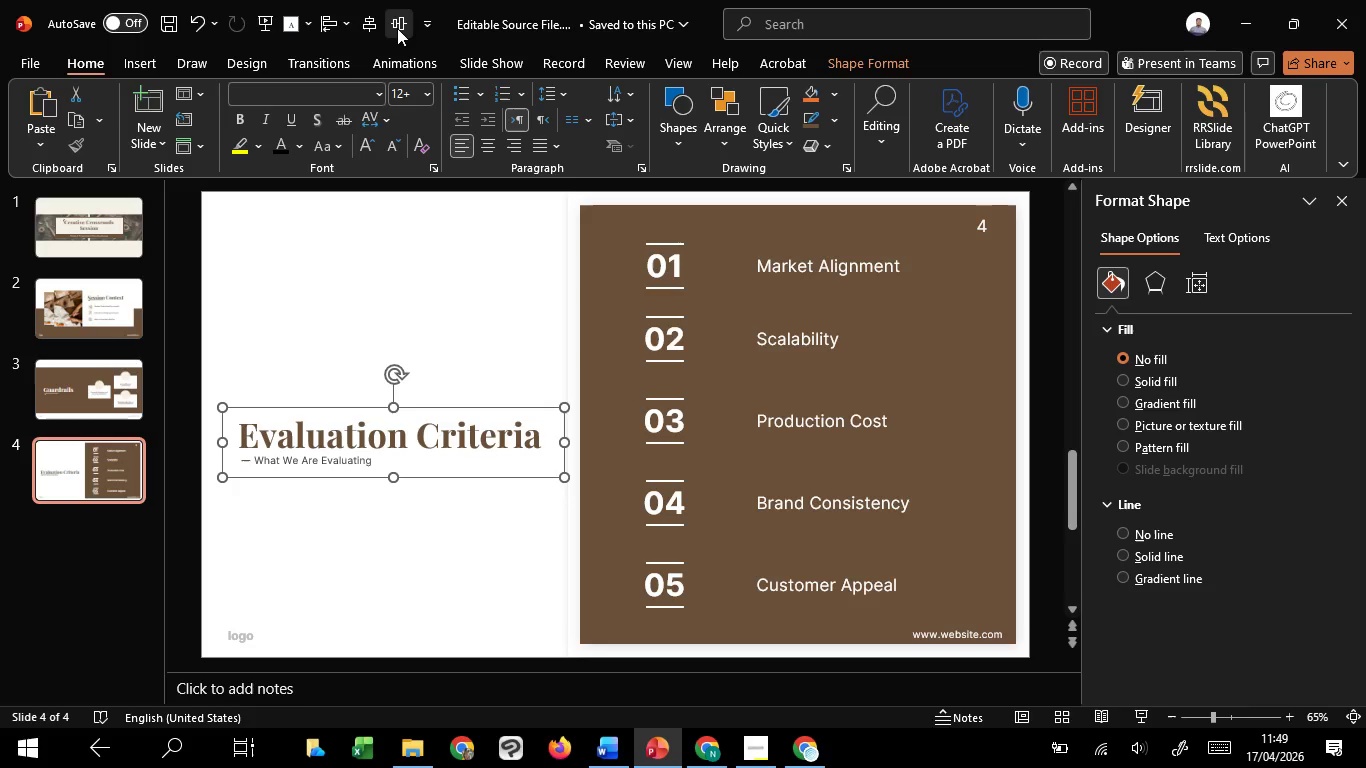 
left_click([397, 28])
 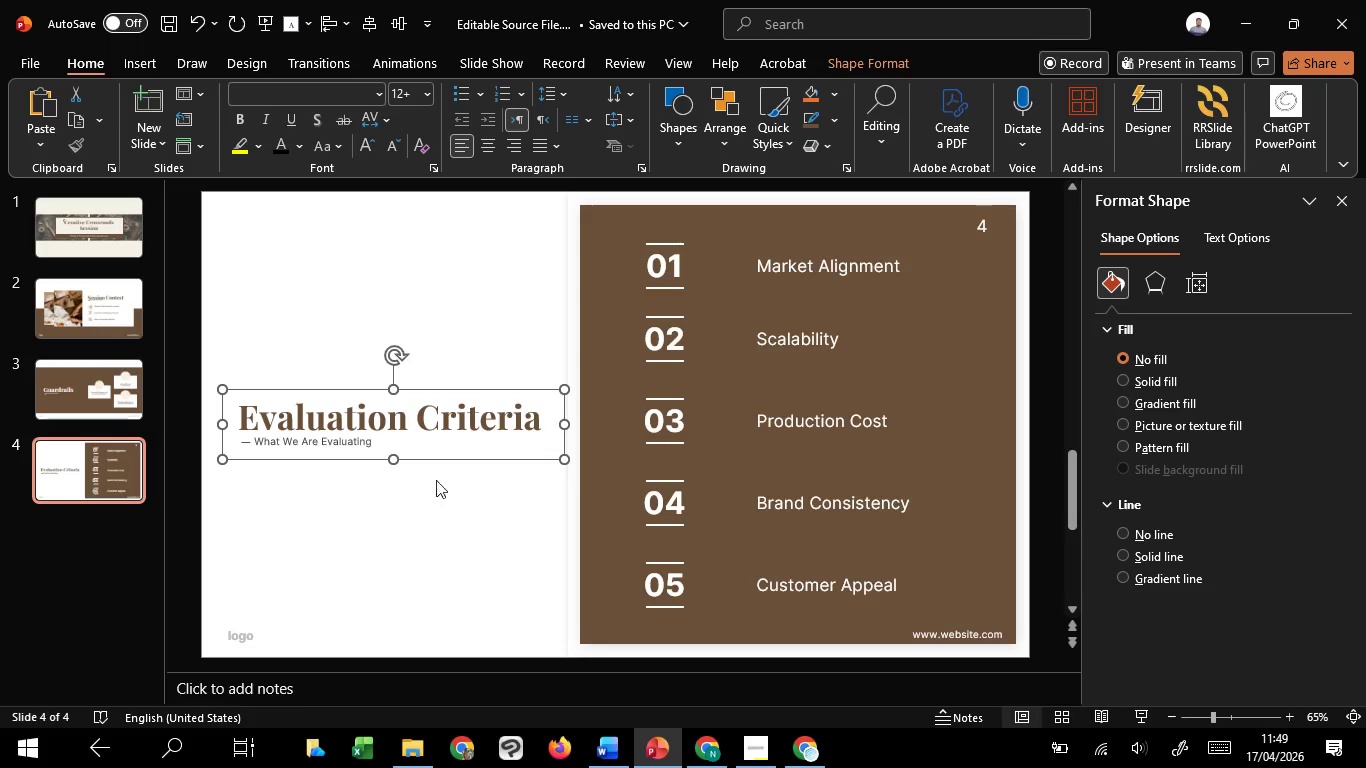 
left_click_drag(start_coordinate=[452, 458], to_coordinate=[445, 456])
 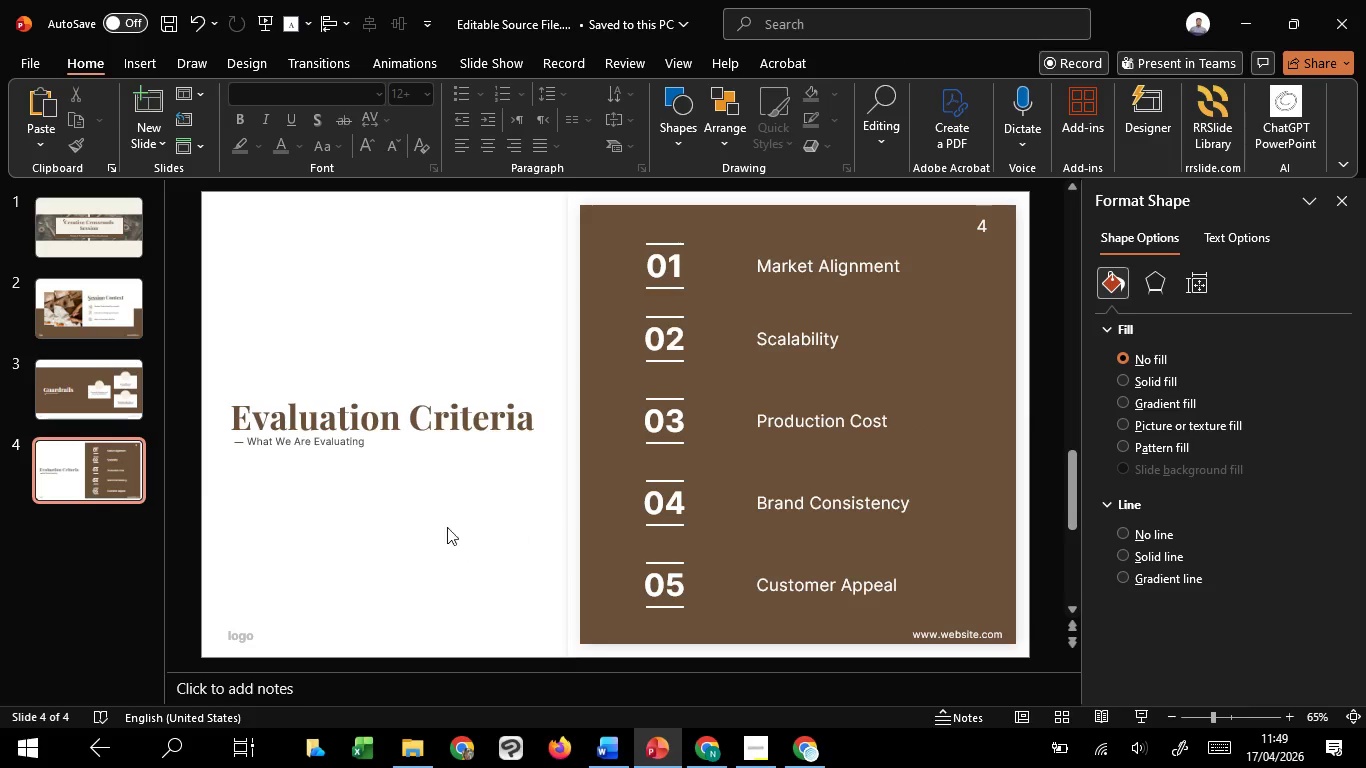 
hold_key(key=ShiftLeft, duration=1.51)
 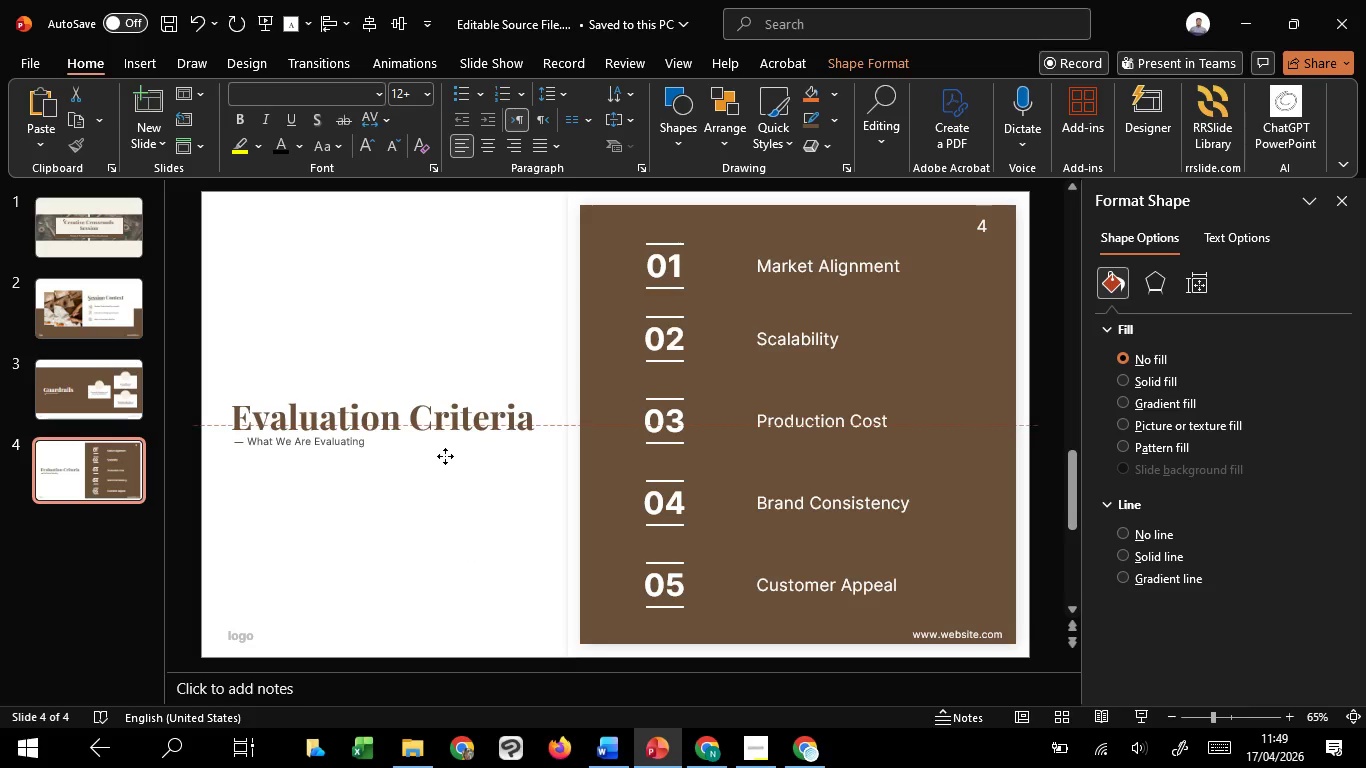 
hold_key(key=ShiftLeft, duration=1.16)
 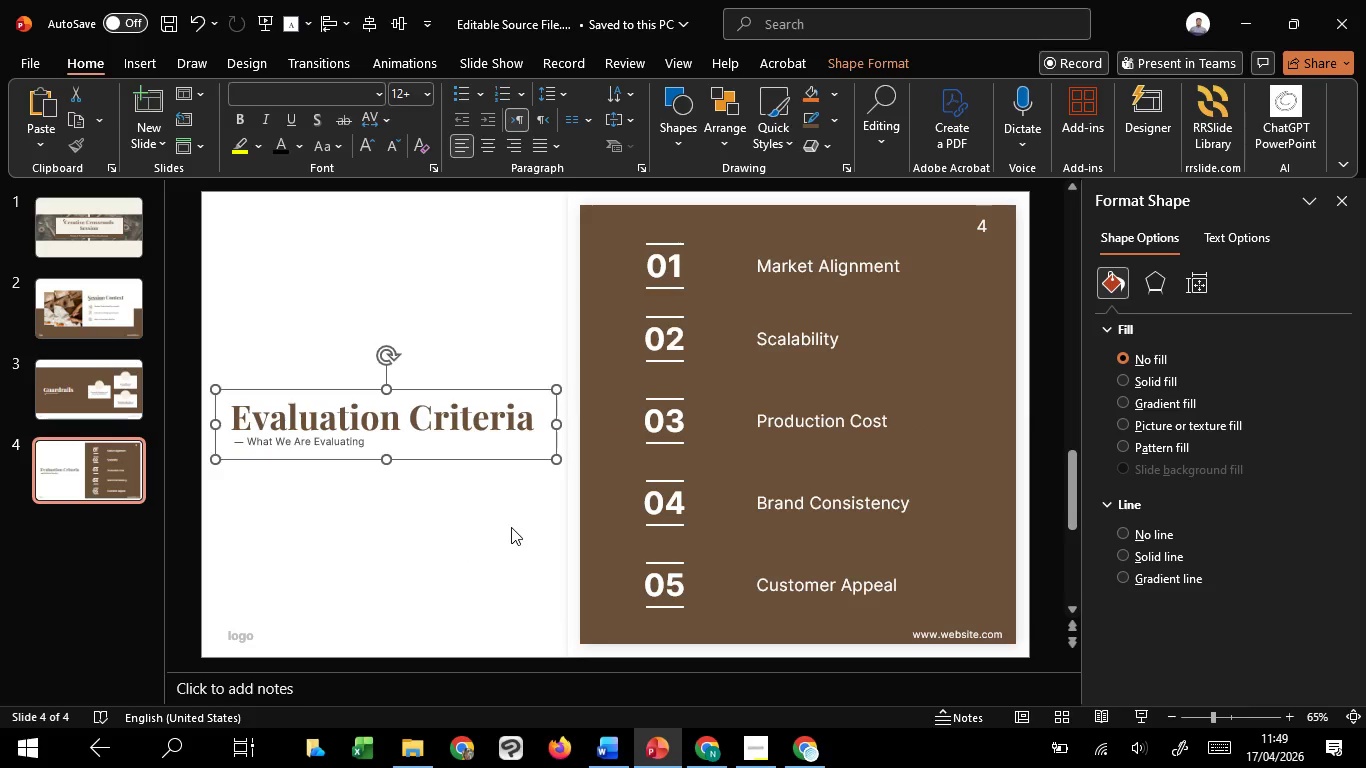 
left_click([511, 527])
 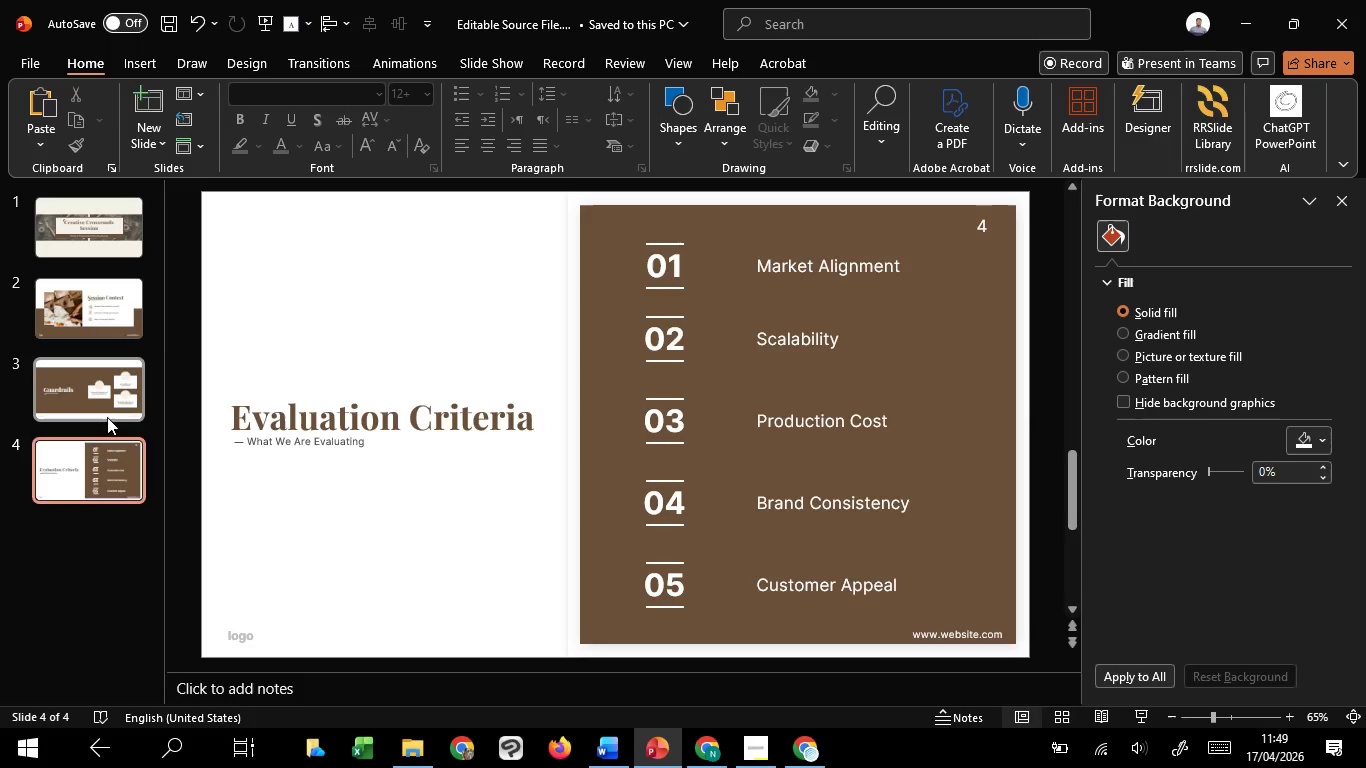 
left_click([107, 417])
 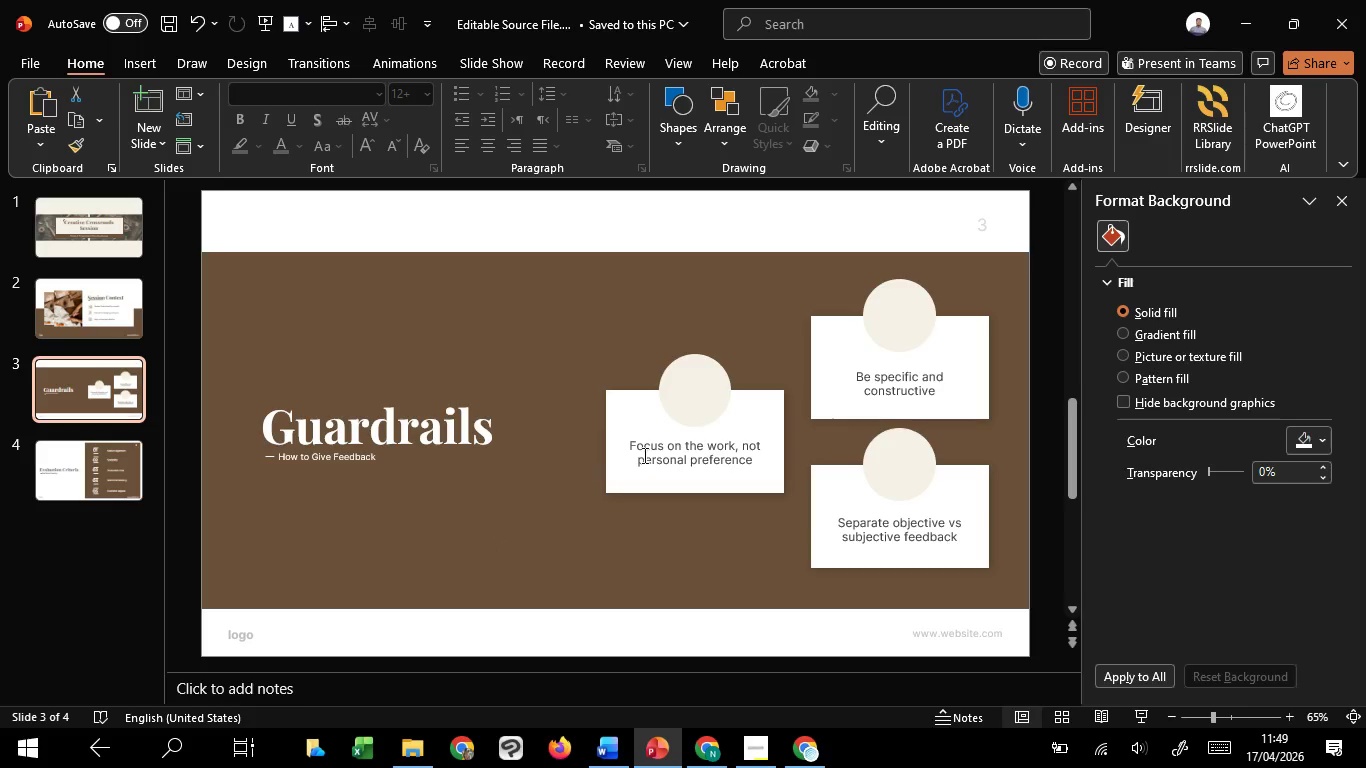 
left_click([644, 455])
 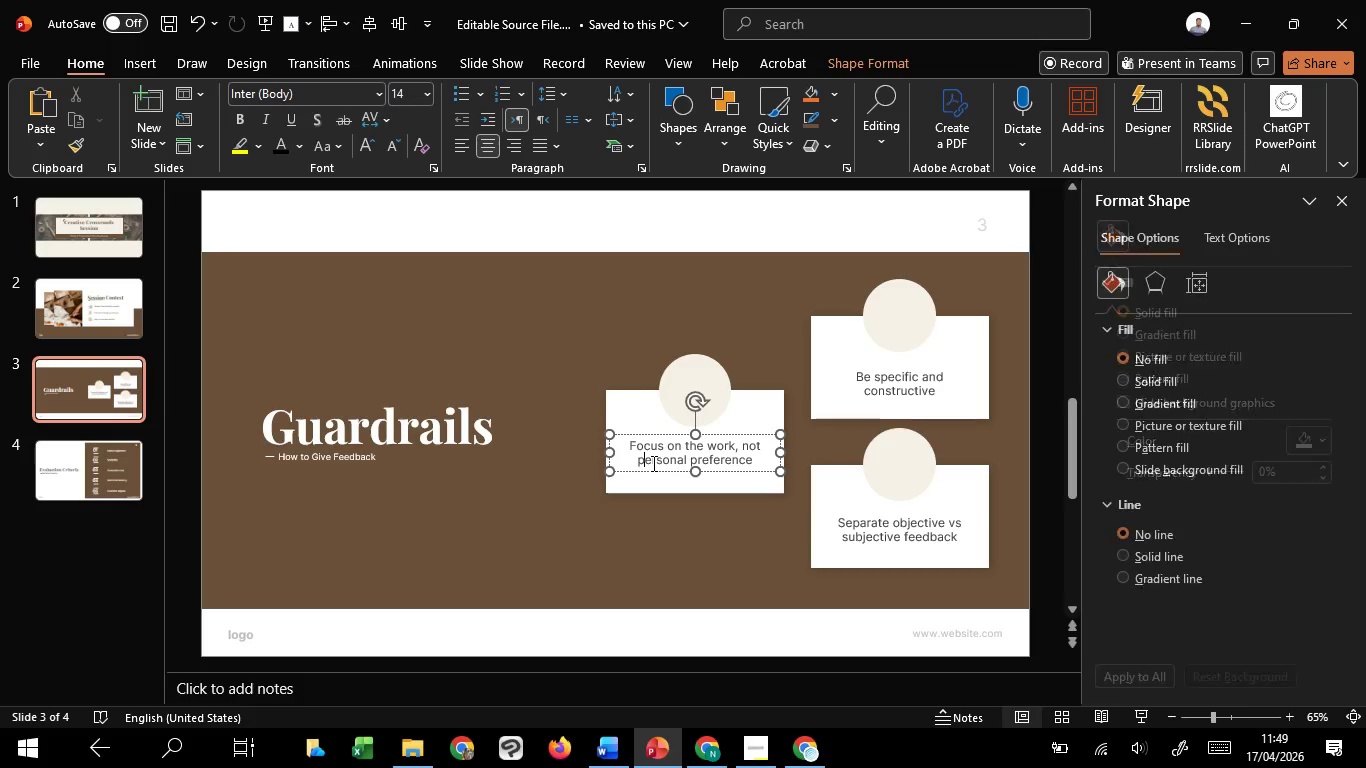 
key(Control+A)
 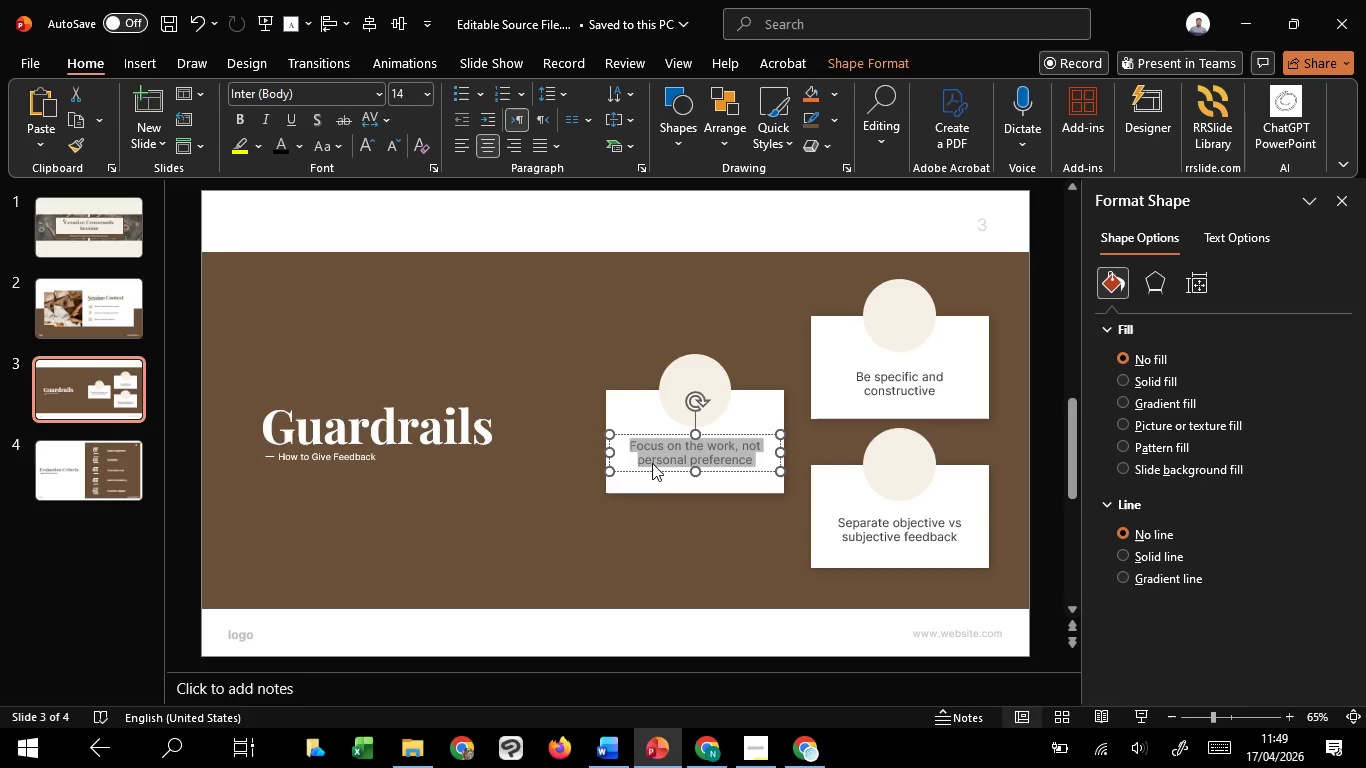 
key(Control+C)
 